 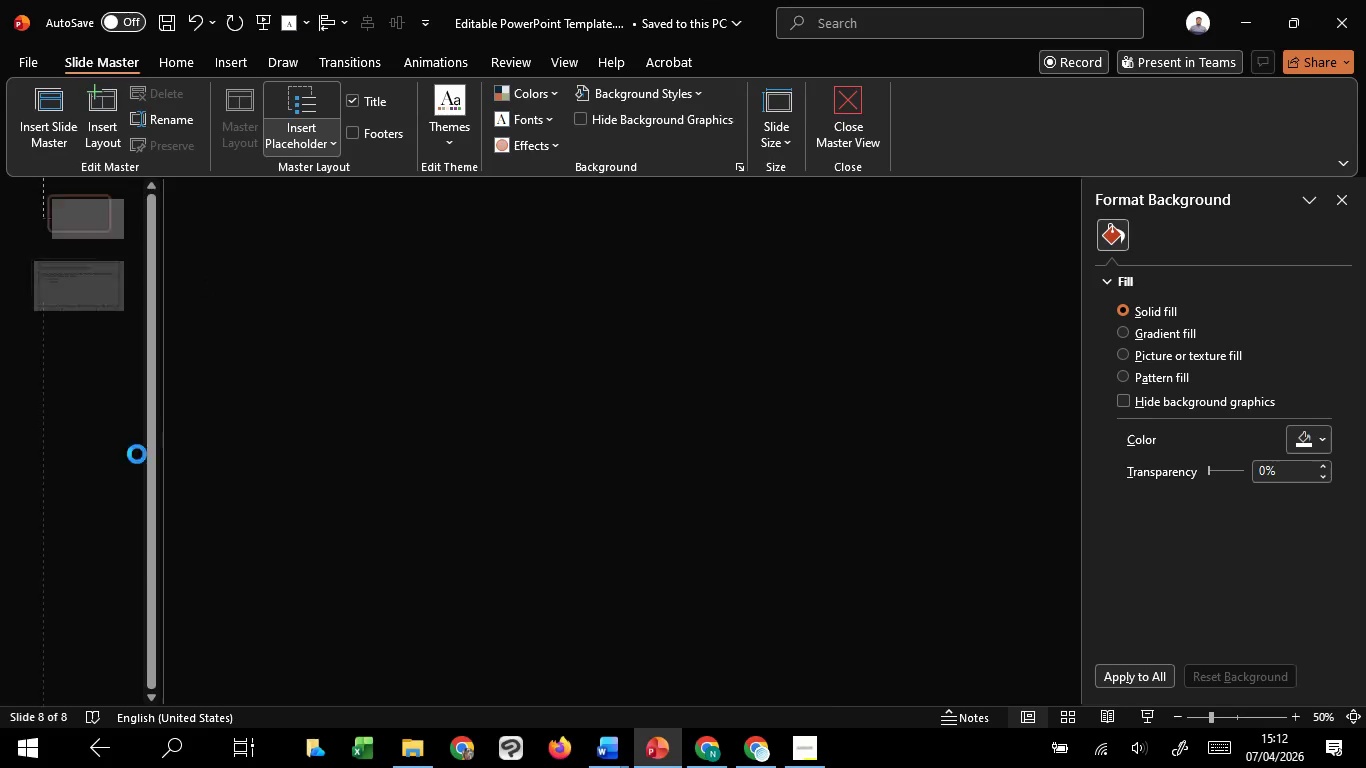 
left_click([109, 105])
 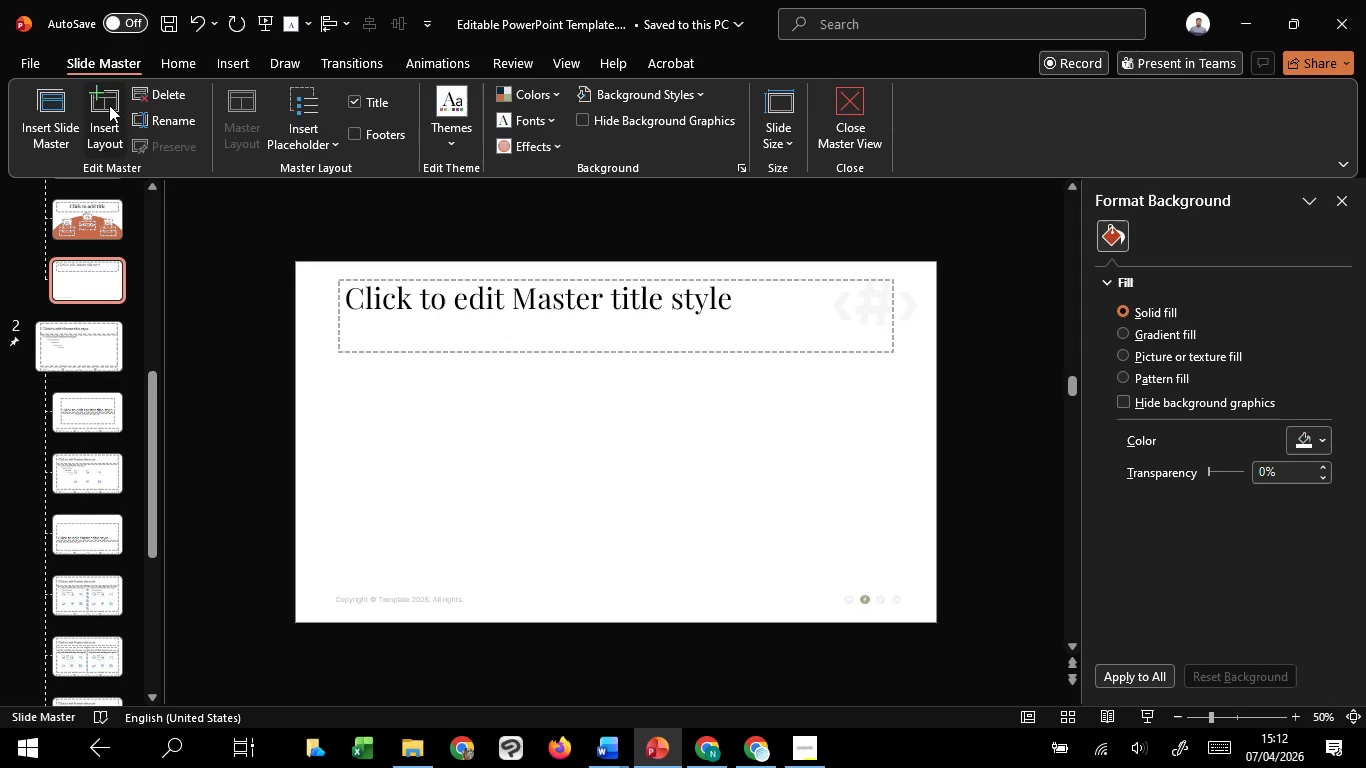 
left_click([109, 105])
 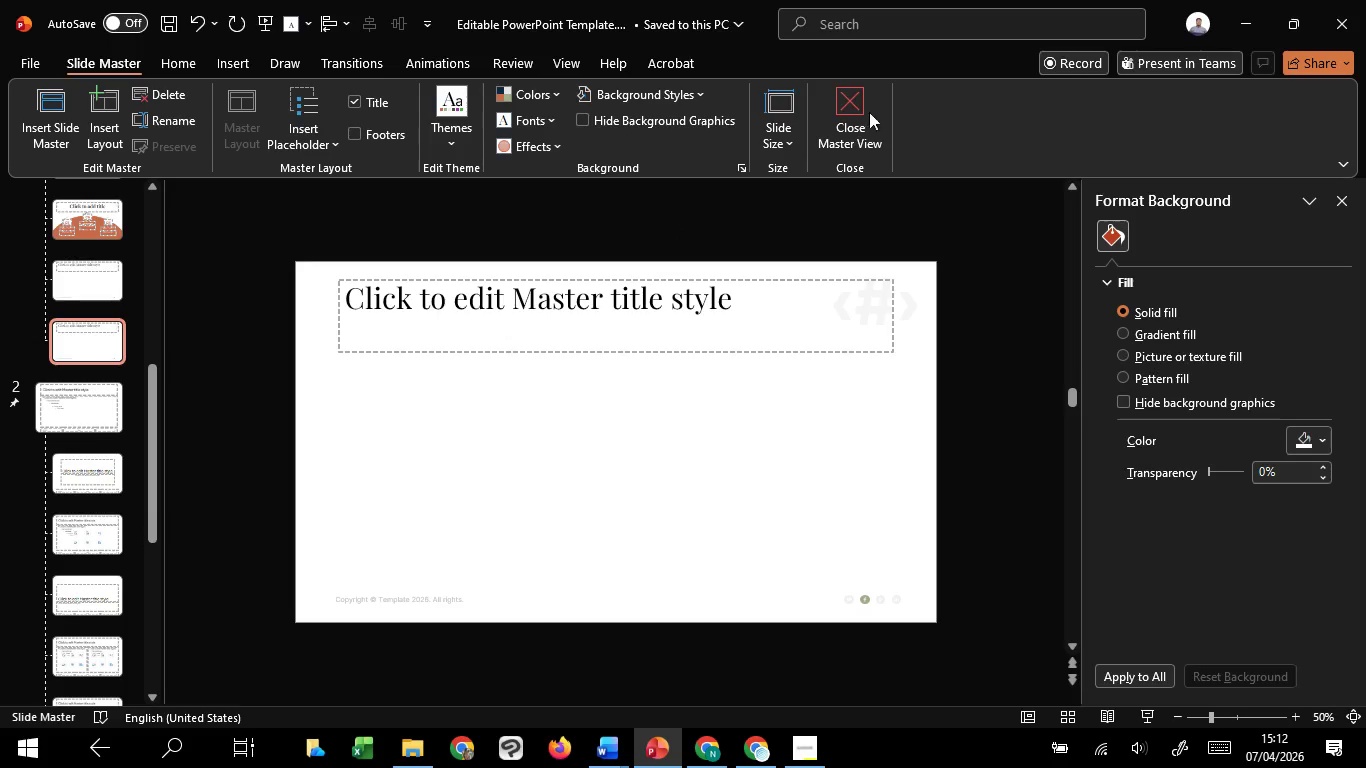 
left_click([850, 108])
 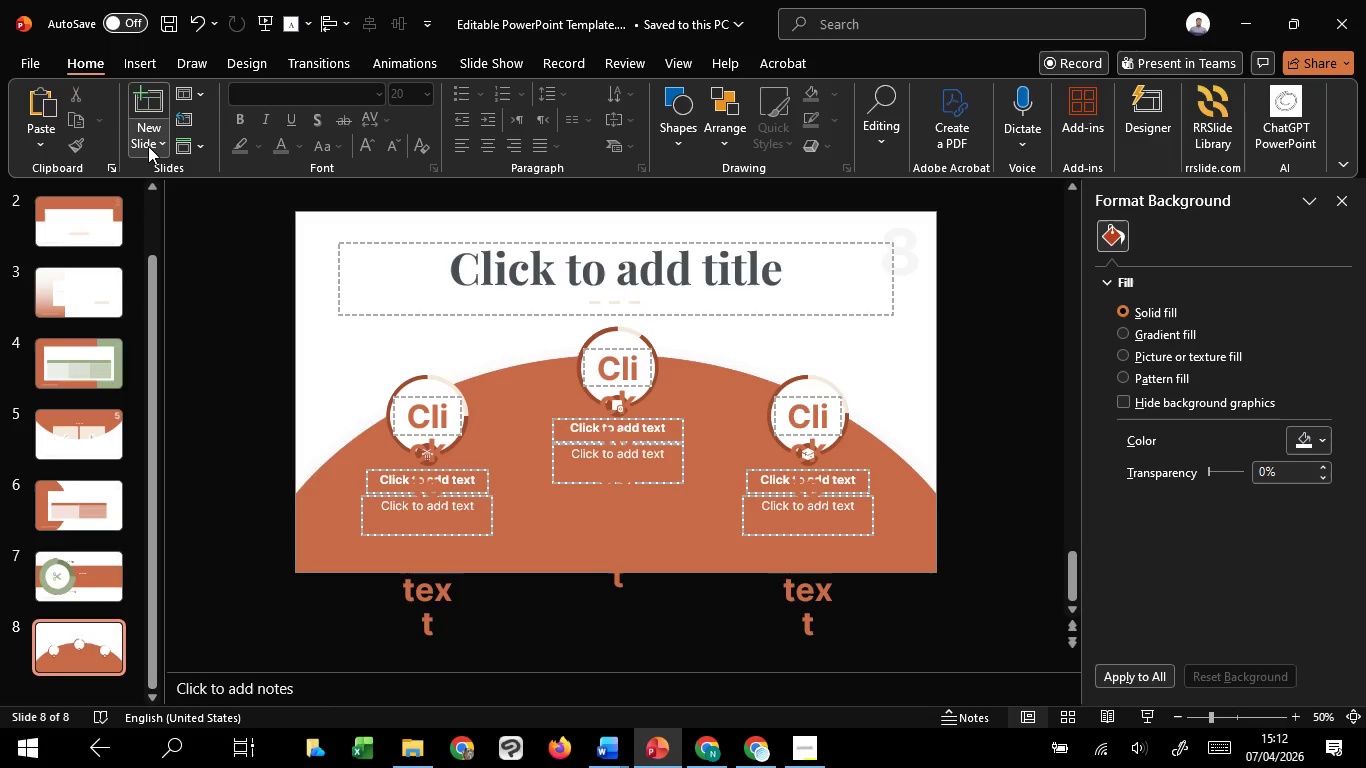 
left_click([148, 146])
 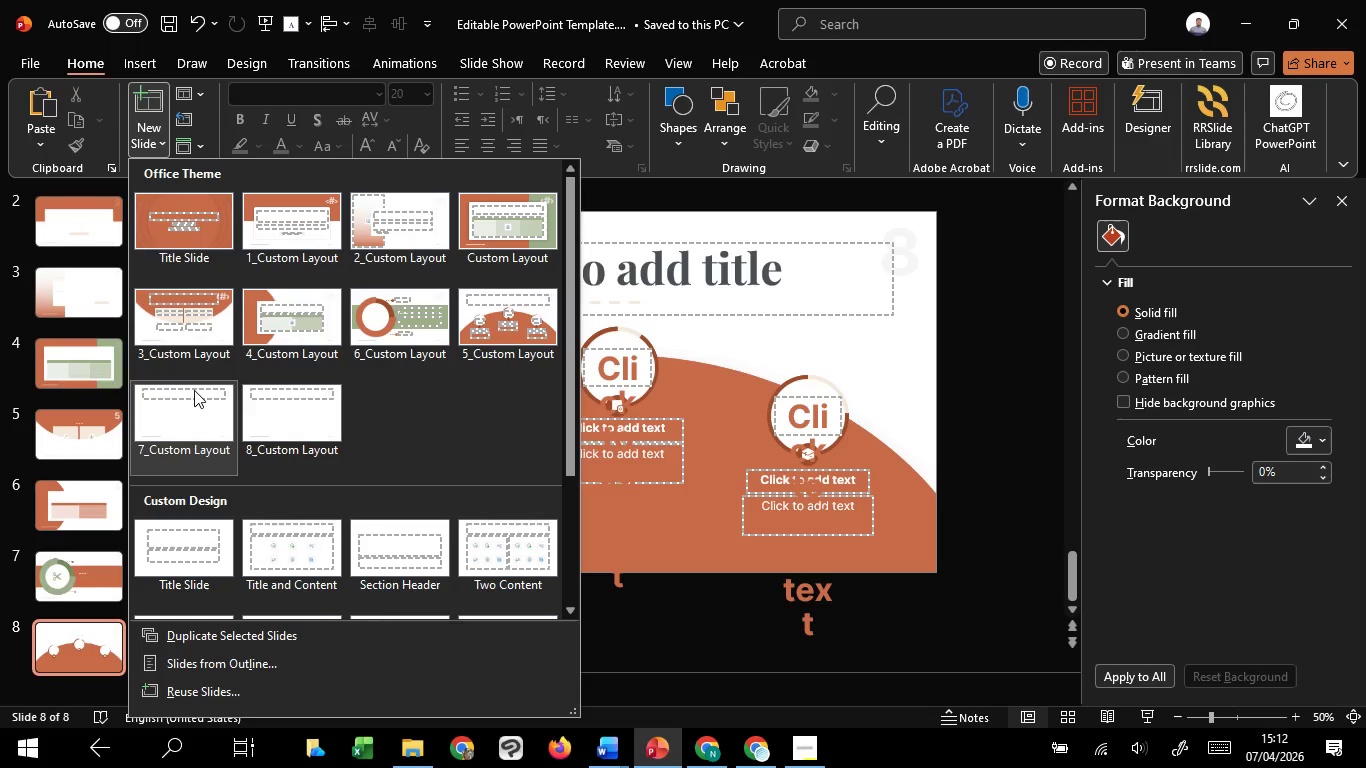 
left_click([194, 390])
 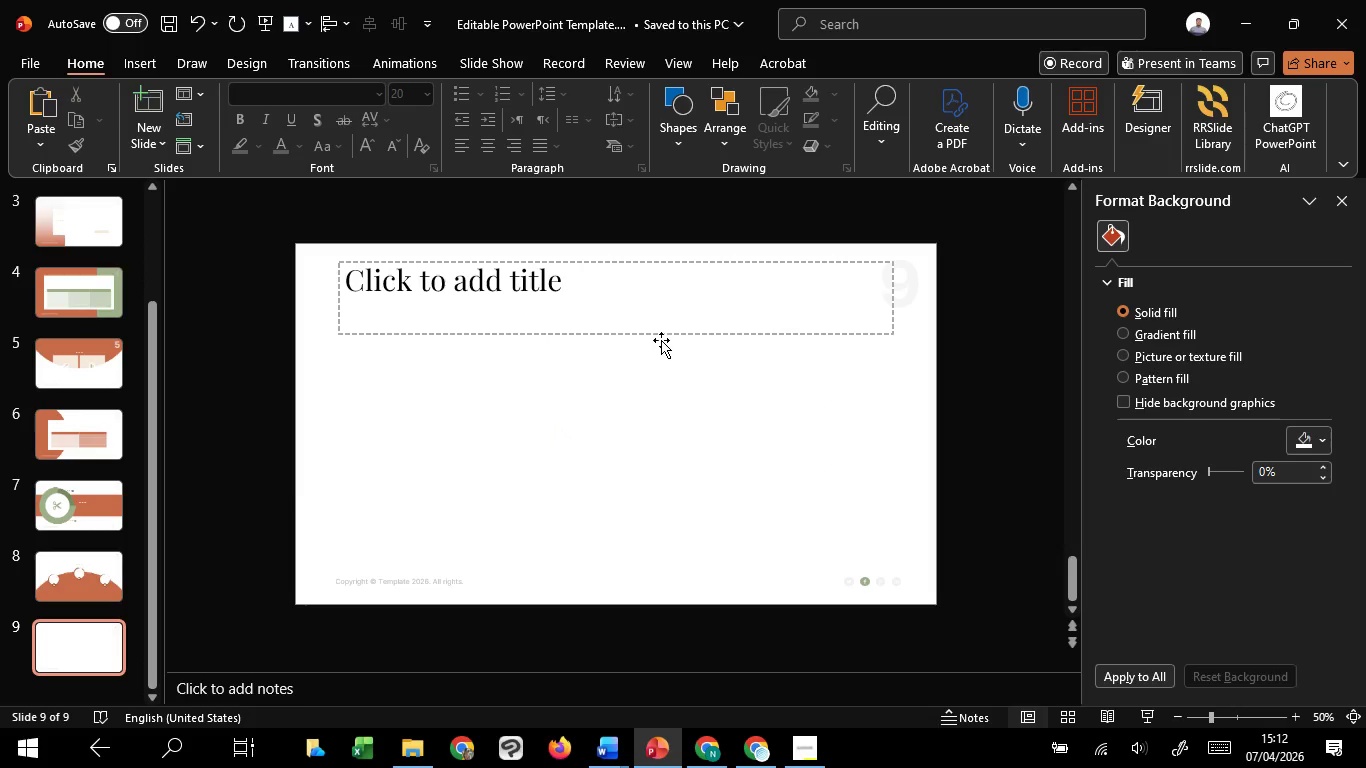 
left_click([661, 338])
 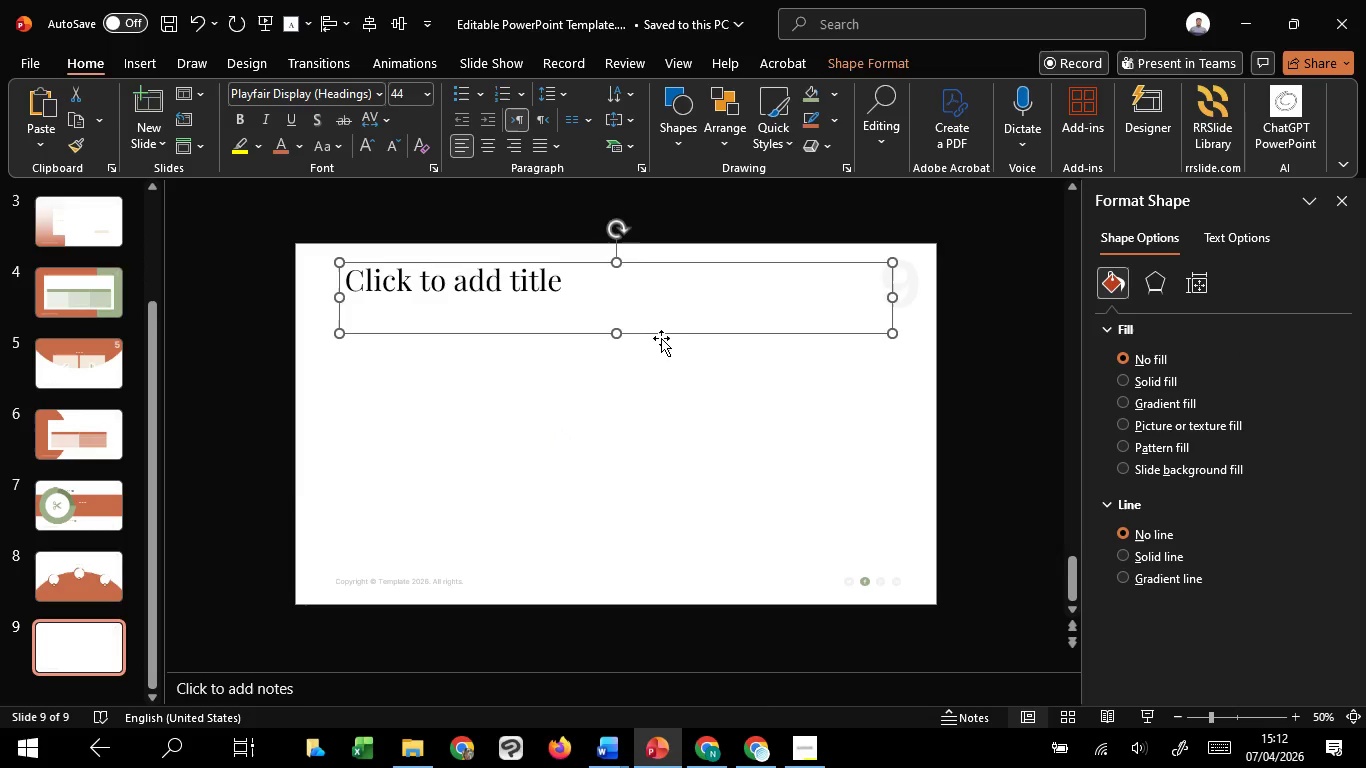 
key(Delete)
 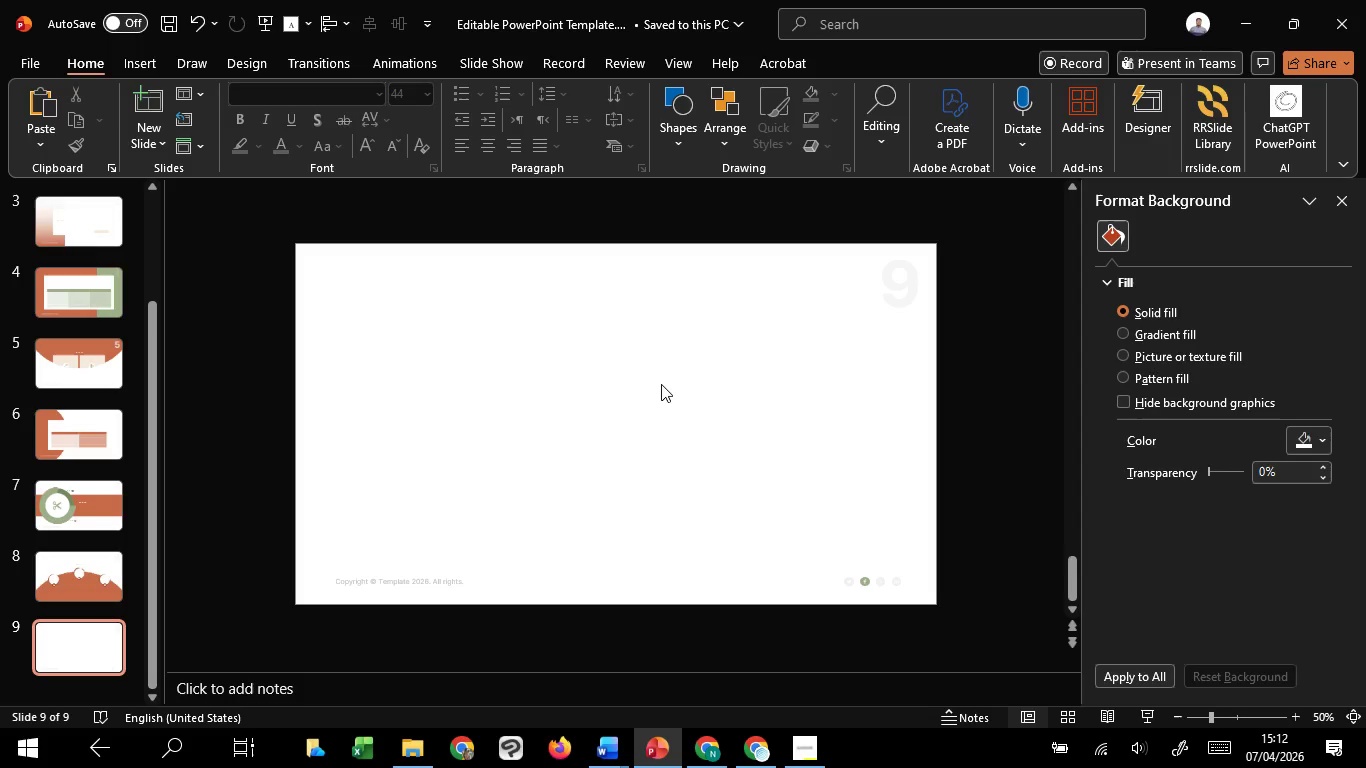 
left_click([661, 384])
 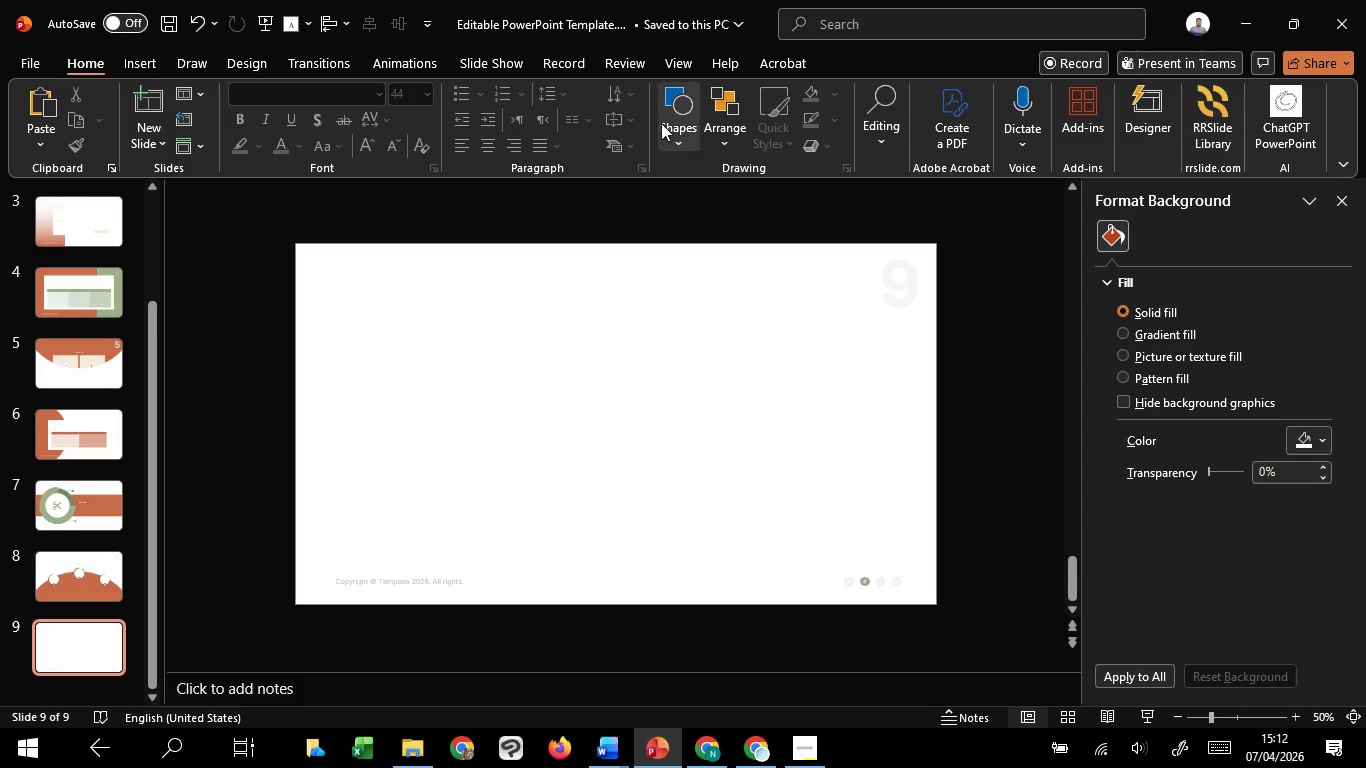 
left_click([682, 134])
 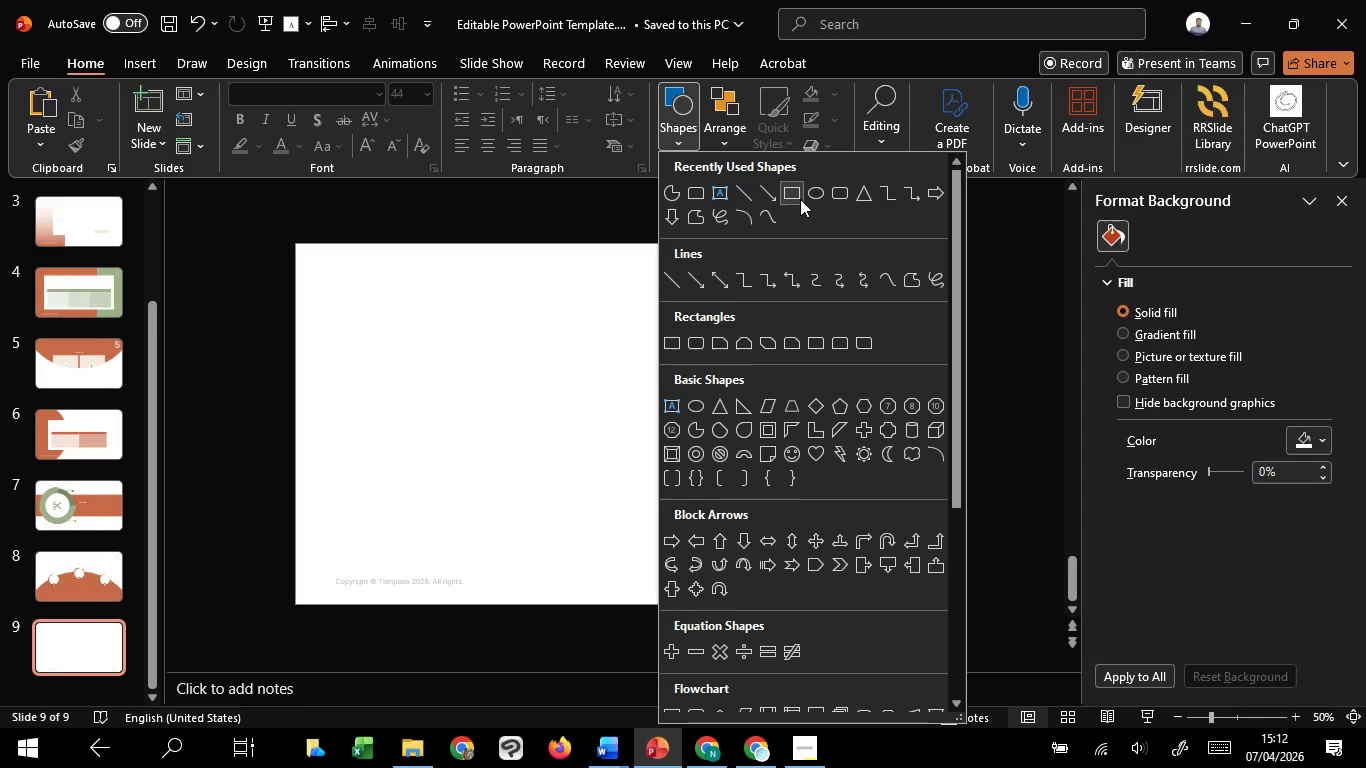 
left_click([798, 199])
 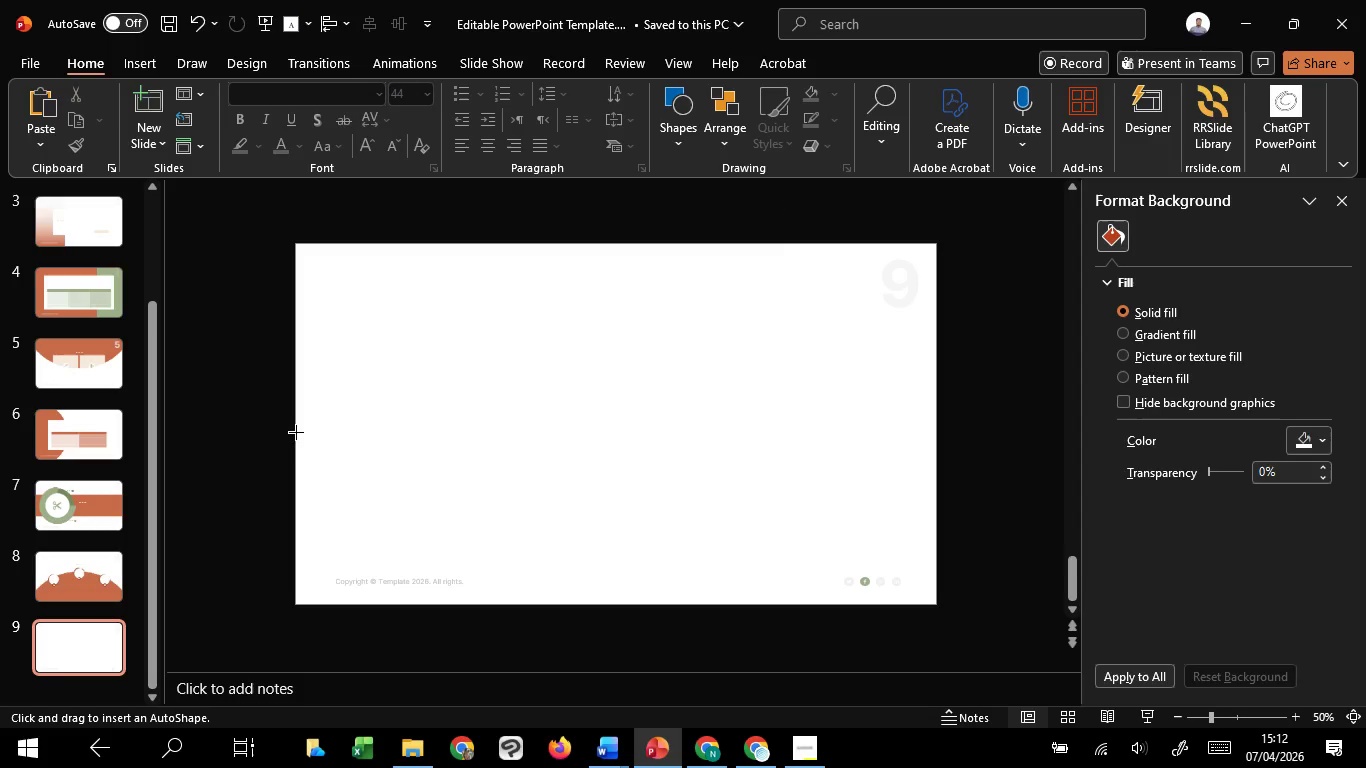 
left_click_drag(start_coordinate=[295, 429], to_coordinate=[931, 604])
 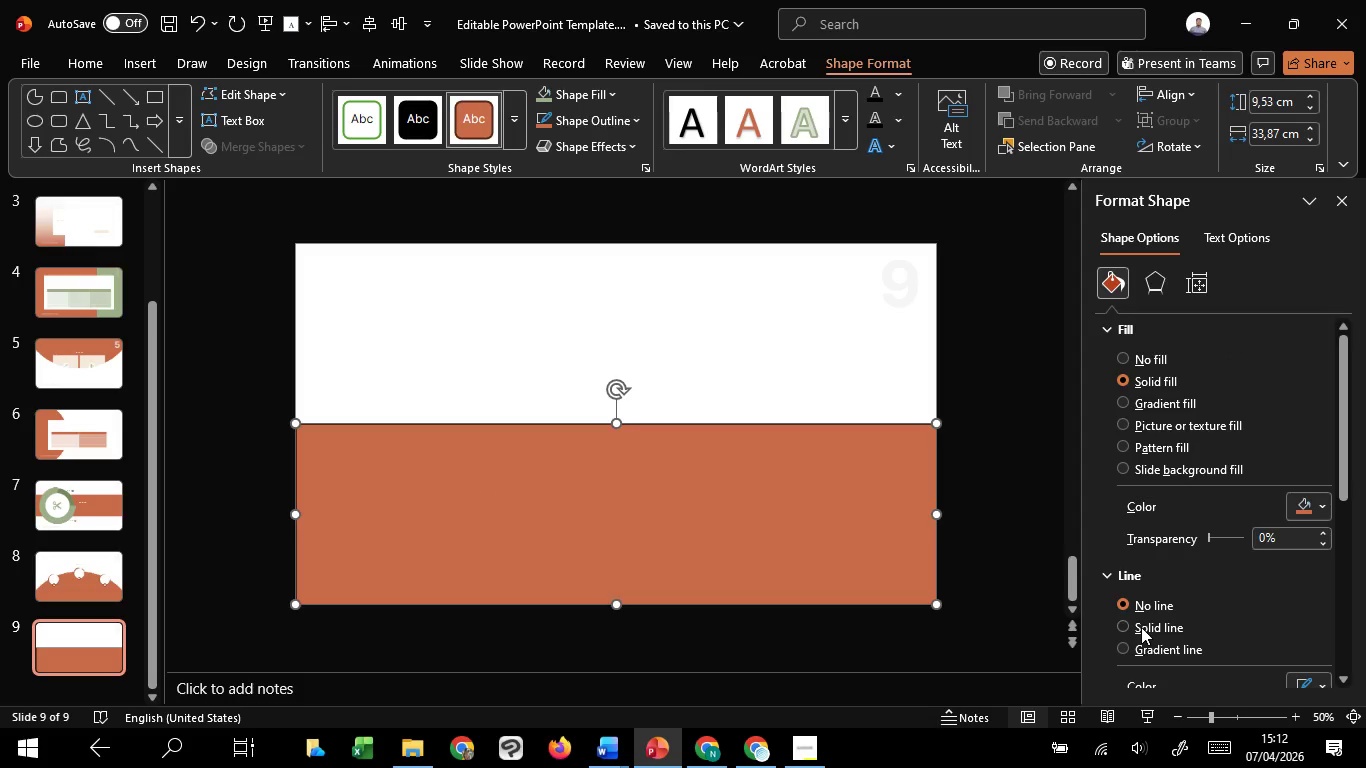 
left_click([1133, 605])
 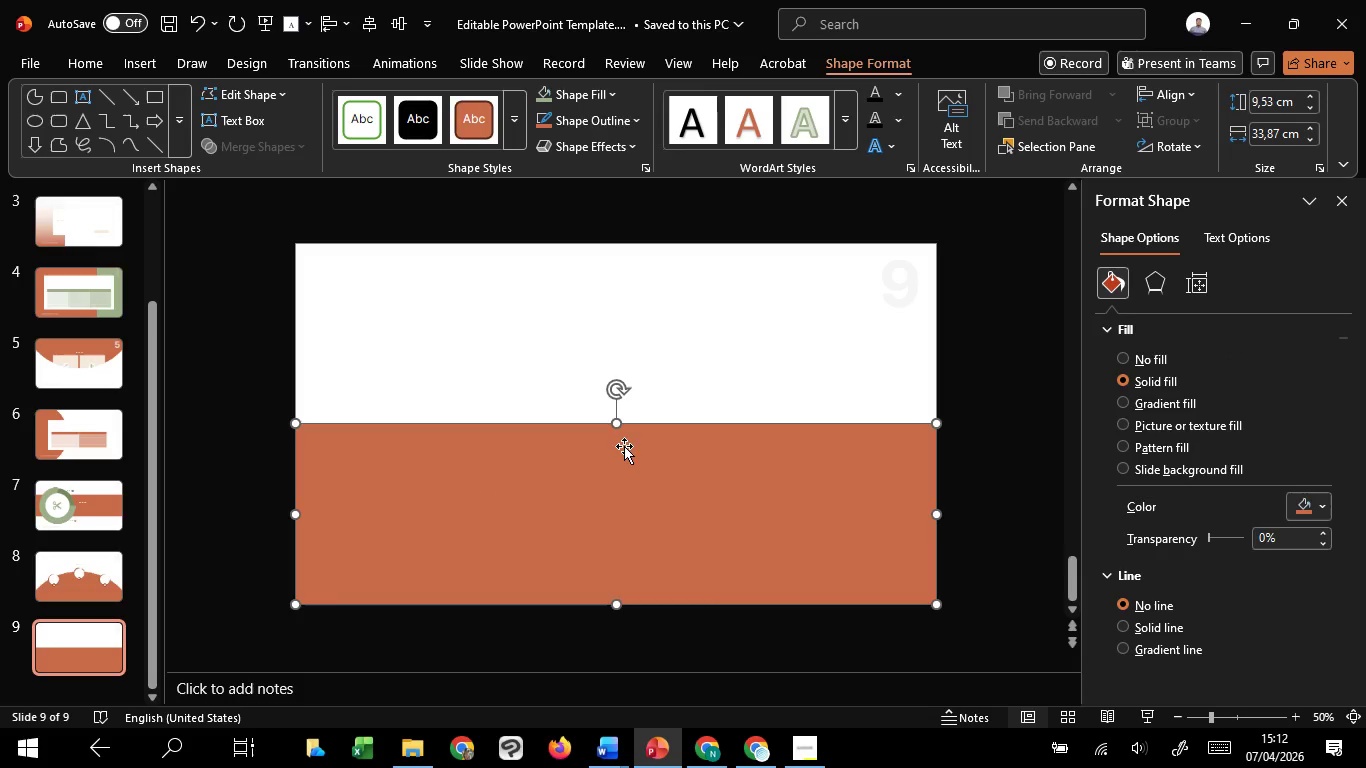 
left_click_drag(start_coordinate=[618, 426], to_coordinate=[624, 442])
 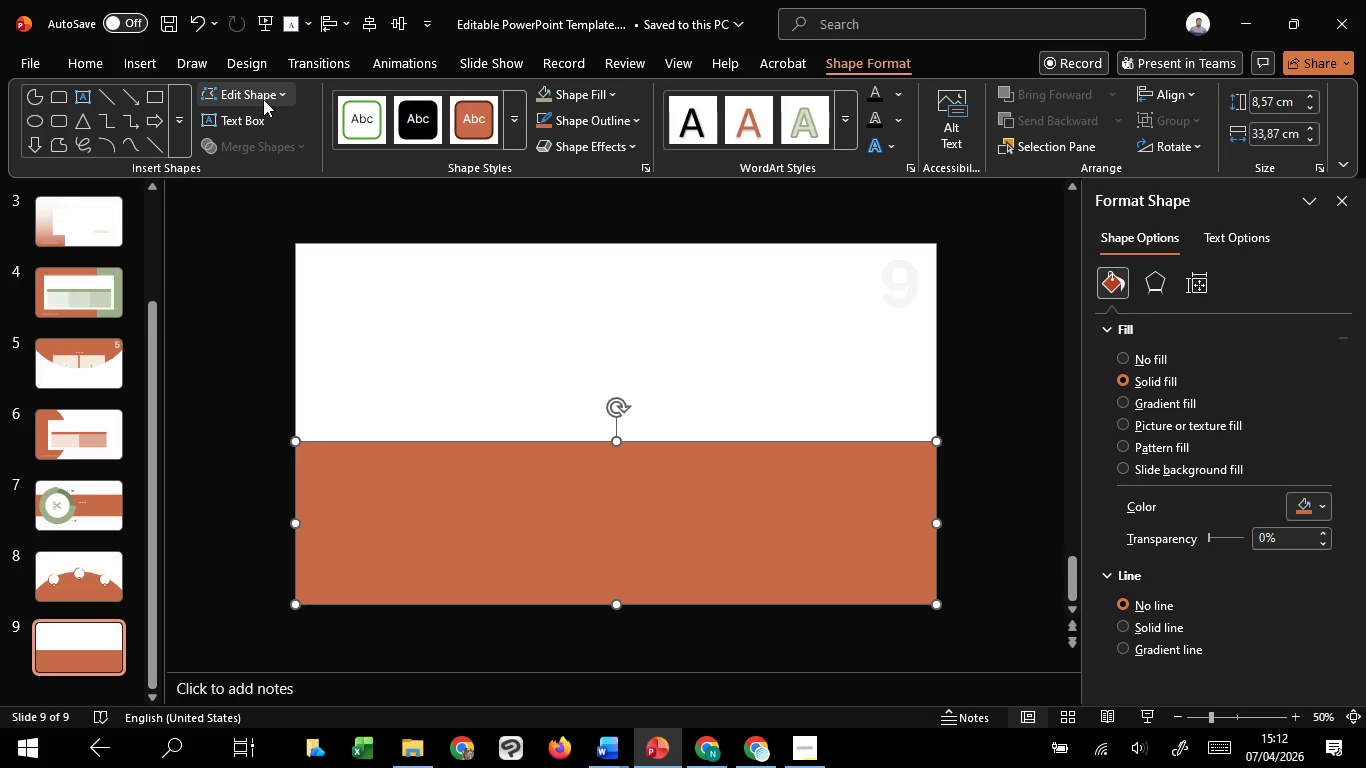 
left_click([263, 99])
 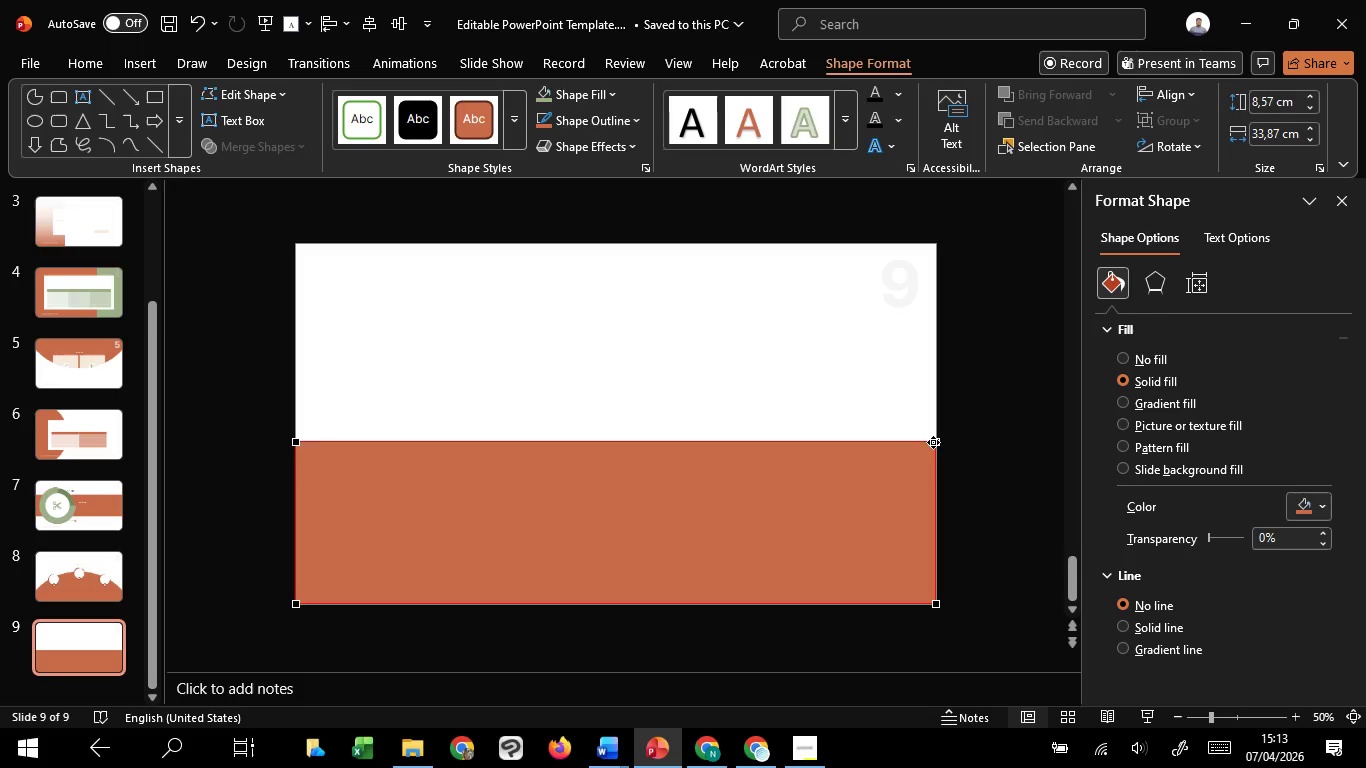 
left_click_drag(start_coordinate=[933, 442], to_coordinate=[934, 372])
 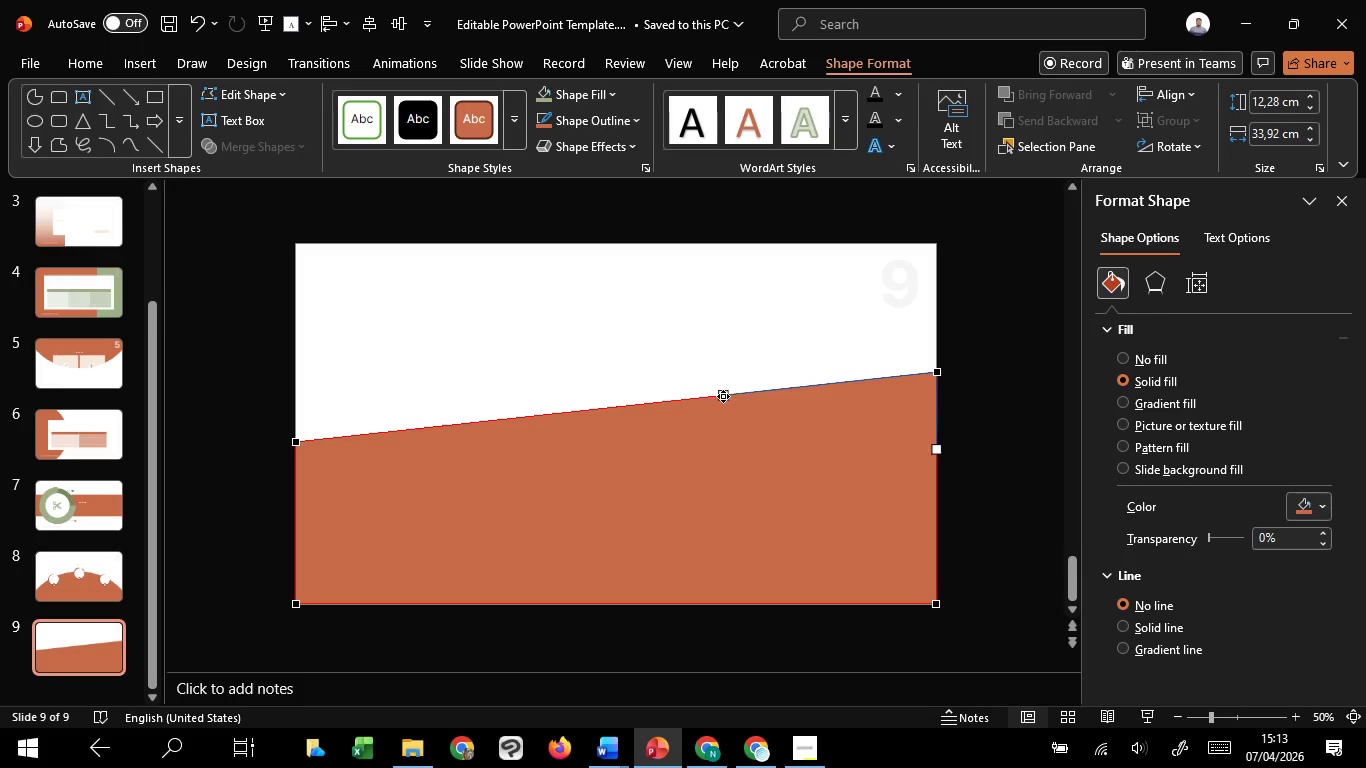 
hold_key(key=CapsLock, duration=1.5)
 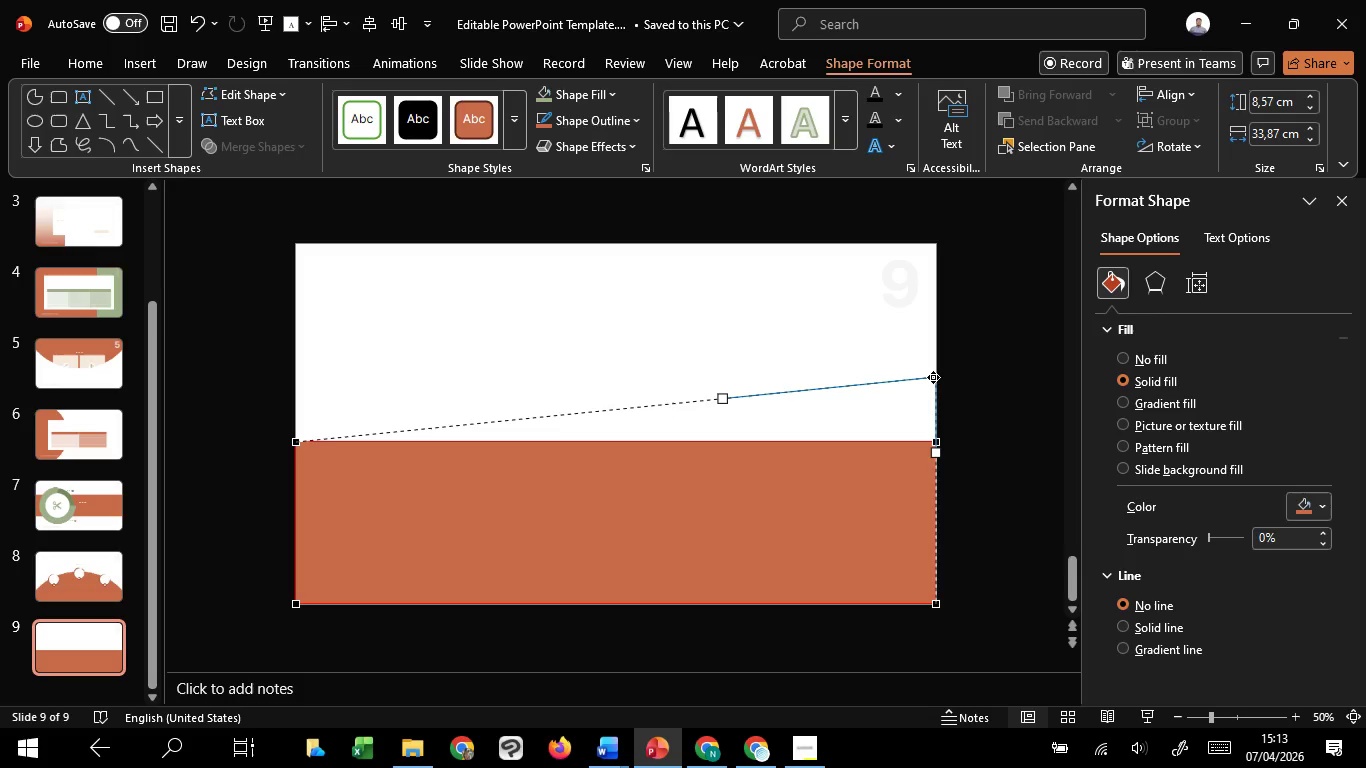 
hold_key(key=CapsLock, duration=1.5)
 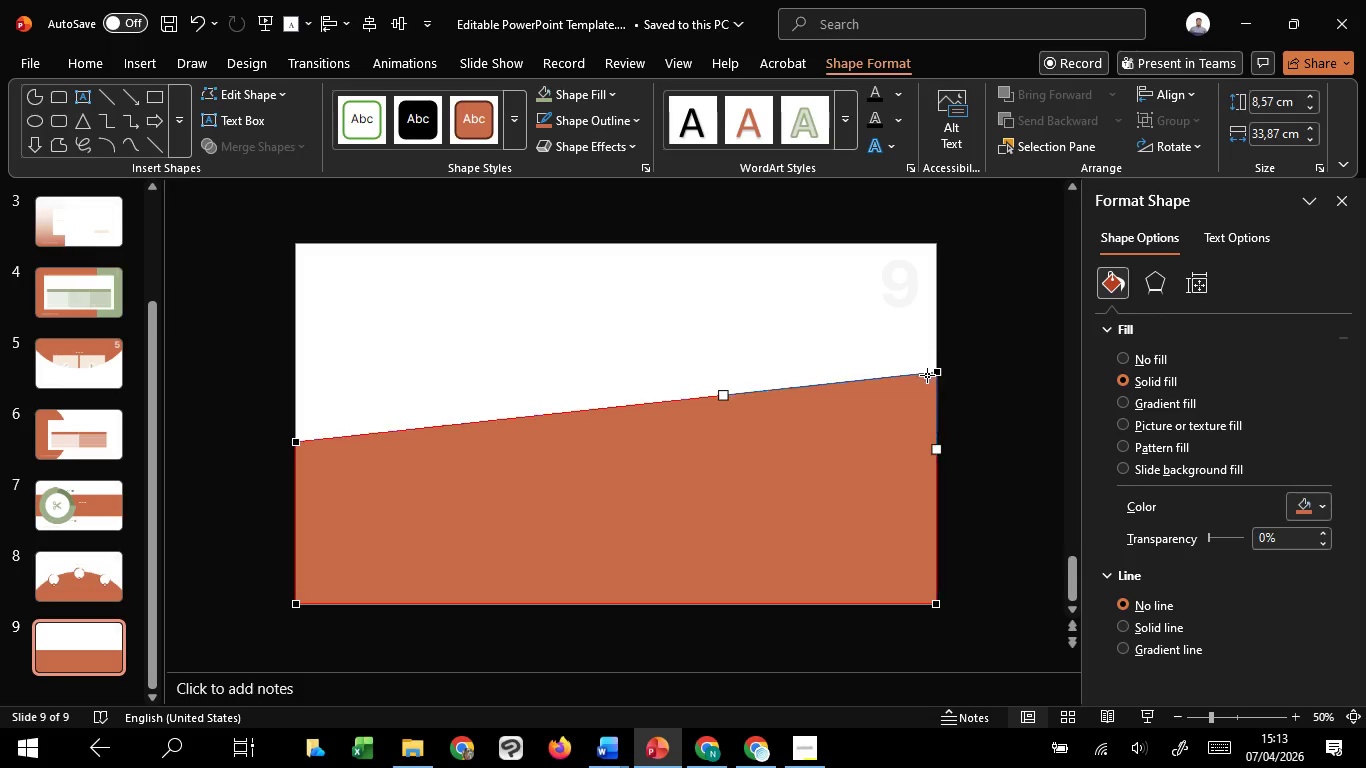 
hold_key(key=CapsLock, duration=0.73)
 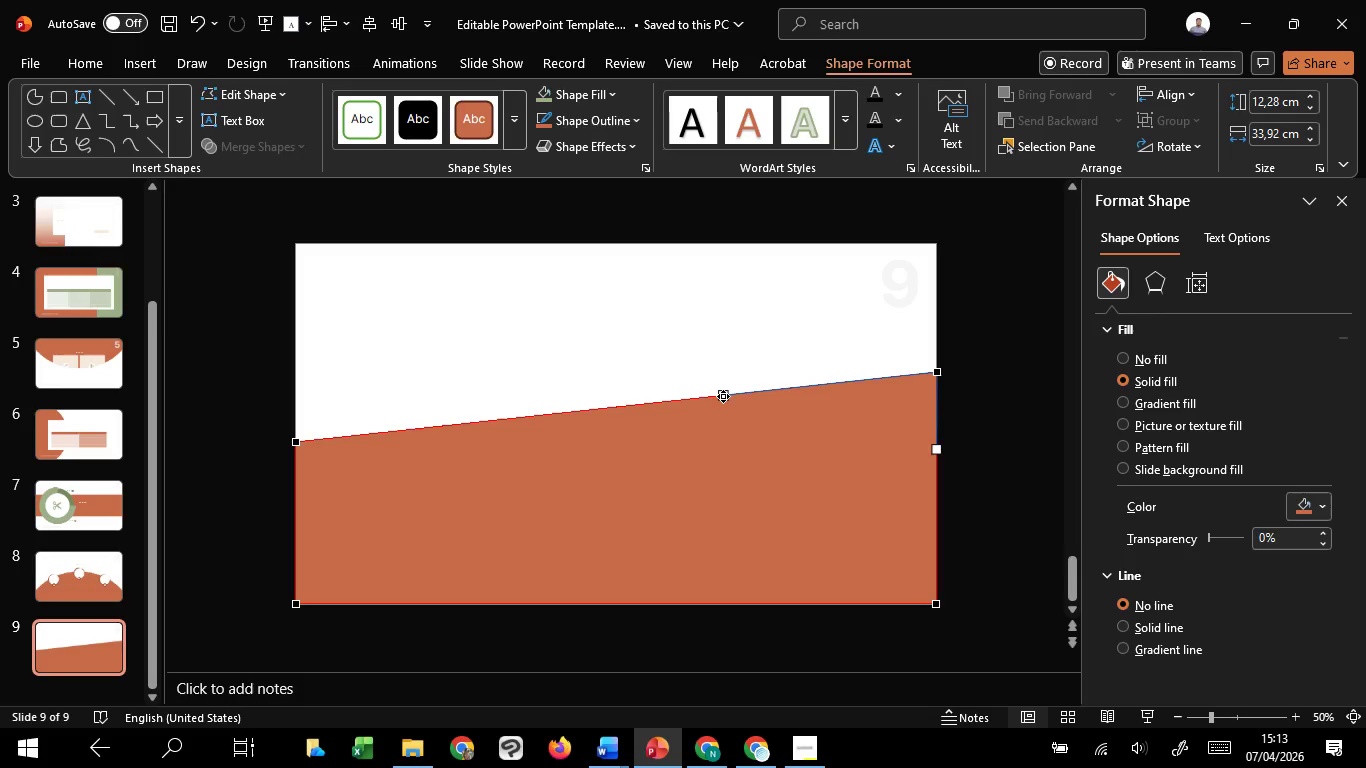 
left_click_drag(start_coordinate=[723, 396], to_coordinate=[573, 357])
 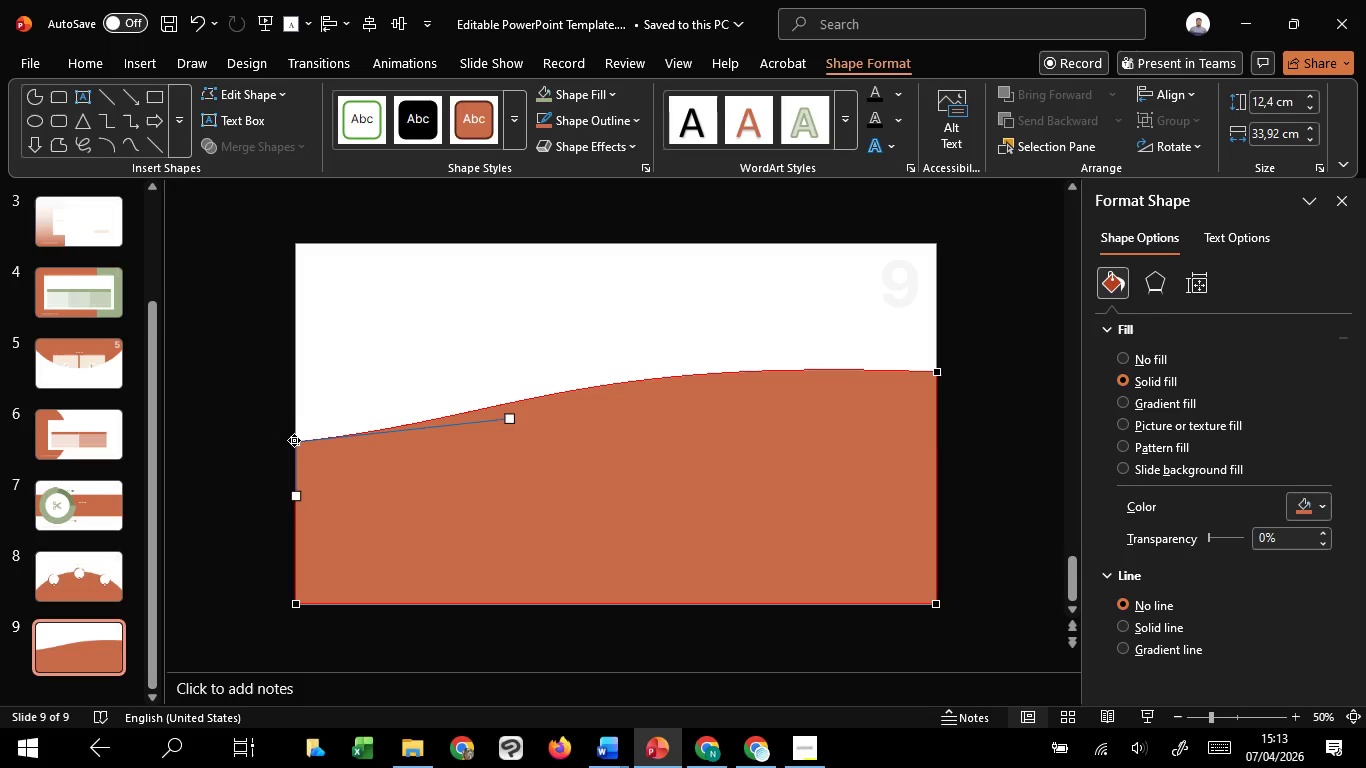 
left_click_drag(start_coordinate=[294, 440], to_coordinate=[296, 451])
 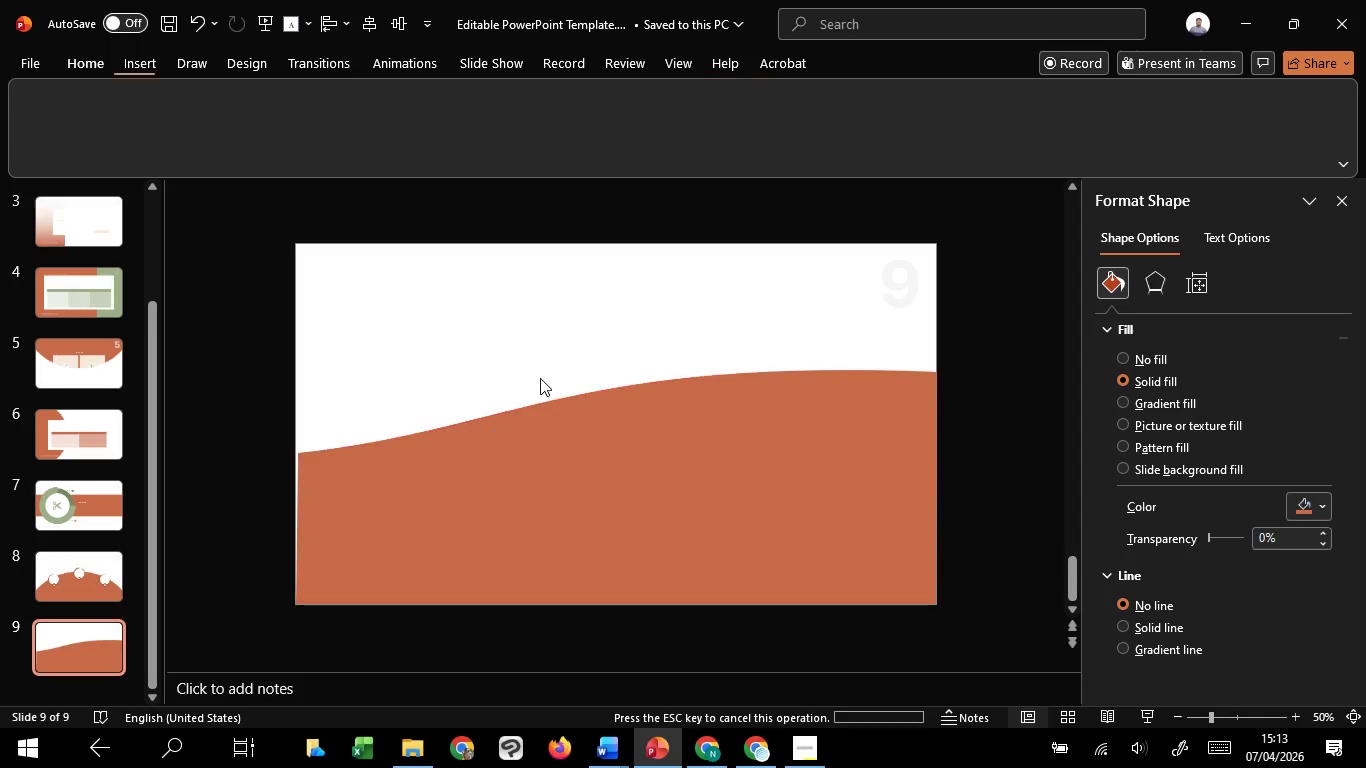 
hold_key(key=CapsLock, duration=0.59)
 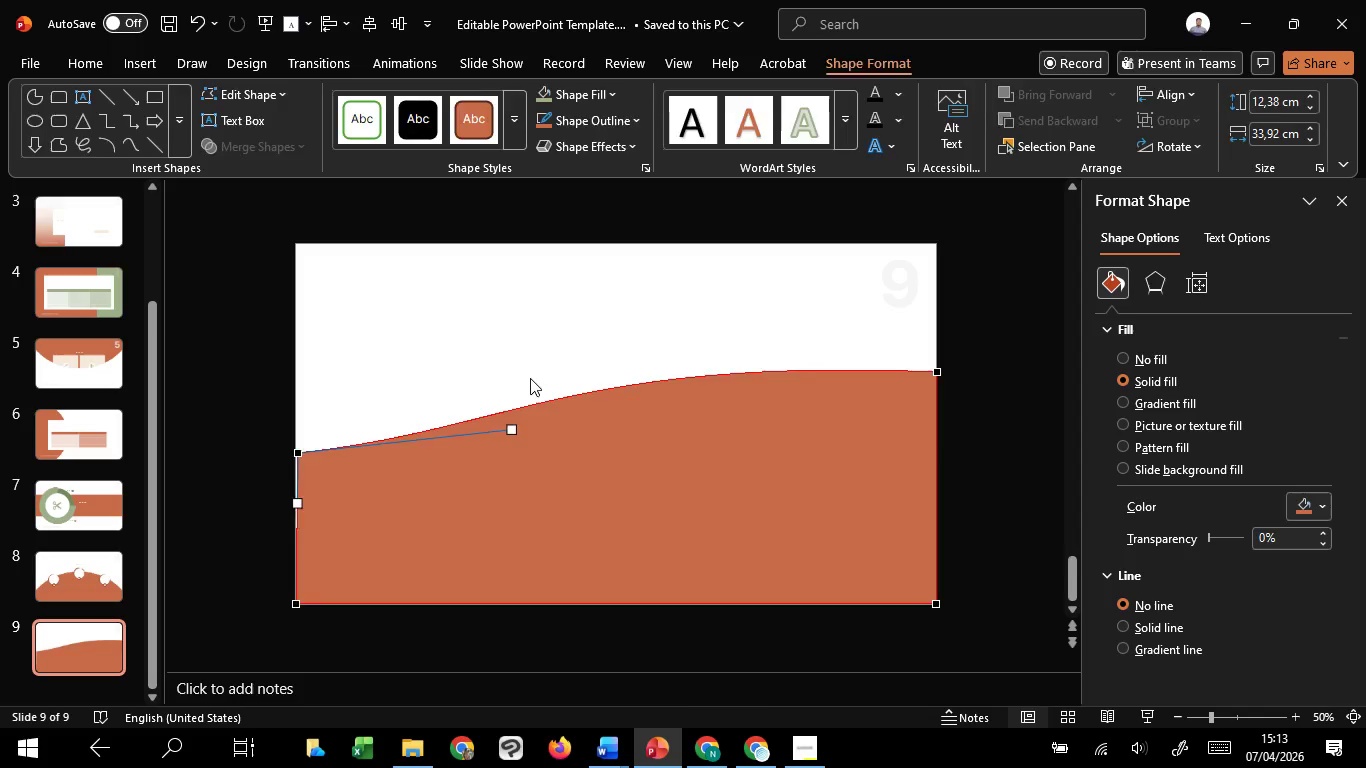 
left_click([530, 378])
 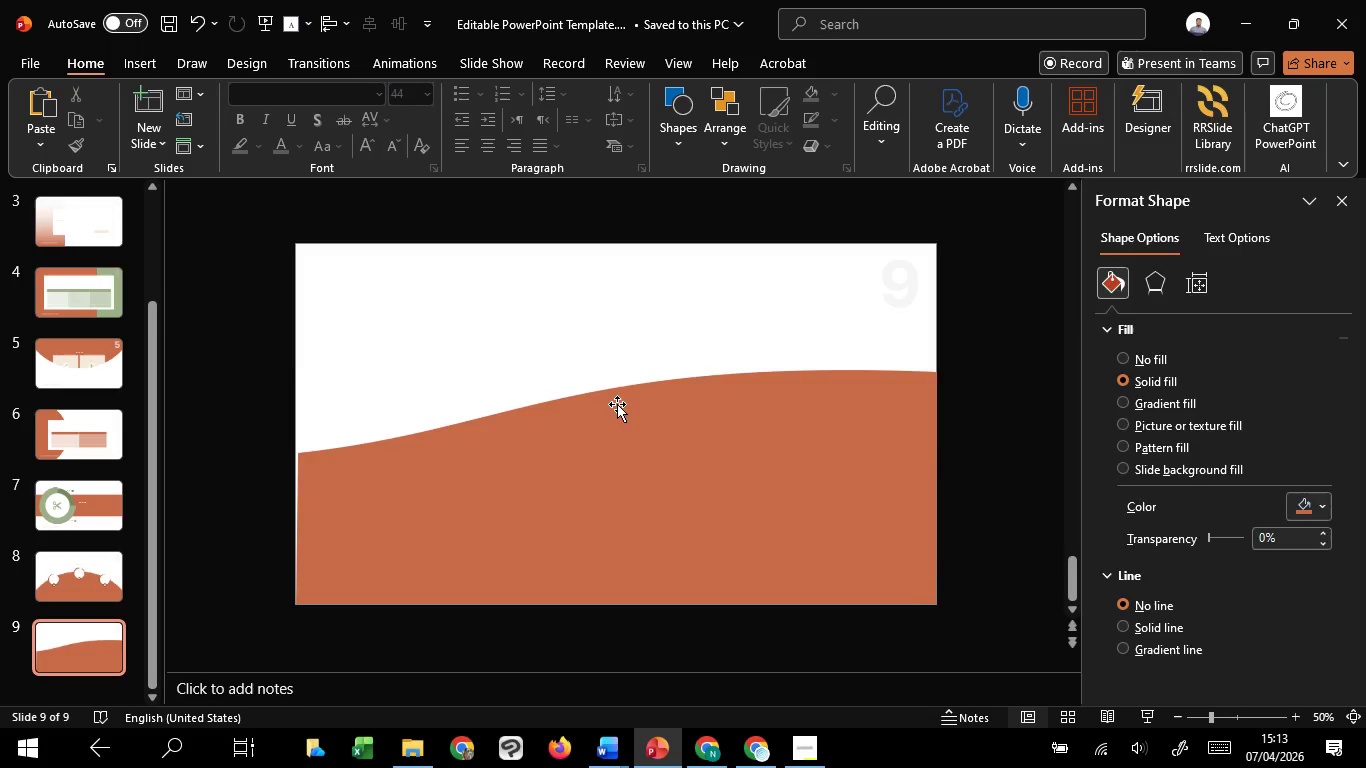 
left_click([617, 404])
 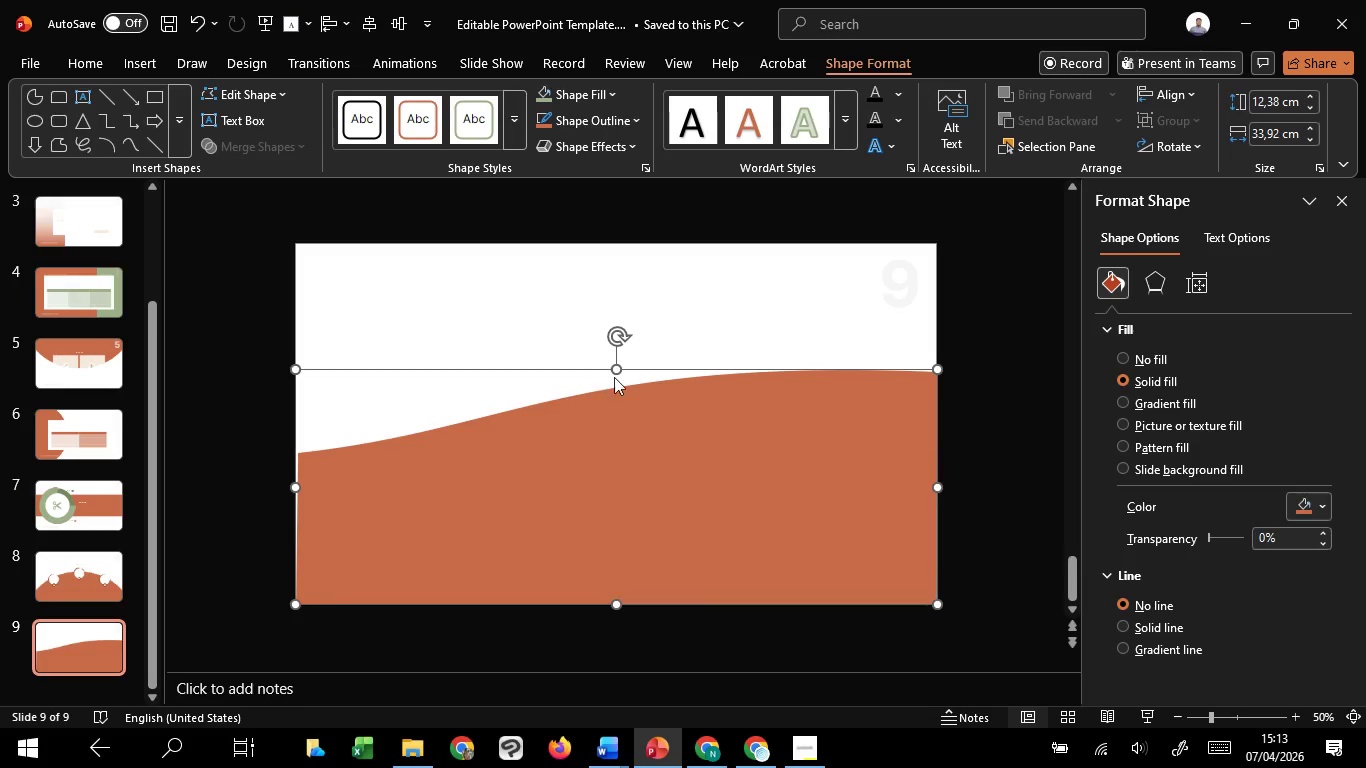 
hold_key(key=CapsLock, duration=1.52)
 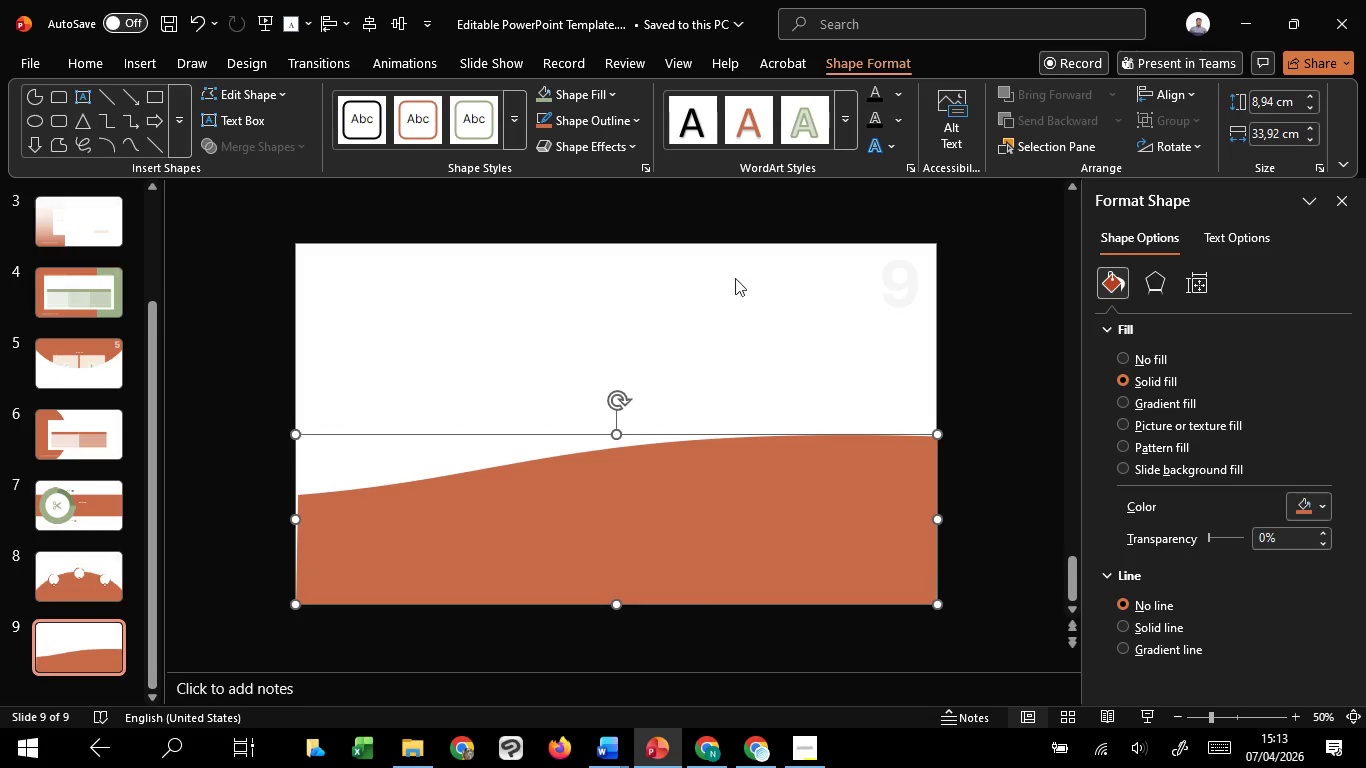 
left_click_drag(start_coordinate=[616, 374], to_coordinate=[608, 435])
 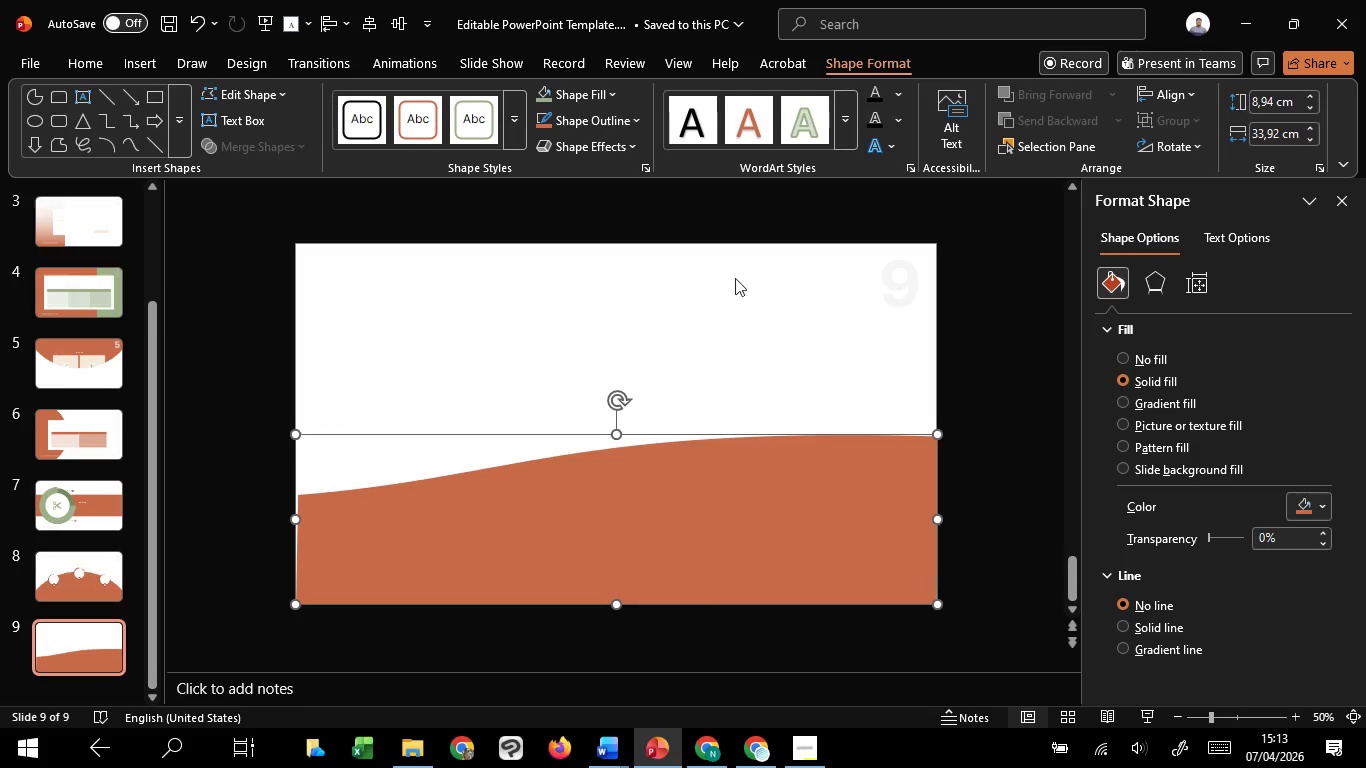 
key(CapsLock)
 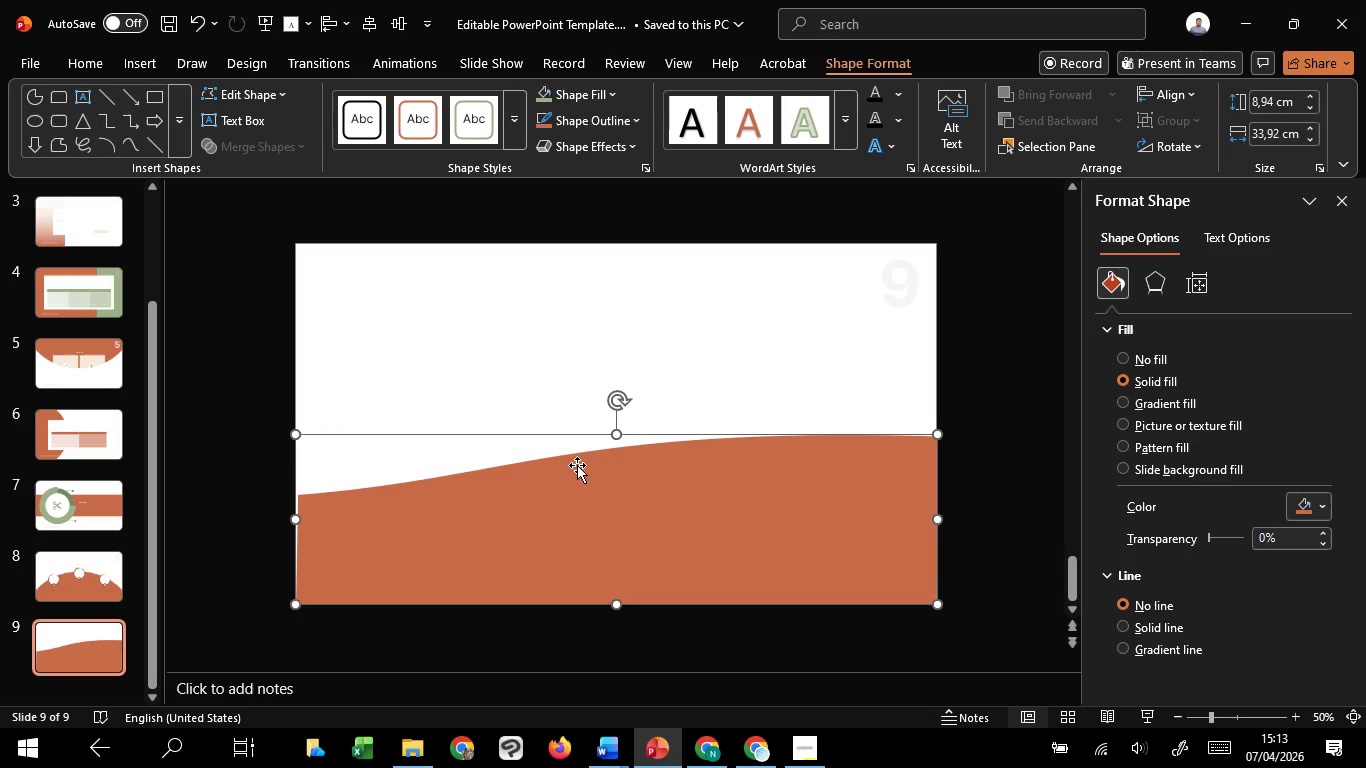 
key(CapsLock)
 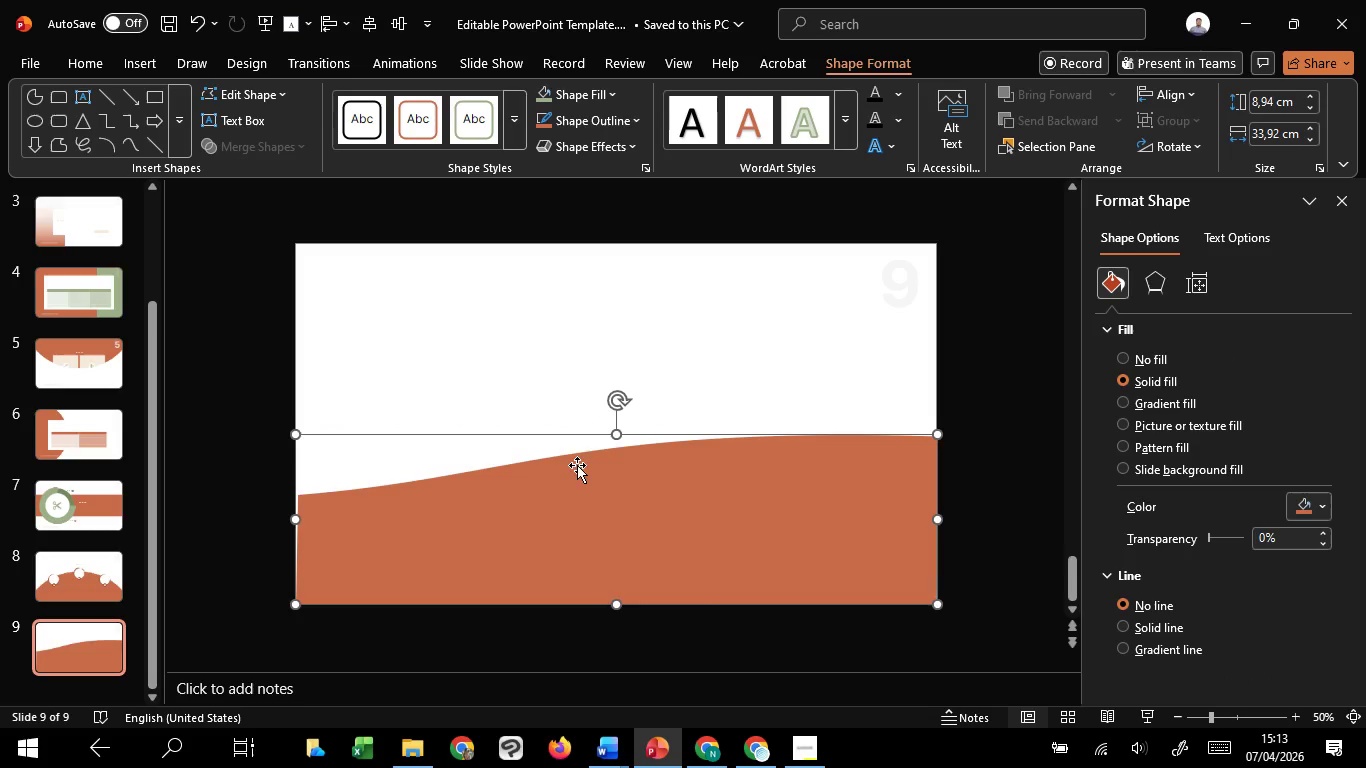 
key(CapsLock)
 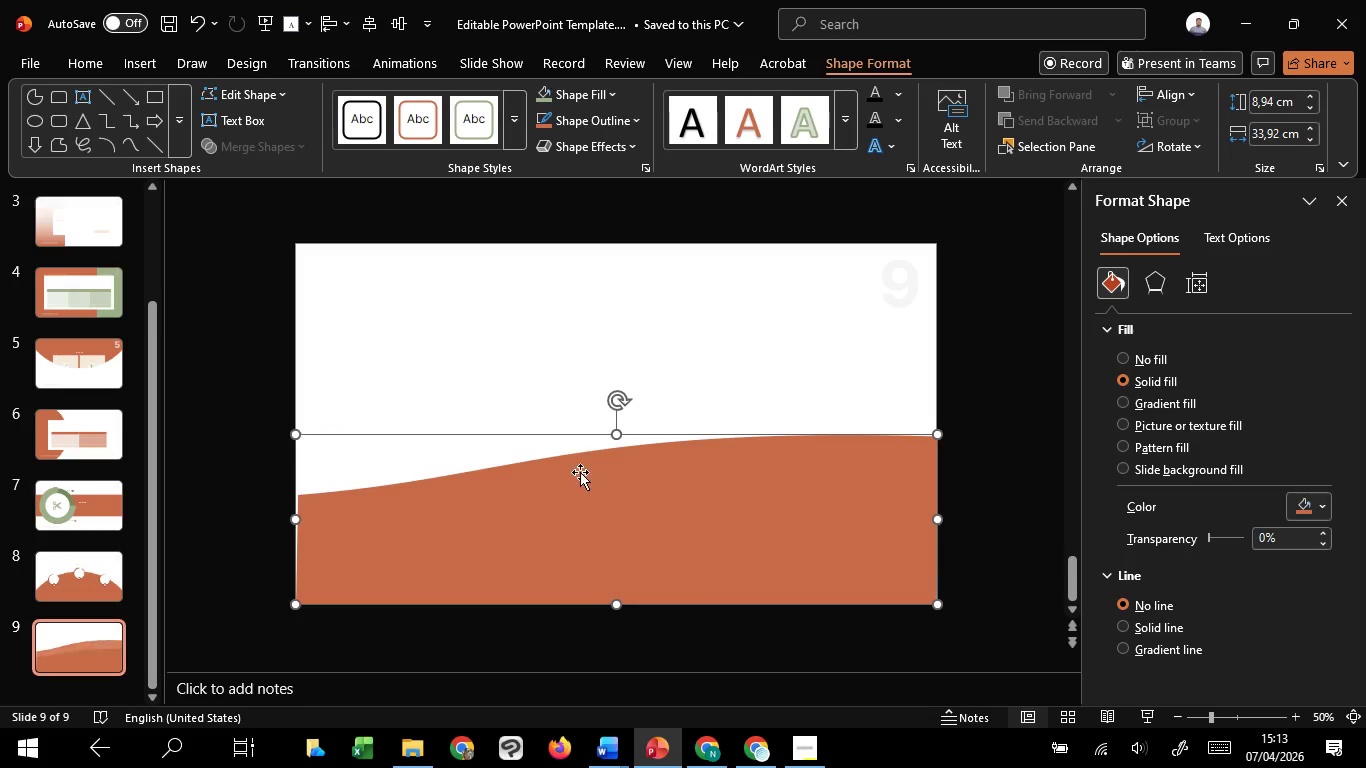 
key(CapsLock)
 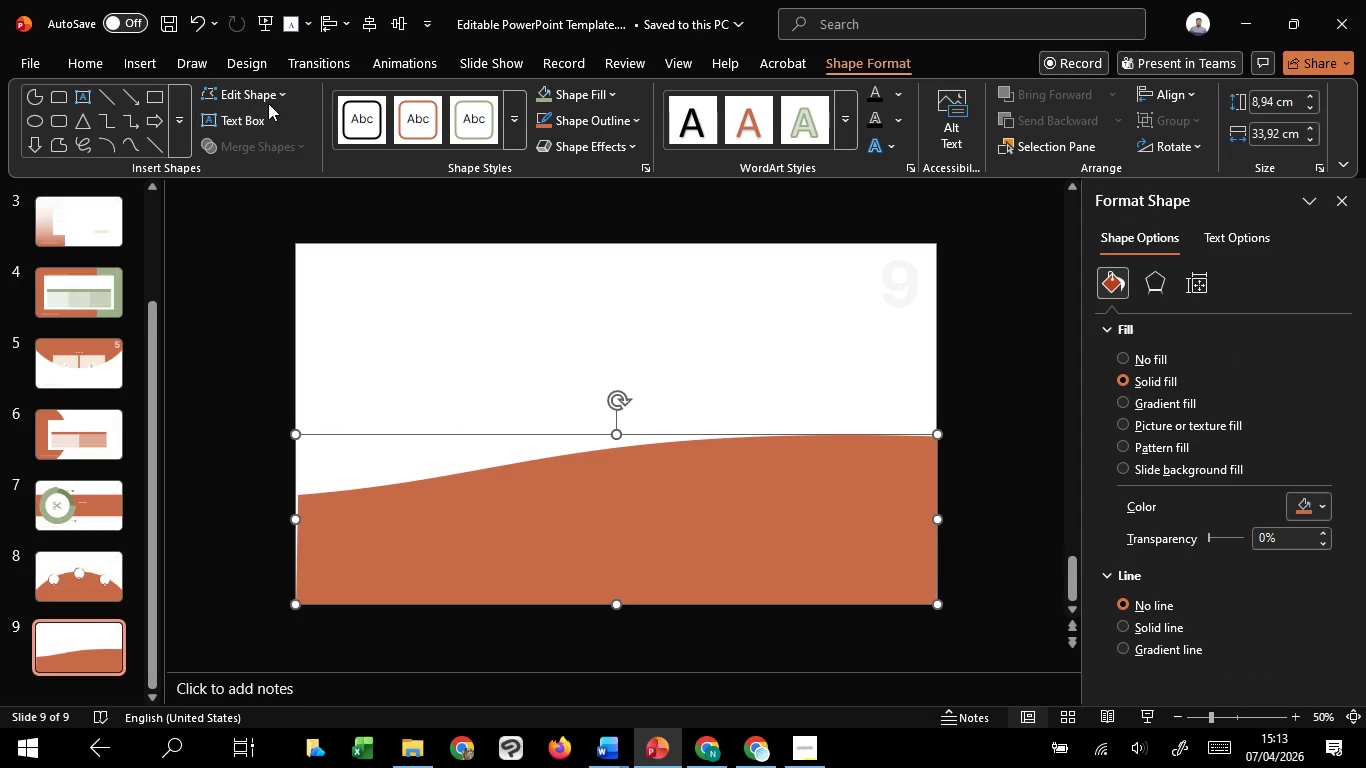 
left_click([249, 89])
 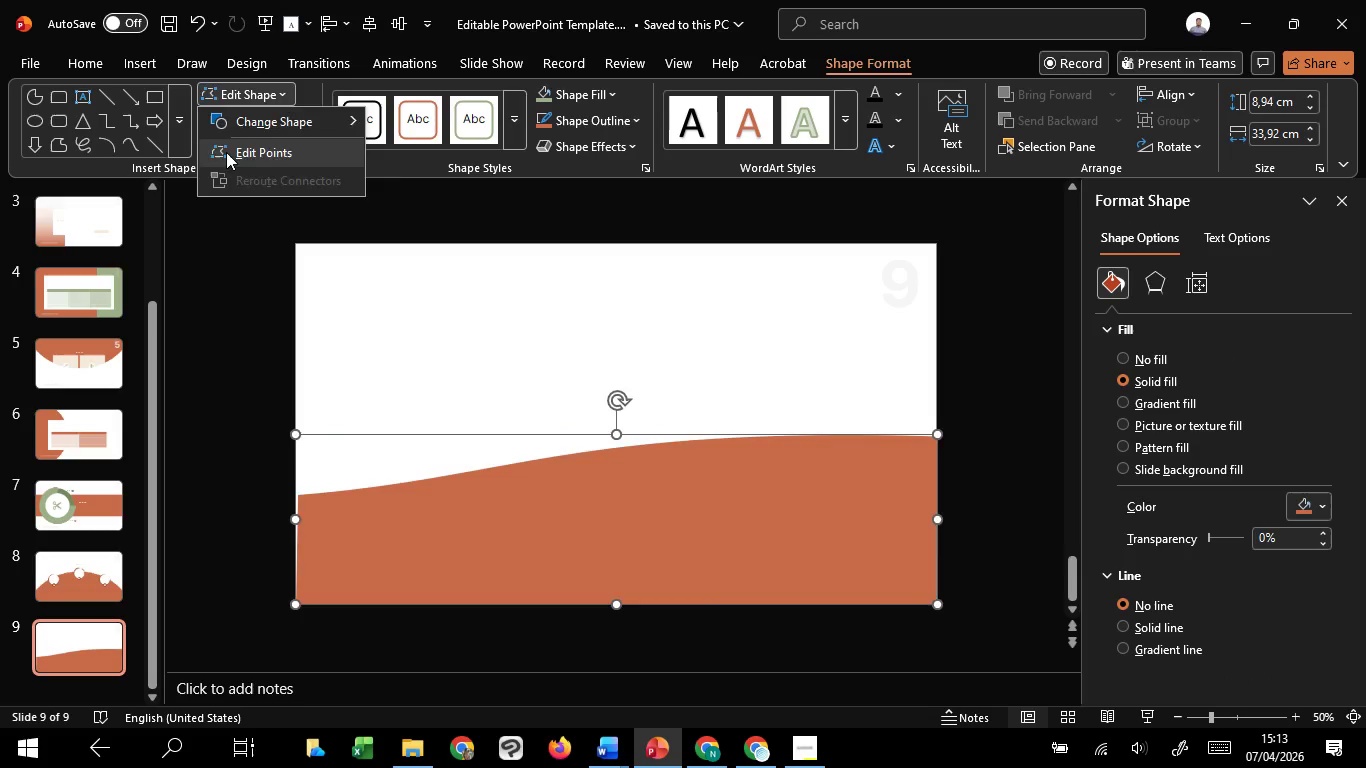 
left_click([226, 152])
 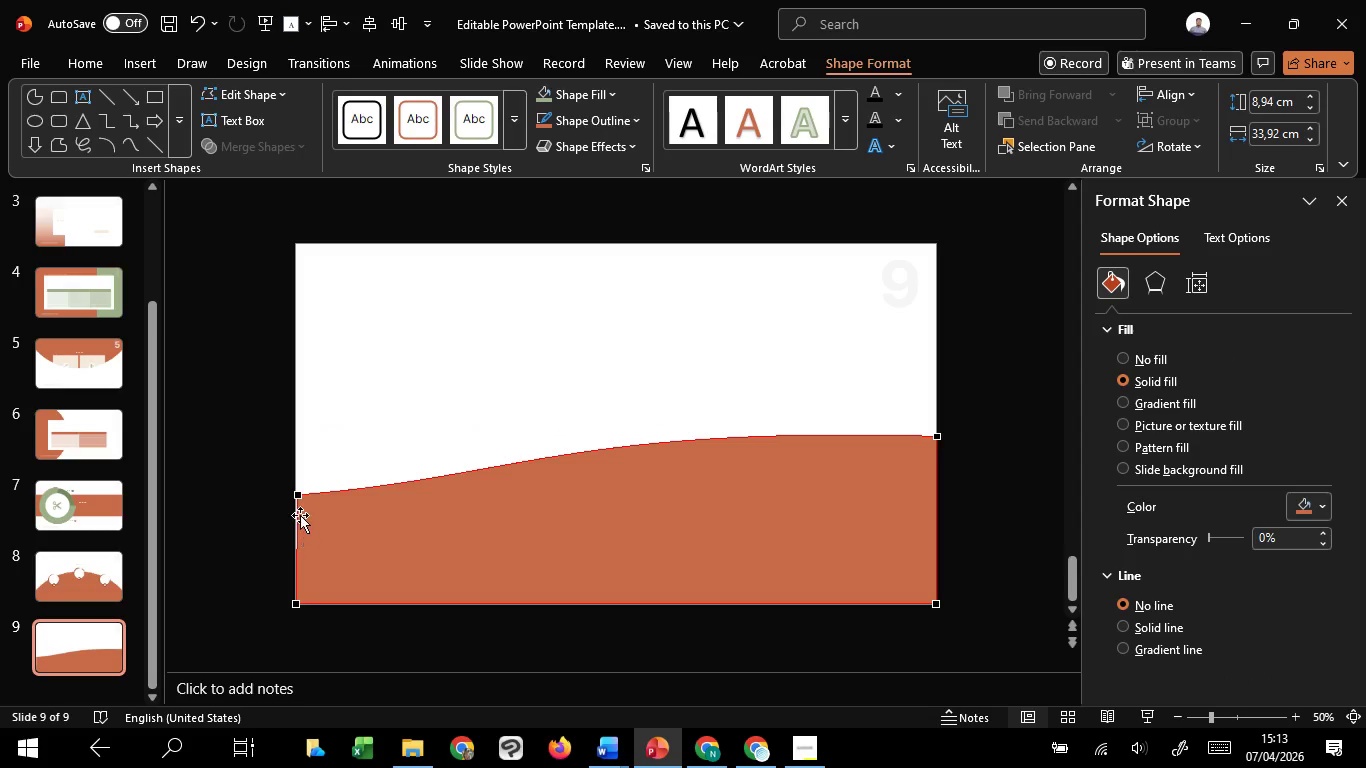 
hold_key(key=ShiftLeft, duration=0.38)
scroll: coordinate [300, 515], scroll_direction: up, amount: 3.0
 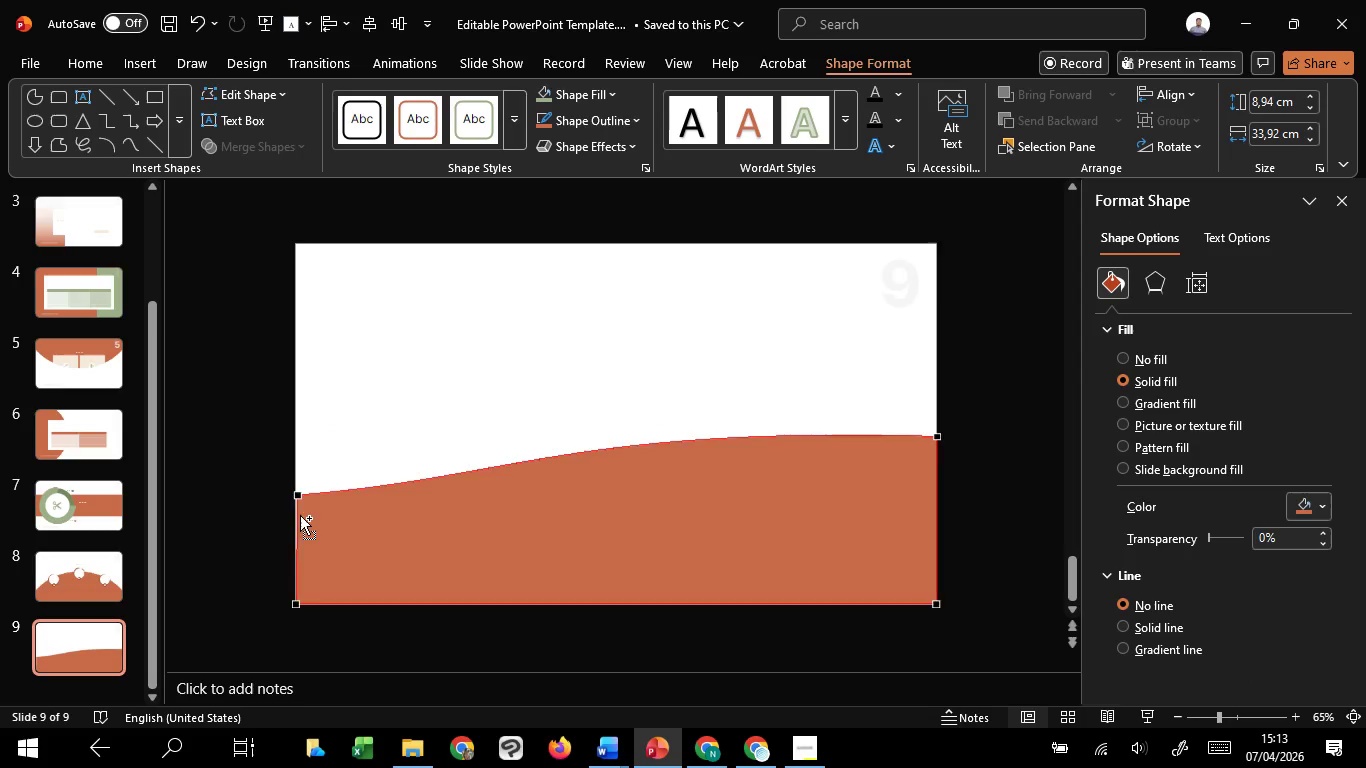 
hold_key(key=ControlLeft, duration=0.64)
 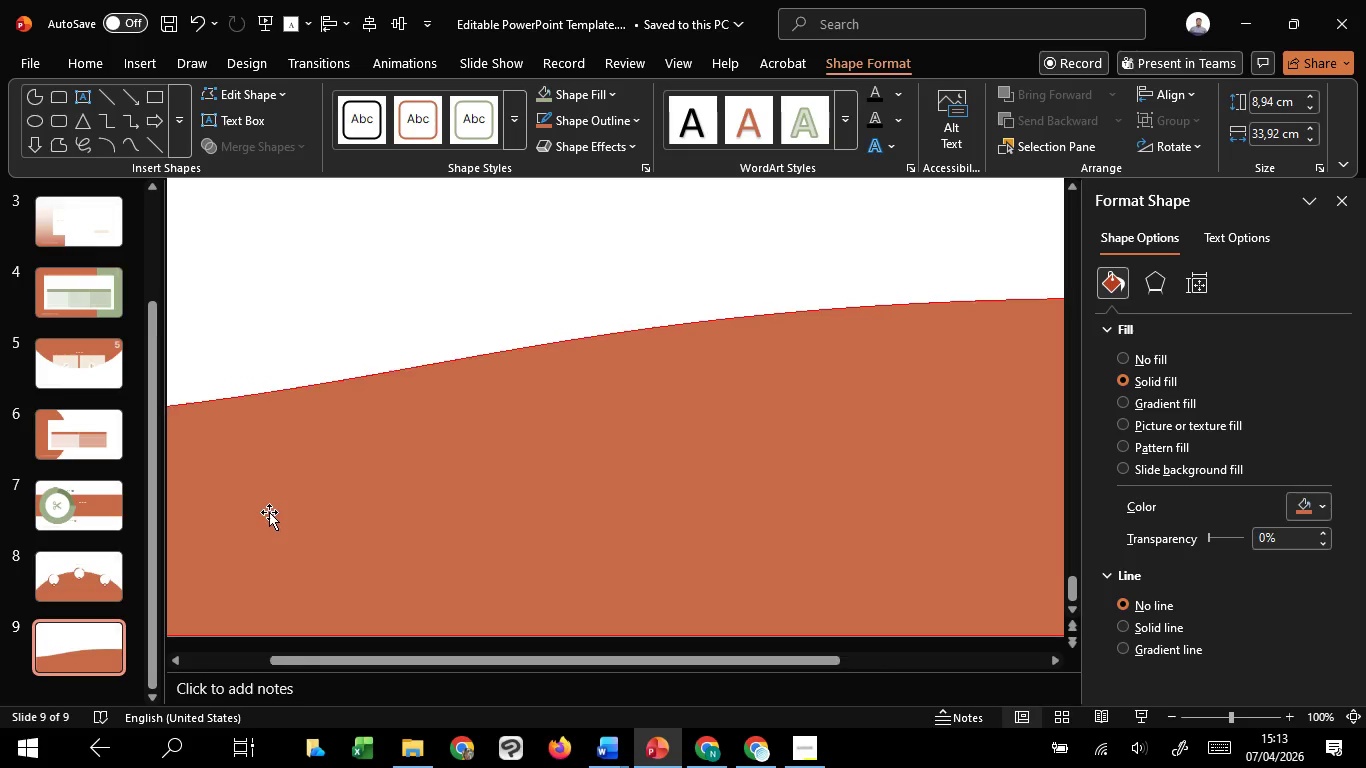 
scroll: coordinate [275, 442], scroll_direction: up, amount: 36.0
 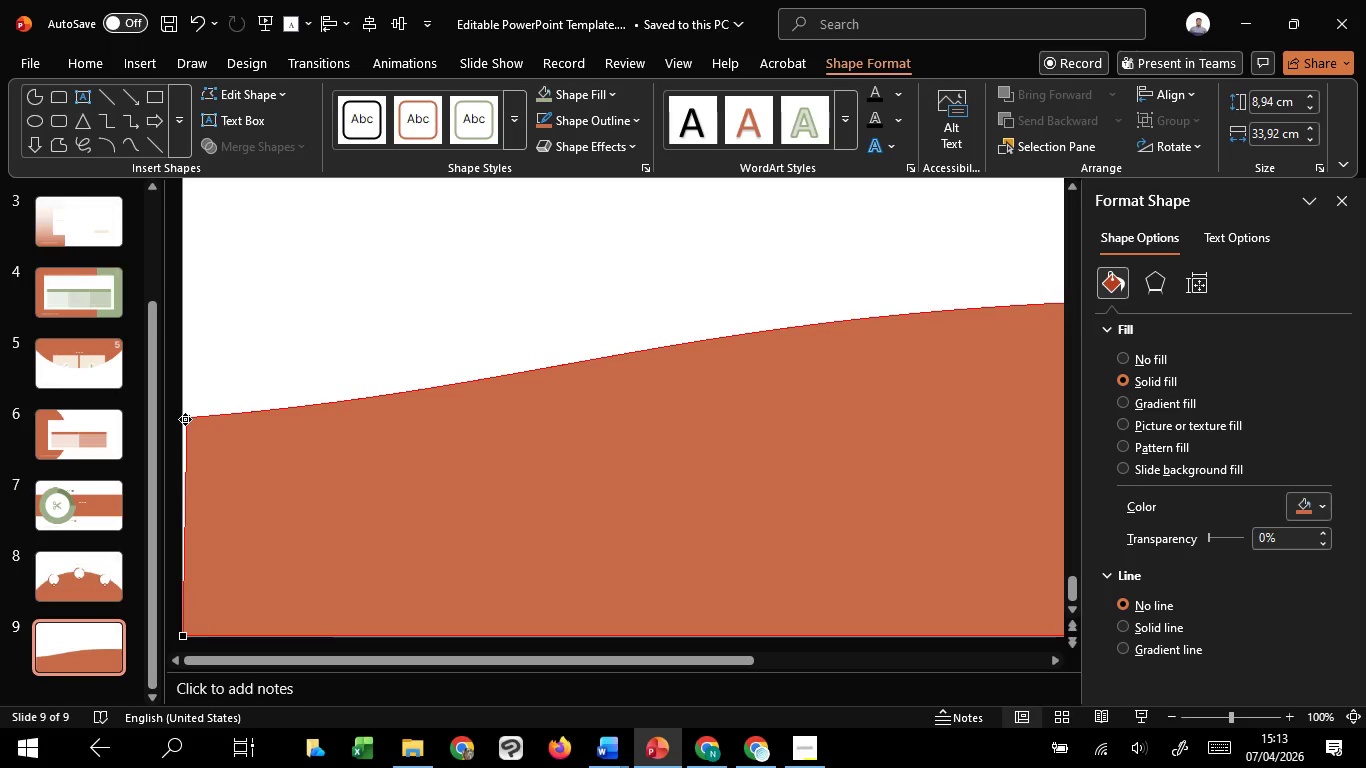 
hold_key(key=ShiftLeft, duration=1.3)
 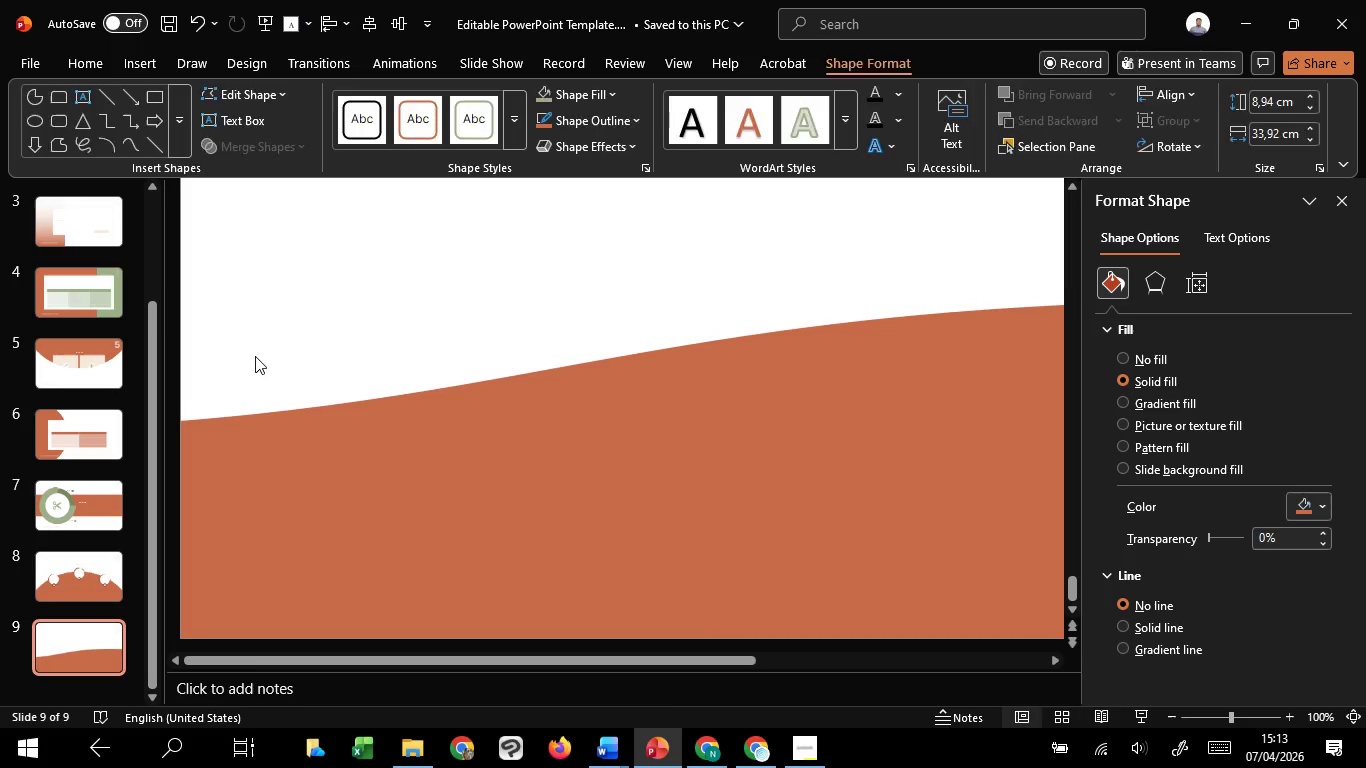 
left_click([255, 356])
 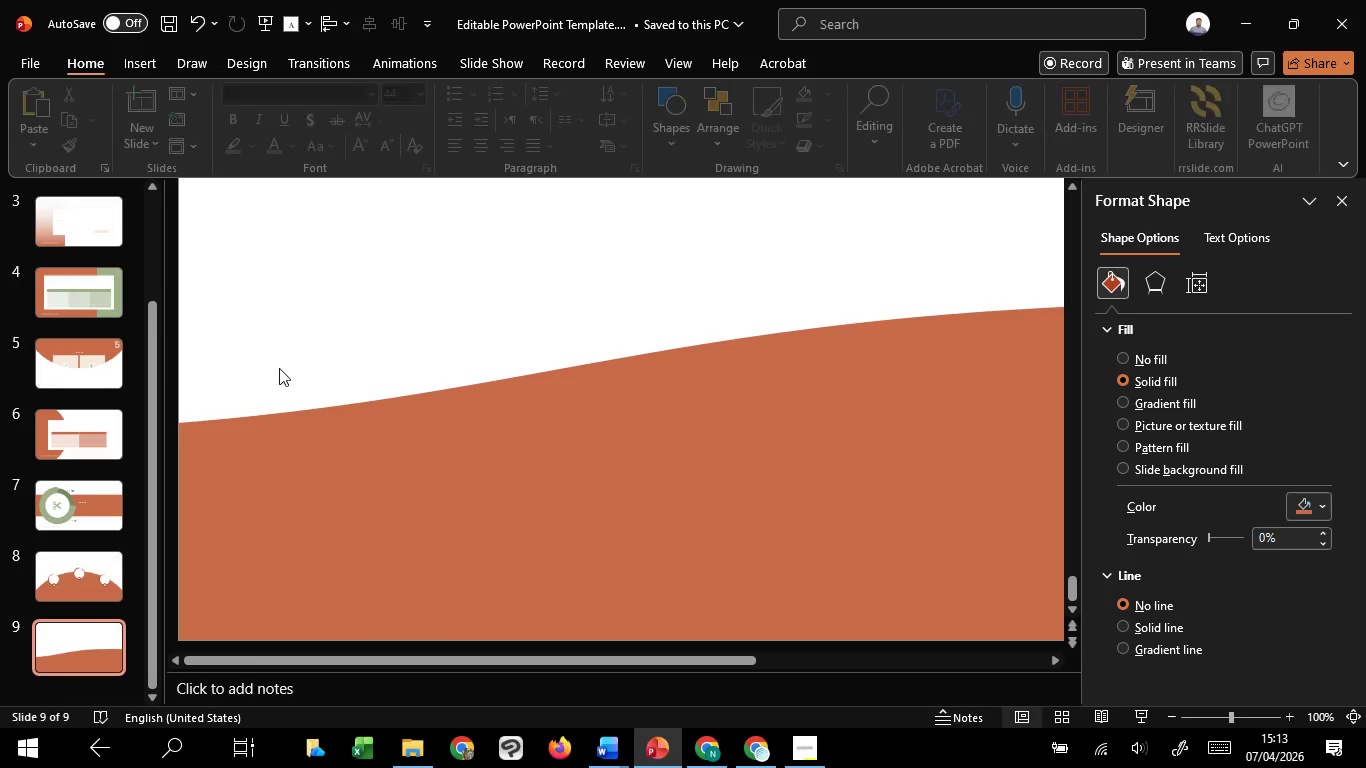 
hold_key(key=ControlLeft, duration=1.38)
scroll: coordinate [316, 390], scroll_direction: down, amount: 6.0
 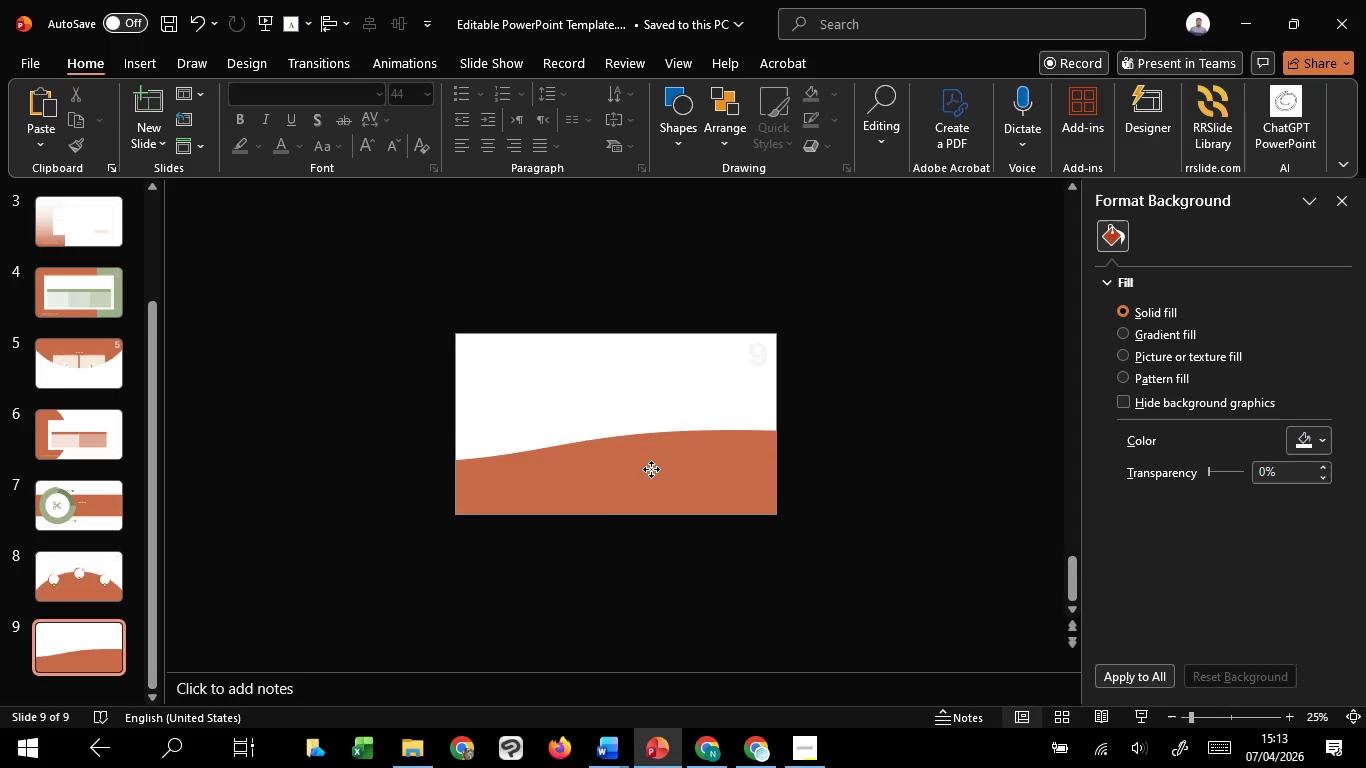 
hold_key(key=ControlLeft, duration=1.51)
left_click([651, 469])
 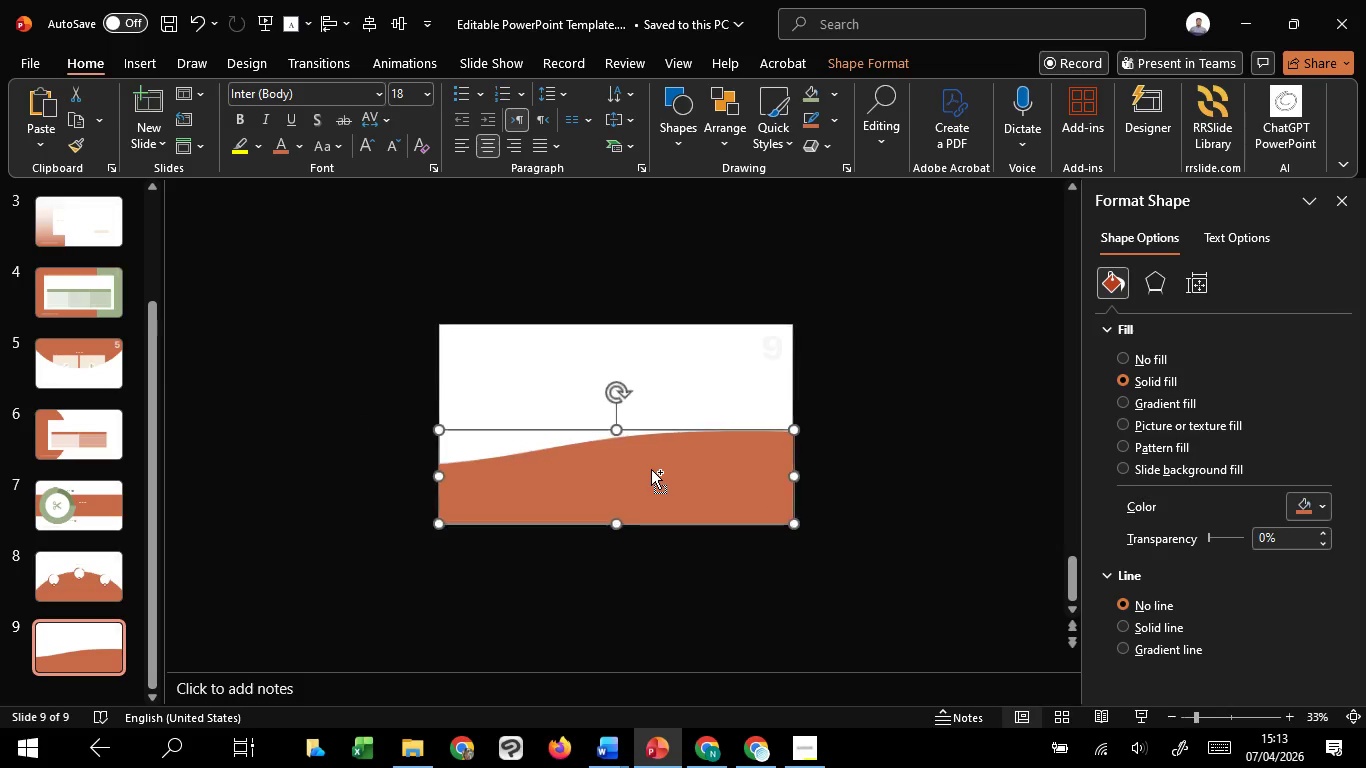 
scroll: coordinate [651, 469], scroll_direction: up, amount: 3.0
 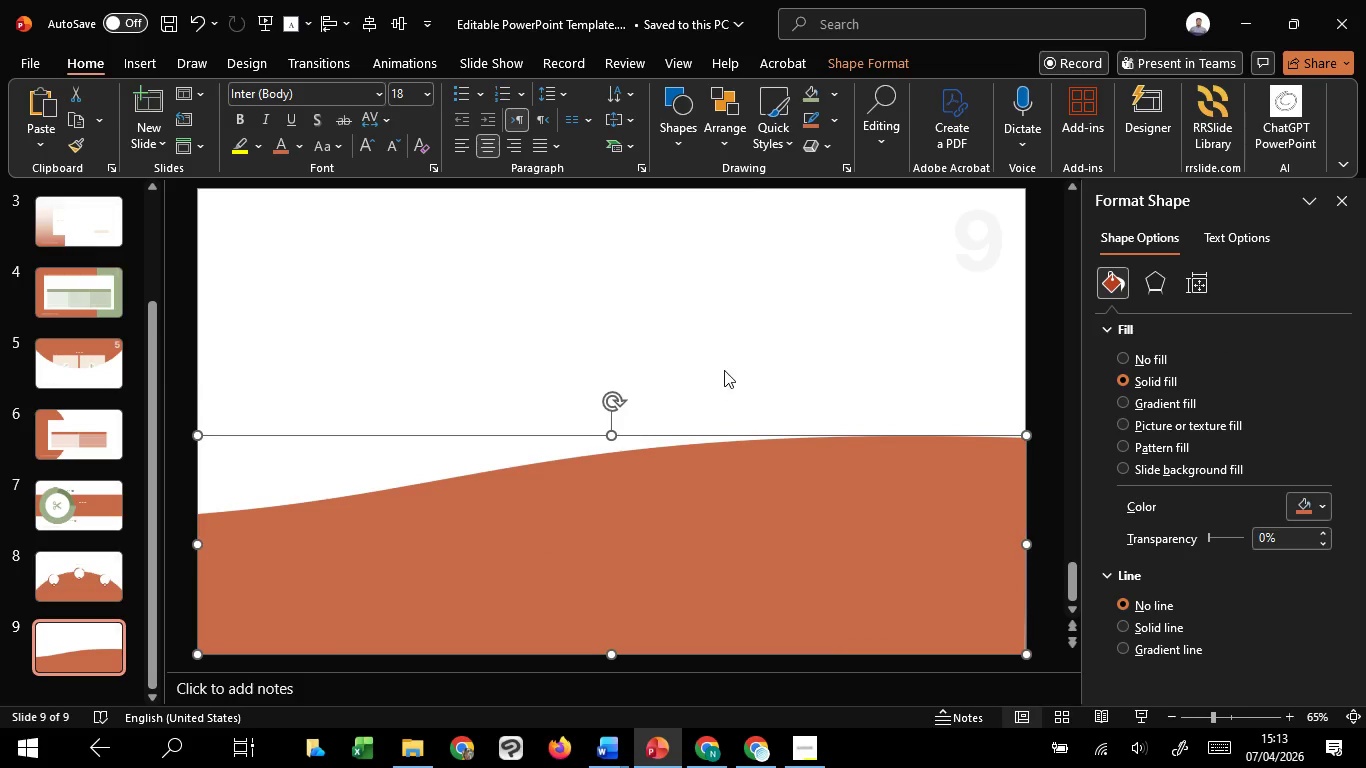 
key(Control+ControlLeft)
 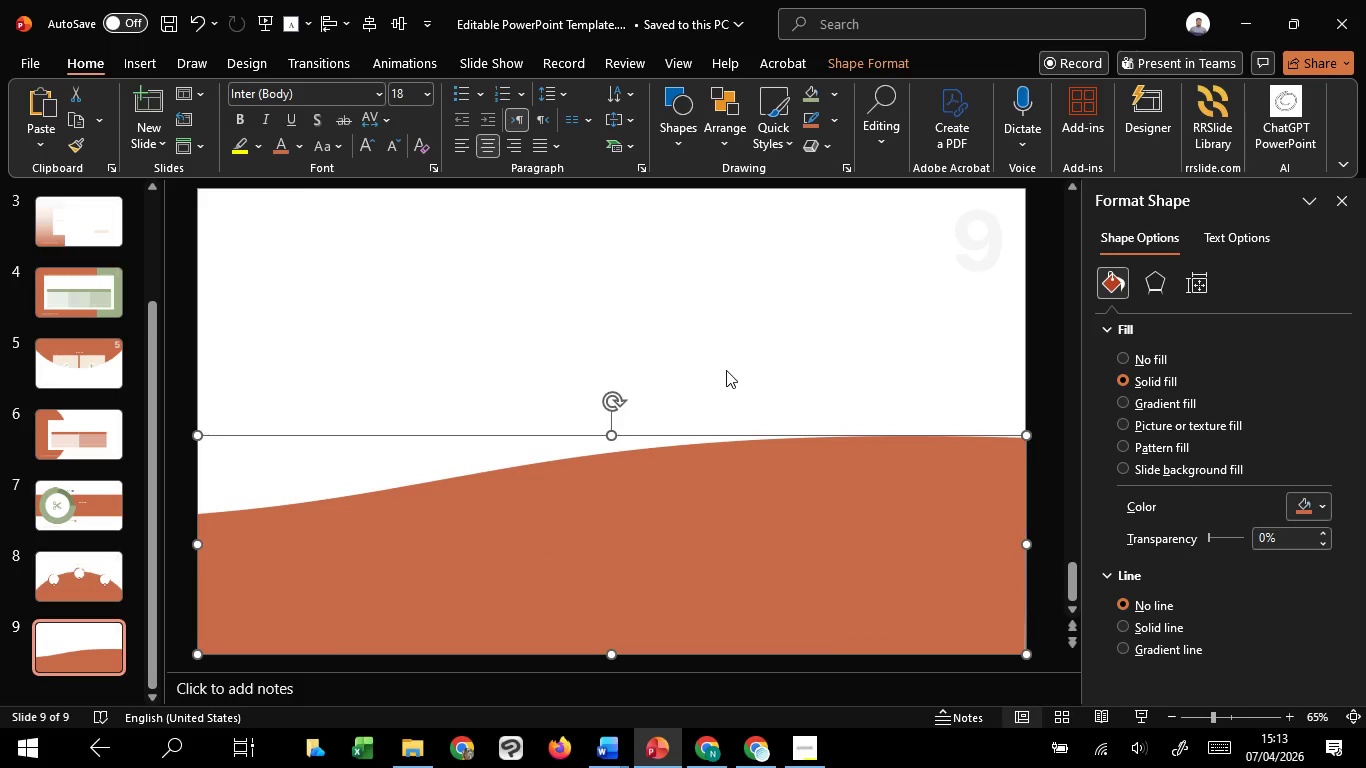 
key(Control+ControlLeft)
 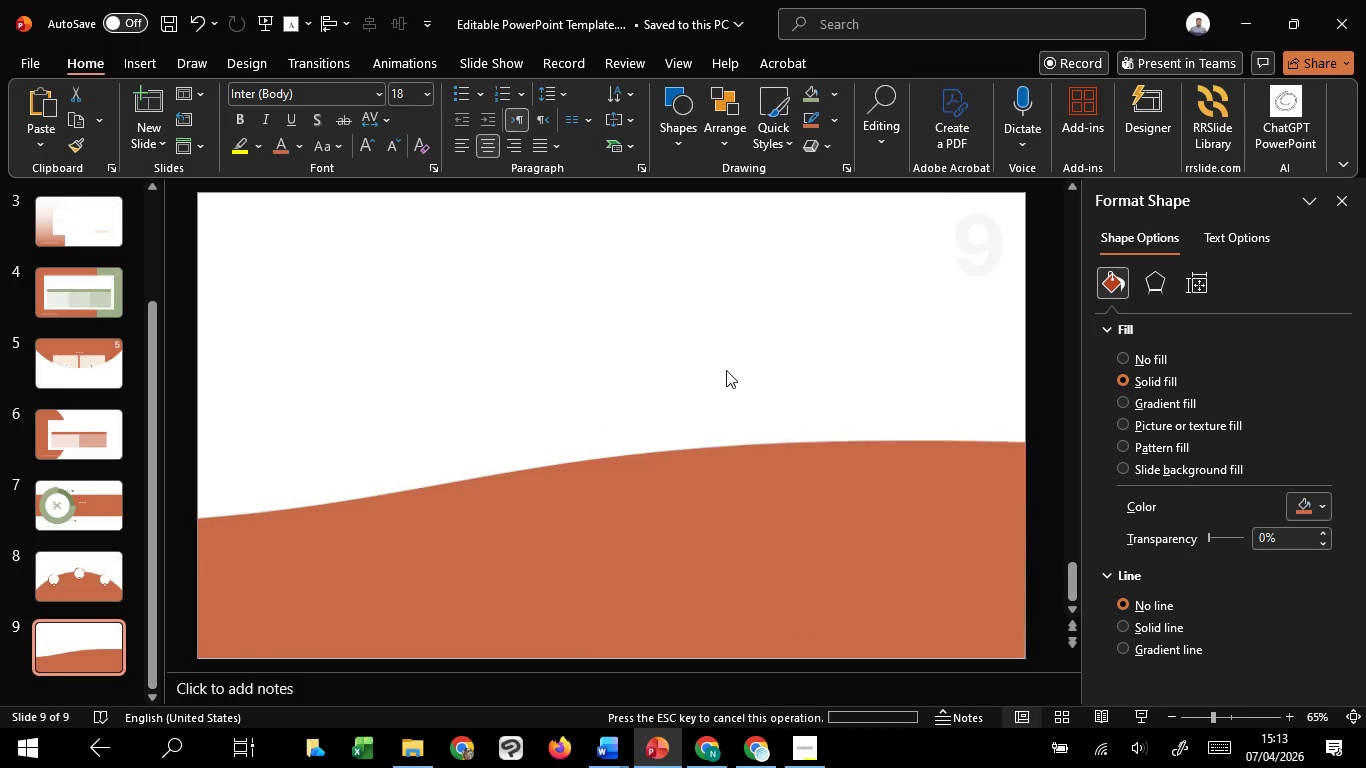 
left_click([726, 370])
 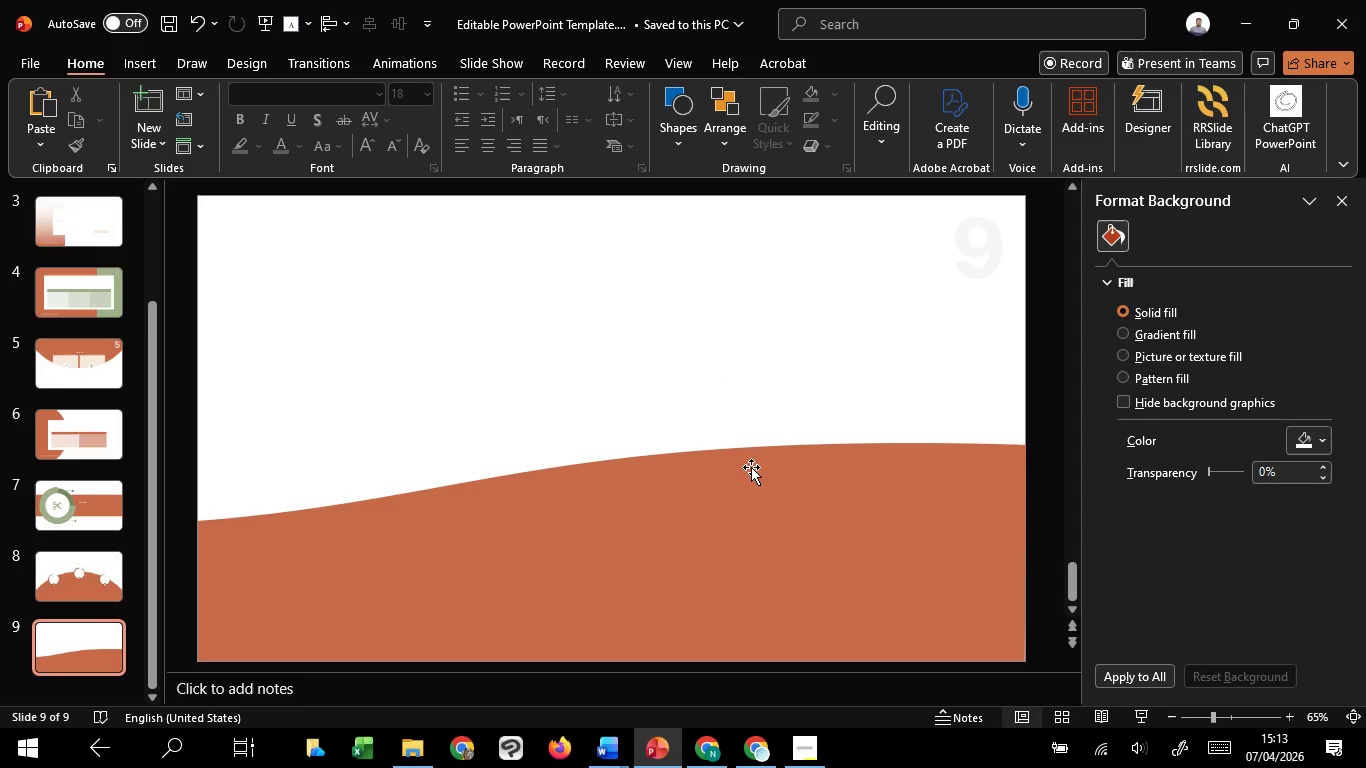 
key(Control+ControlLeft)
 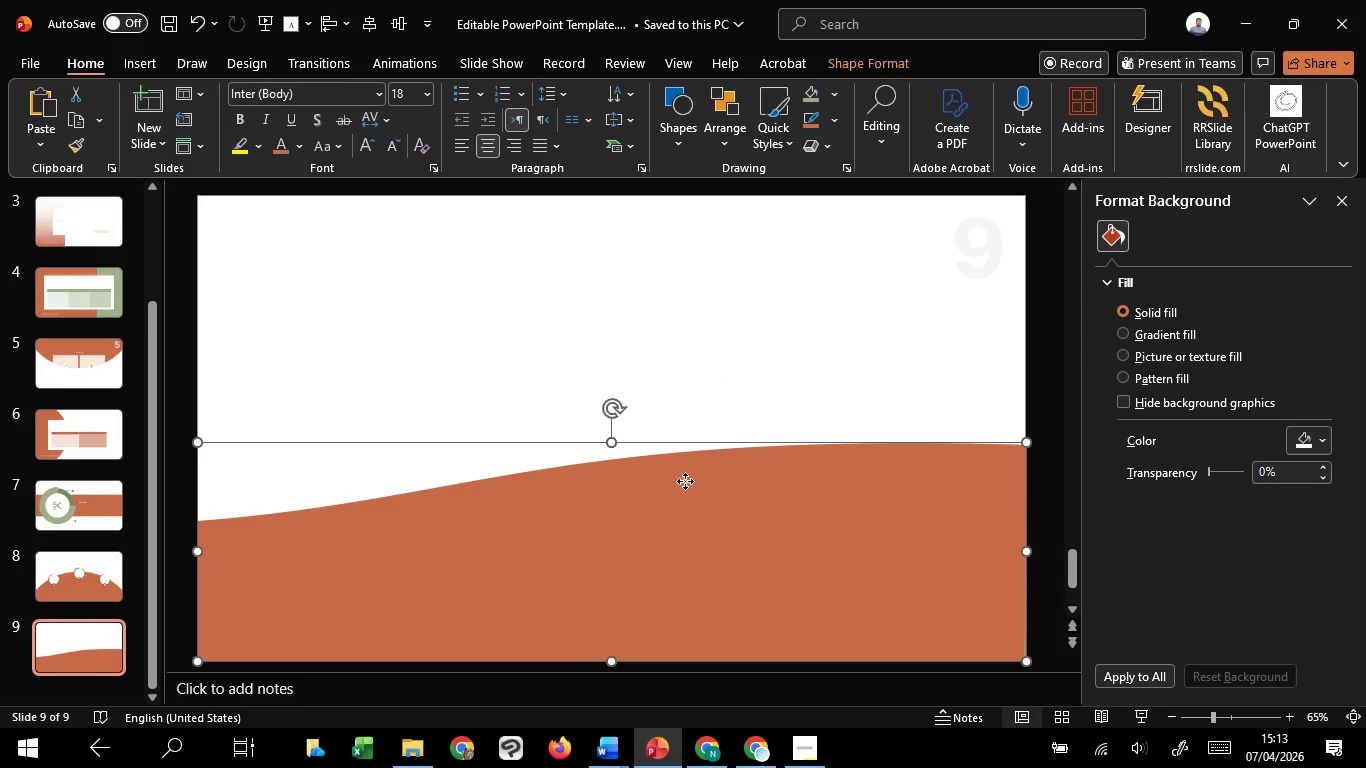 
left_click([753, 474])
 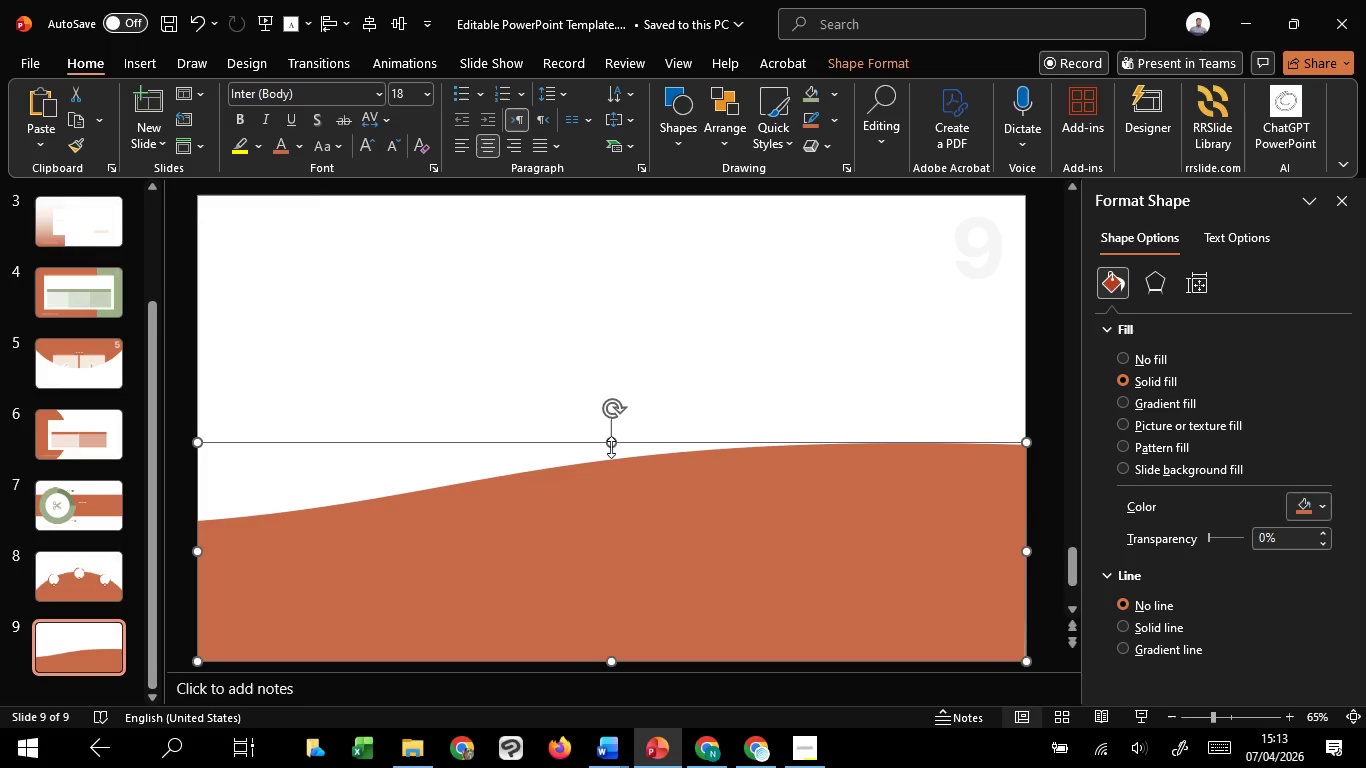 
left_click_drag(start_coordinate=[611, 447], to_coordinate=[611, 432])
 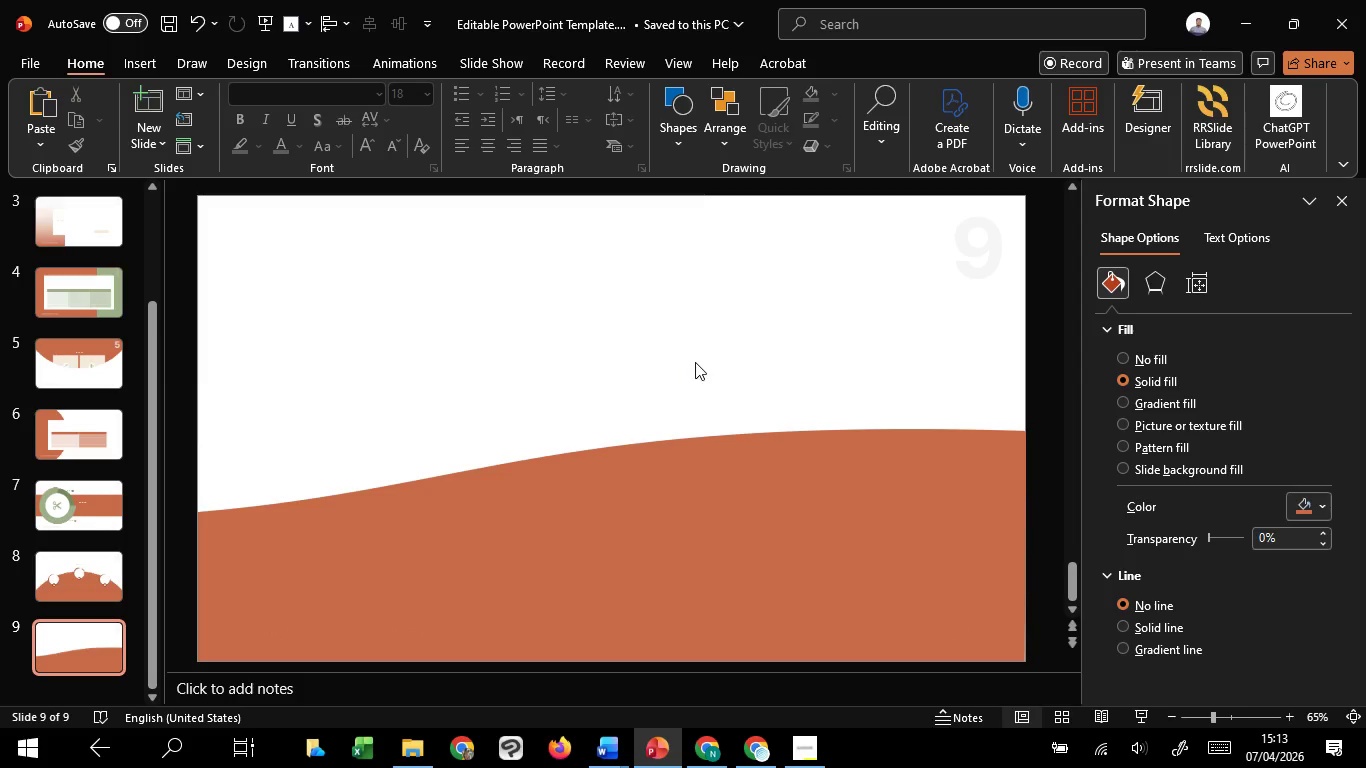 
hold_key(key=ControlLeft, duration=1.28)
scroll: coordinate [696, 363], scroll_direction: down, amount: 1.0
 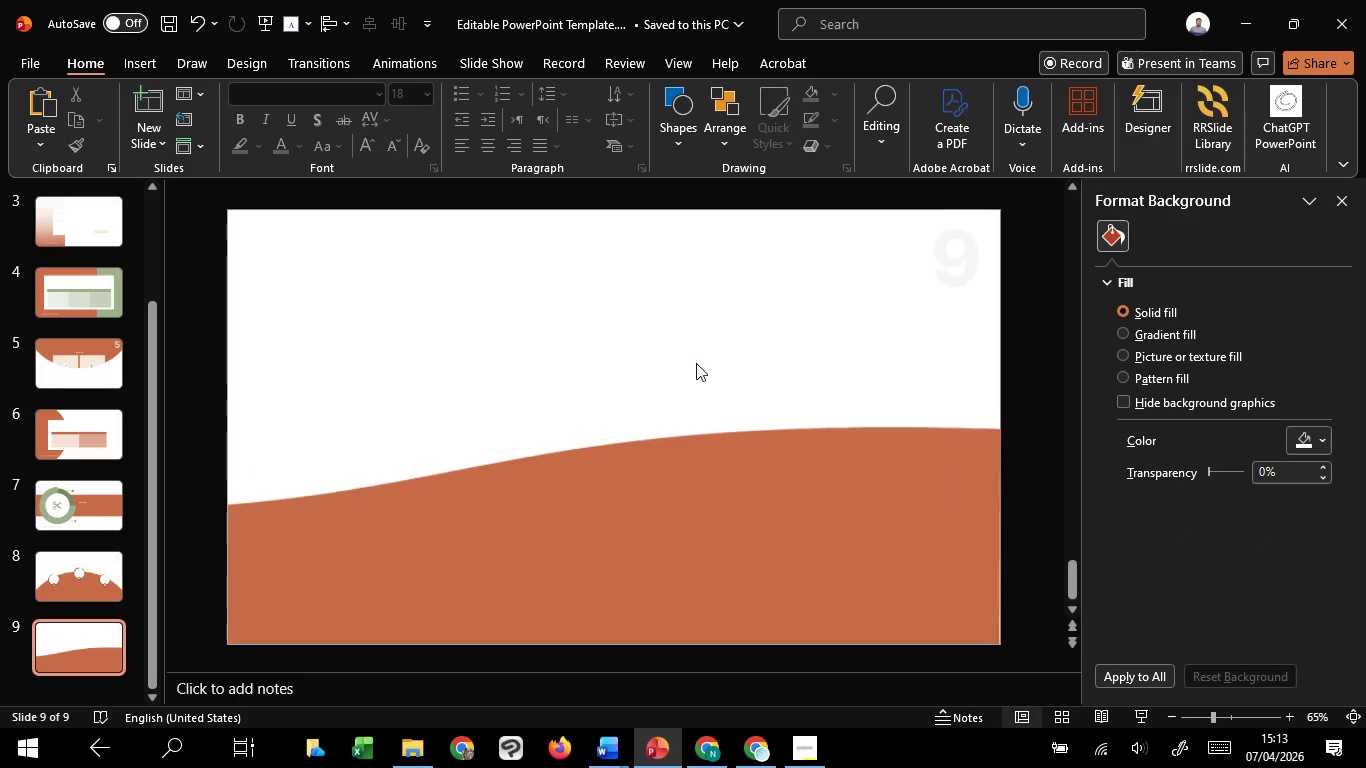 
scroll: coordinate [696, 363], scroll_direction: up, amount: 1.0
 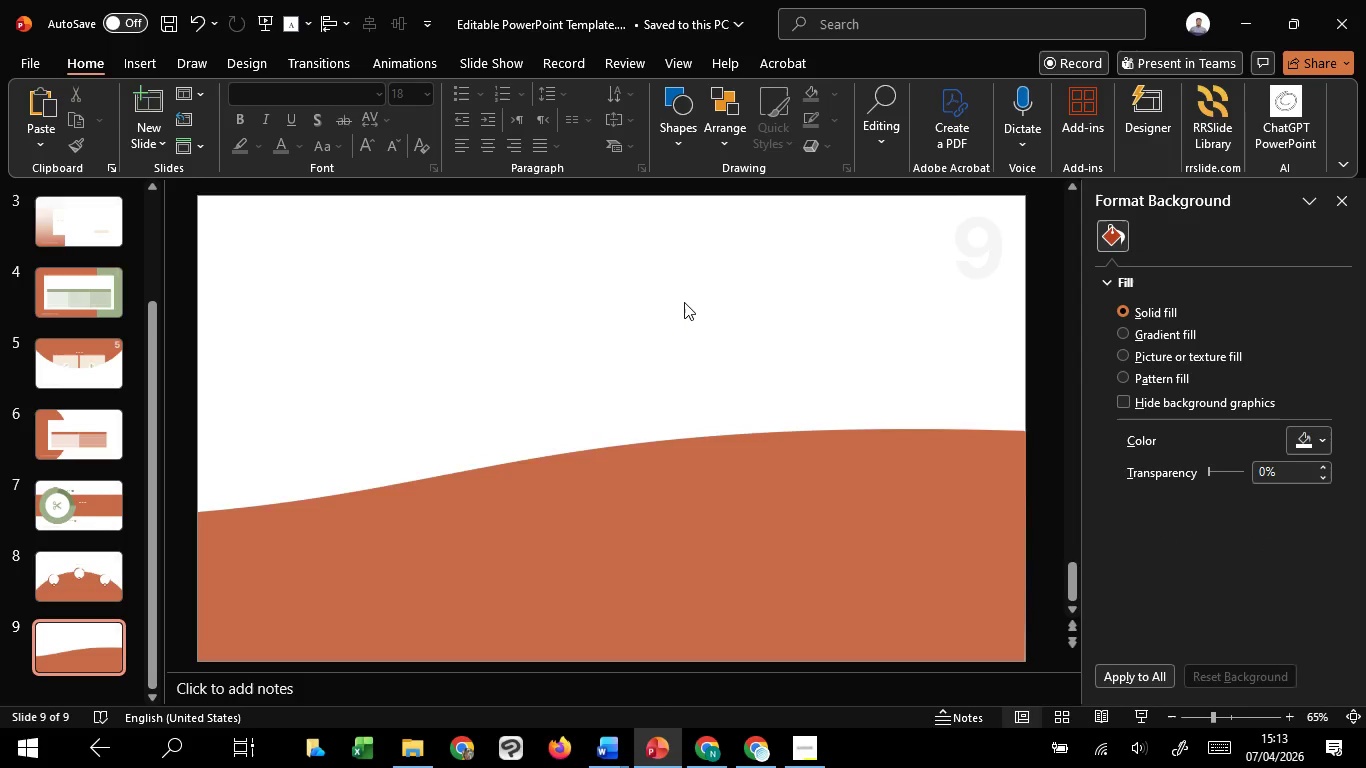 
scroll: coordinate [685, 302], scroll_direction: down, amount: 1.0
 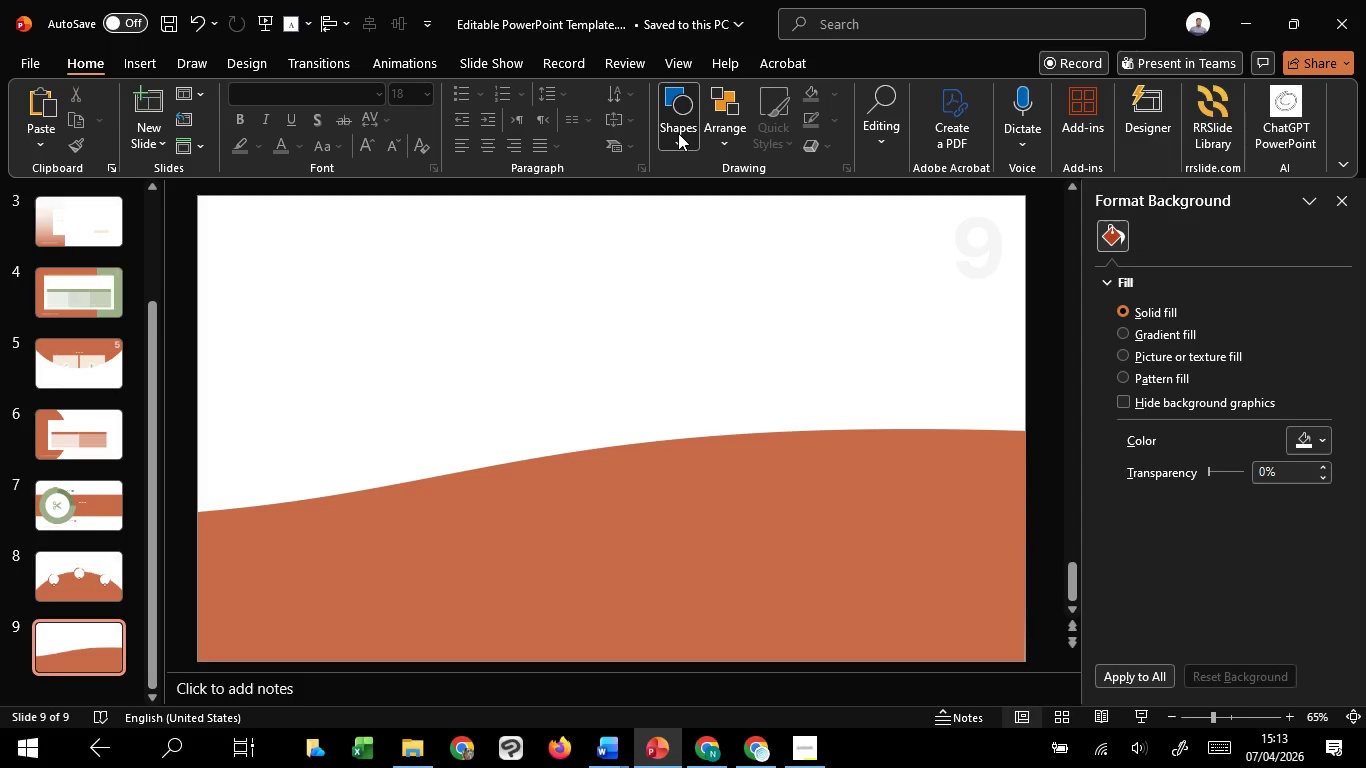 
left_click([678, 133])
 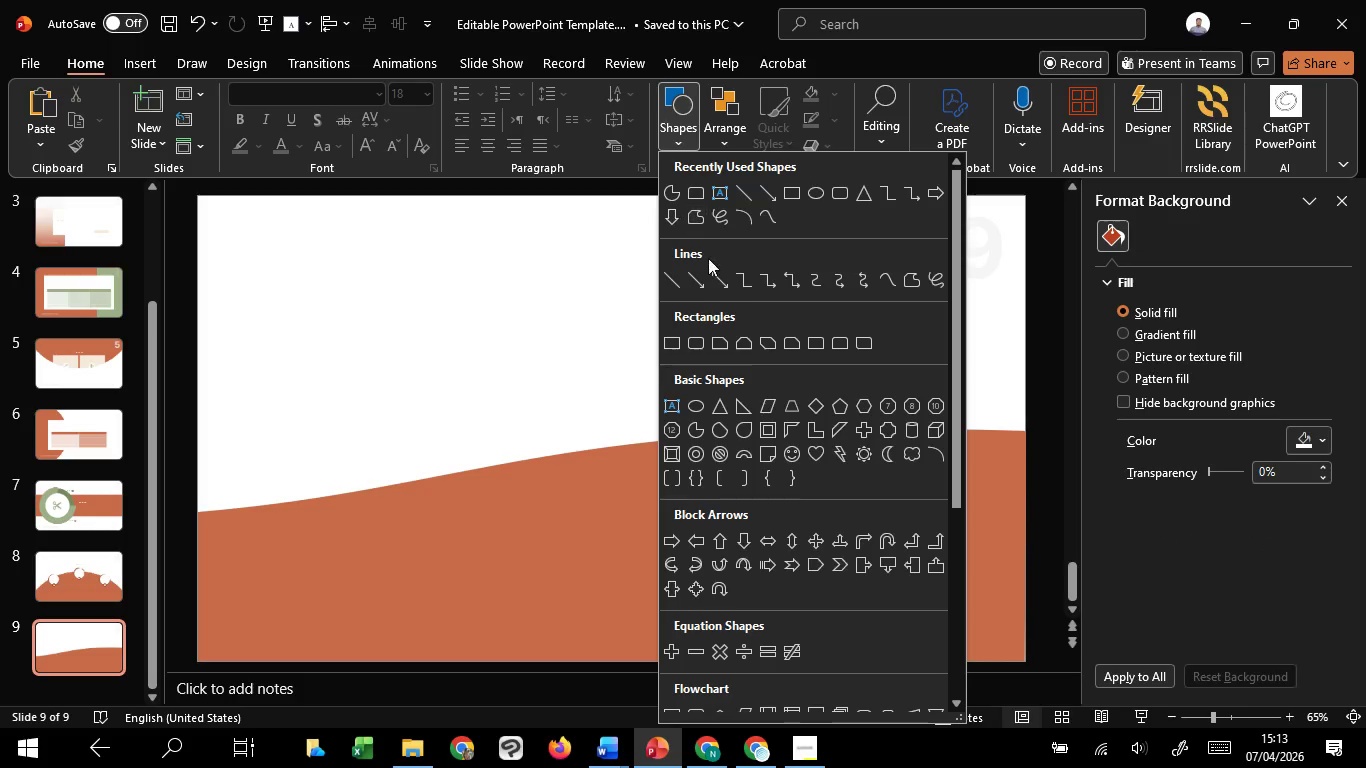 
key(Control+ControlLeft)
 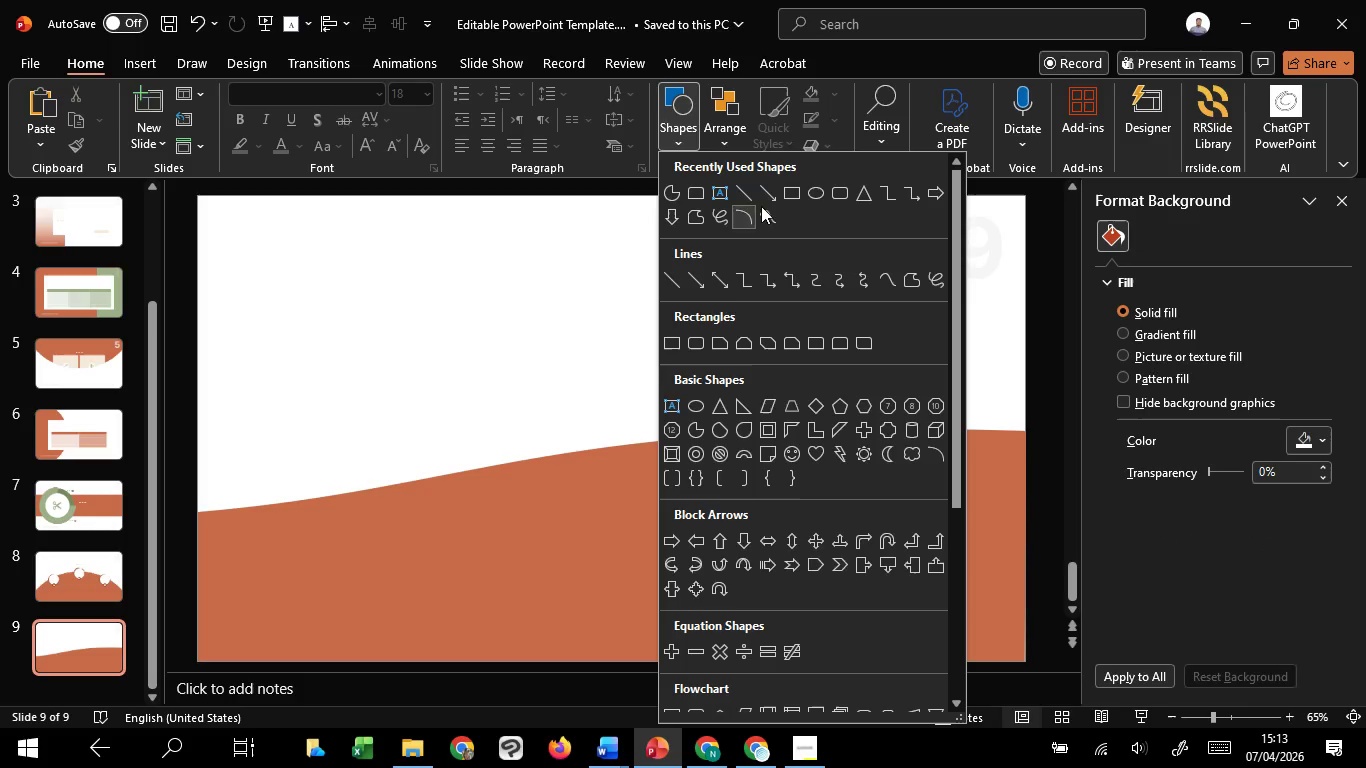 
hold_key(key=ControlLeft, duration=1.98)
left_click([822, 194])
 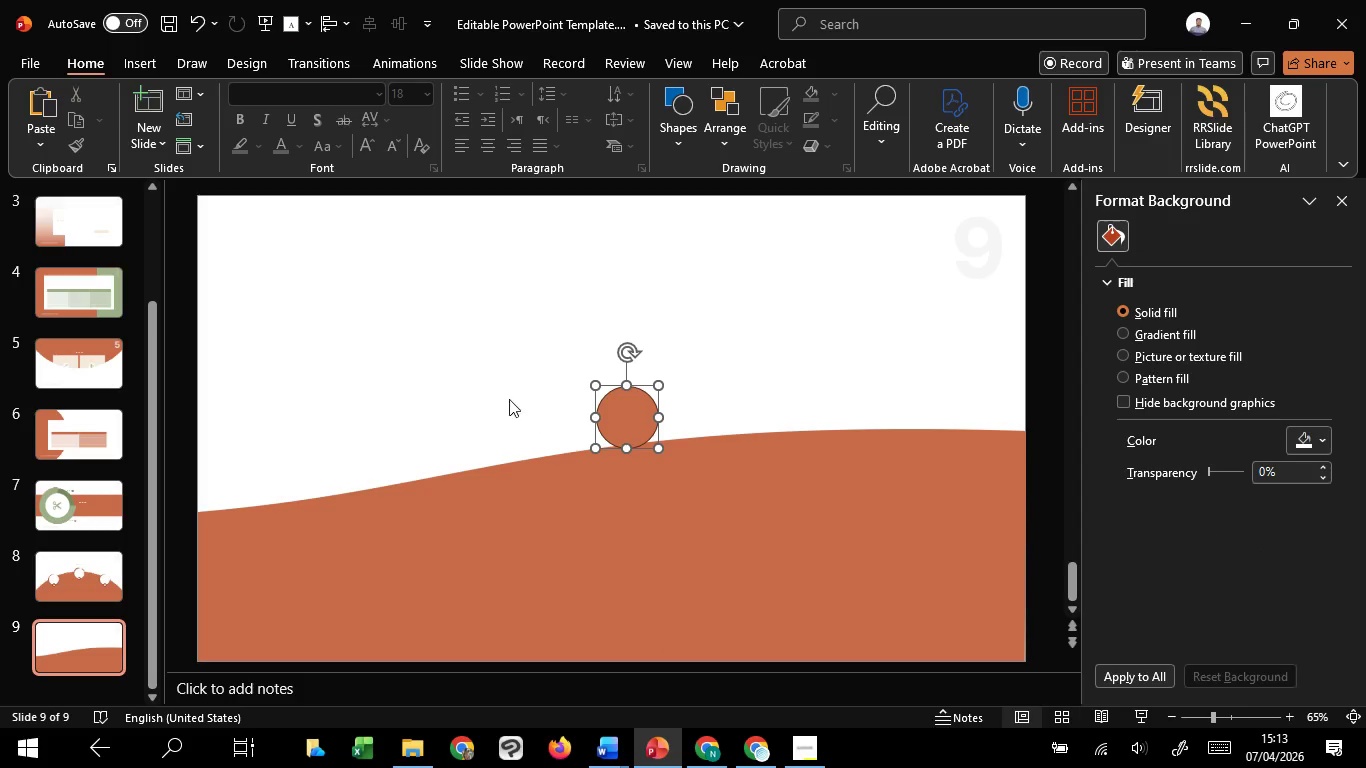 
hold_key(key=ShiftLeft, duration=0.62)
 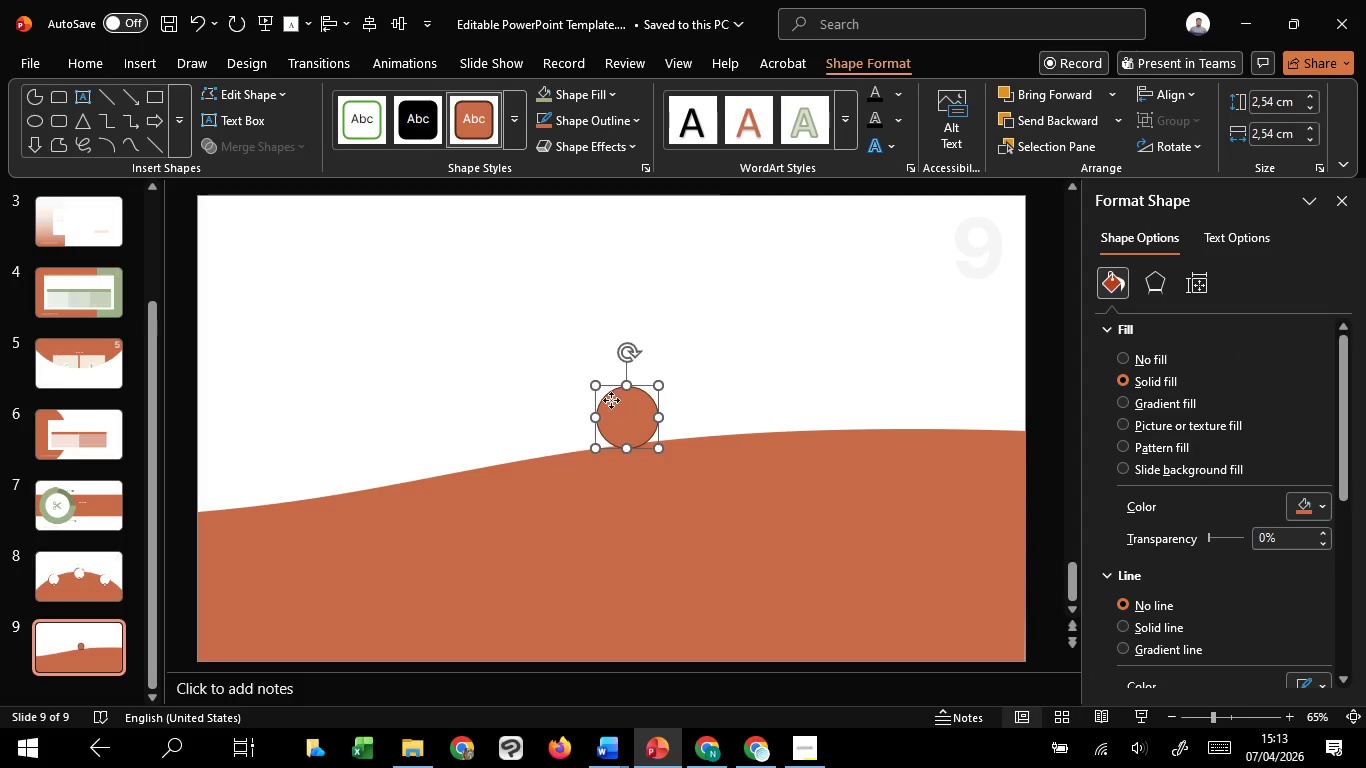 
left_click_drag(start_coordinate=[619, 410], to_coordinate=[495, 308])
 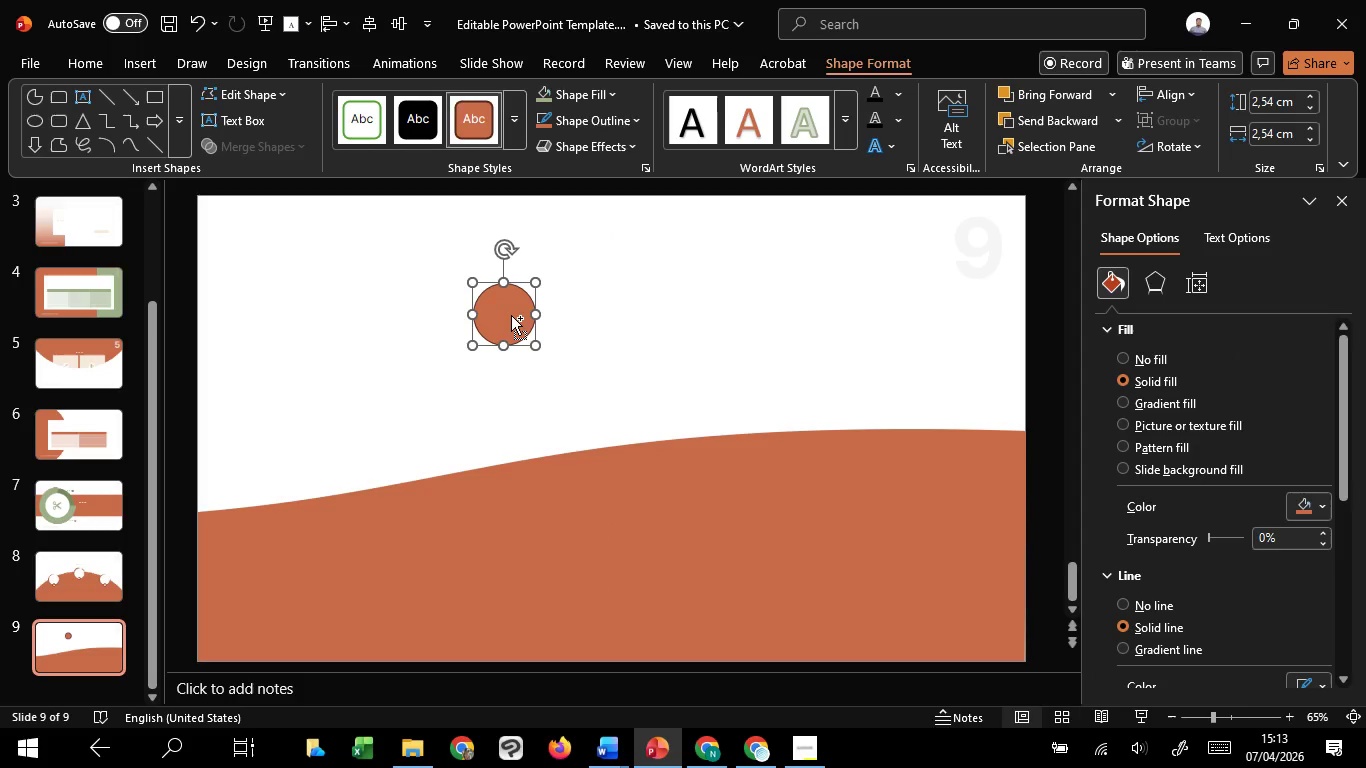 
hold_key(key=ControlLeft, duration=0.33)
 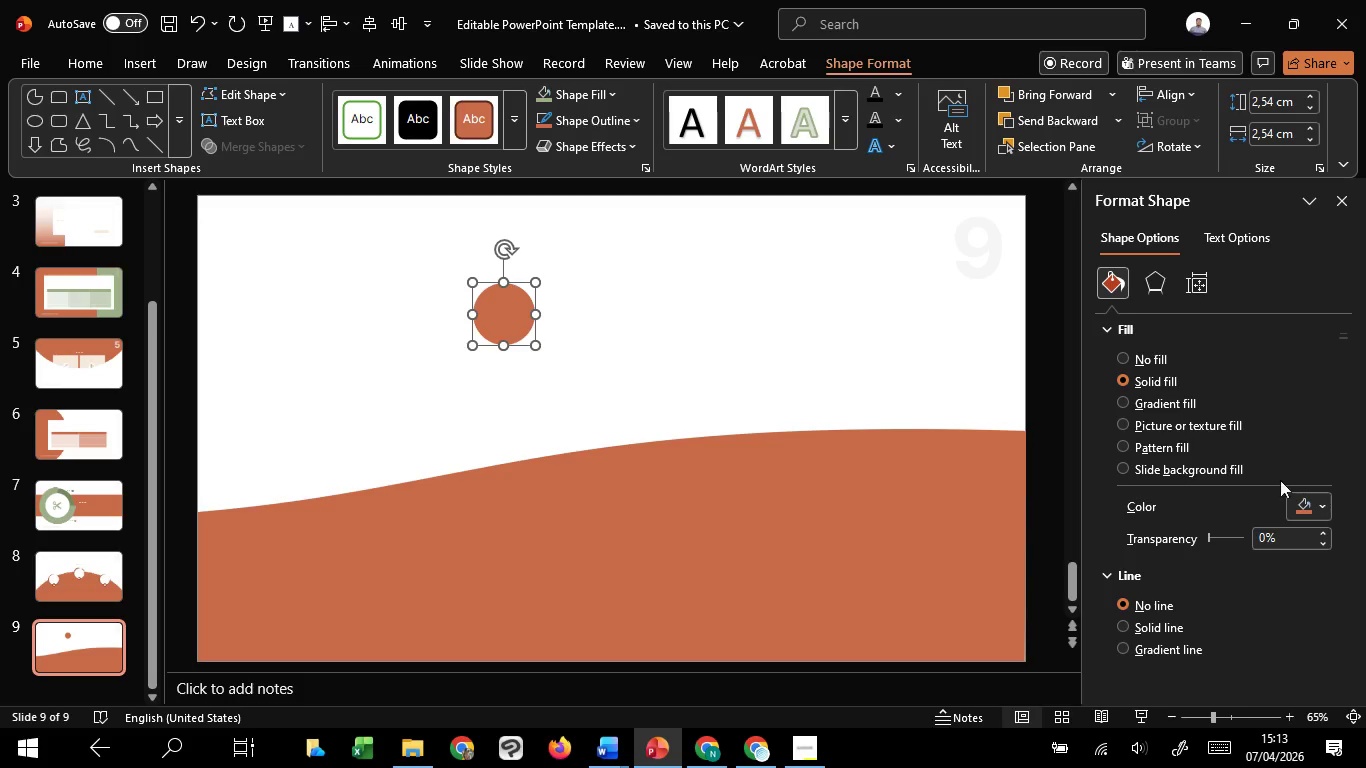 
left_click([1326, 518])
 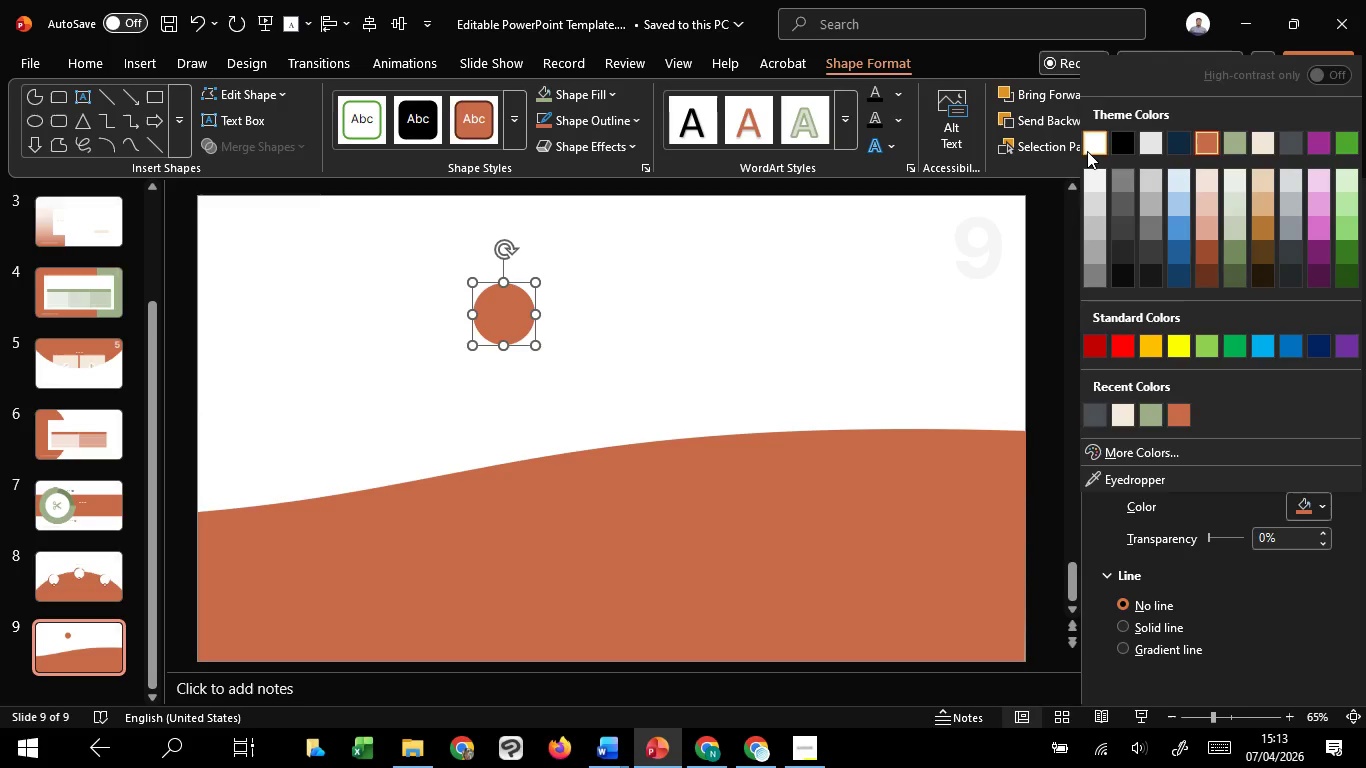 
left_click([1087, 151])
 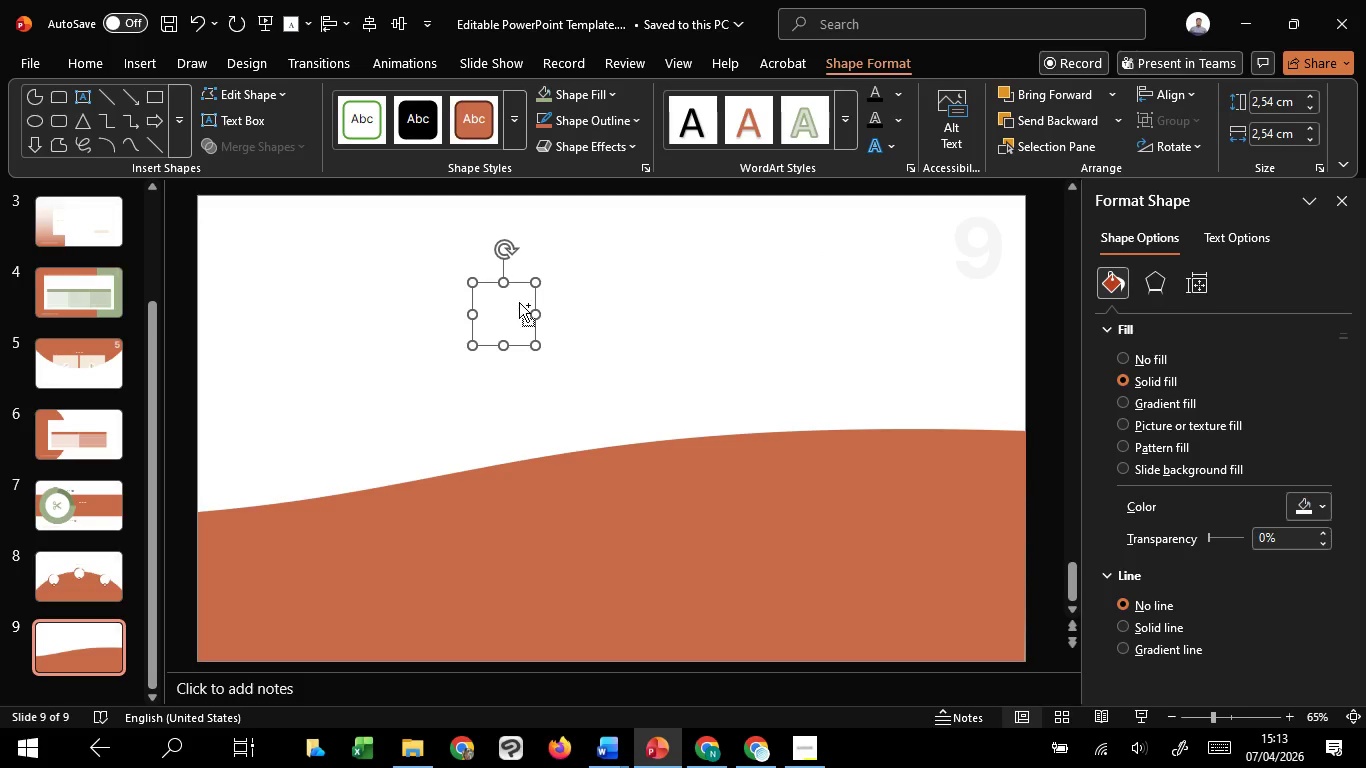 
hold_key(key=ControlLeft, duration=0.52)
 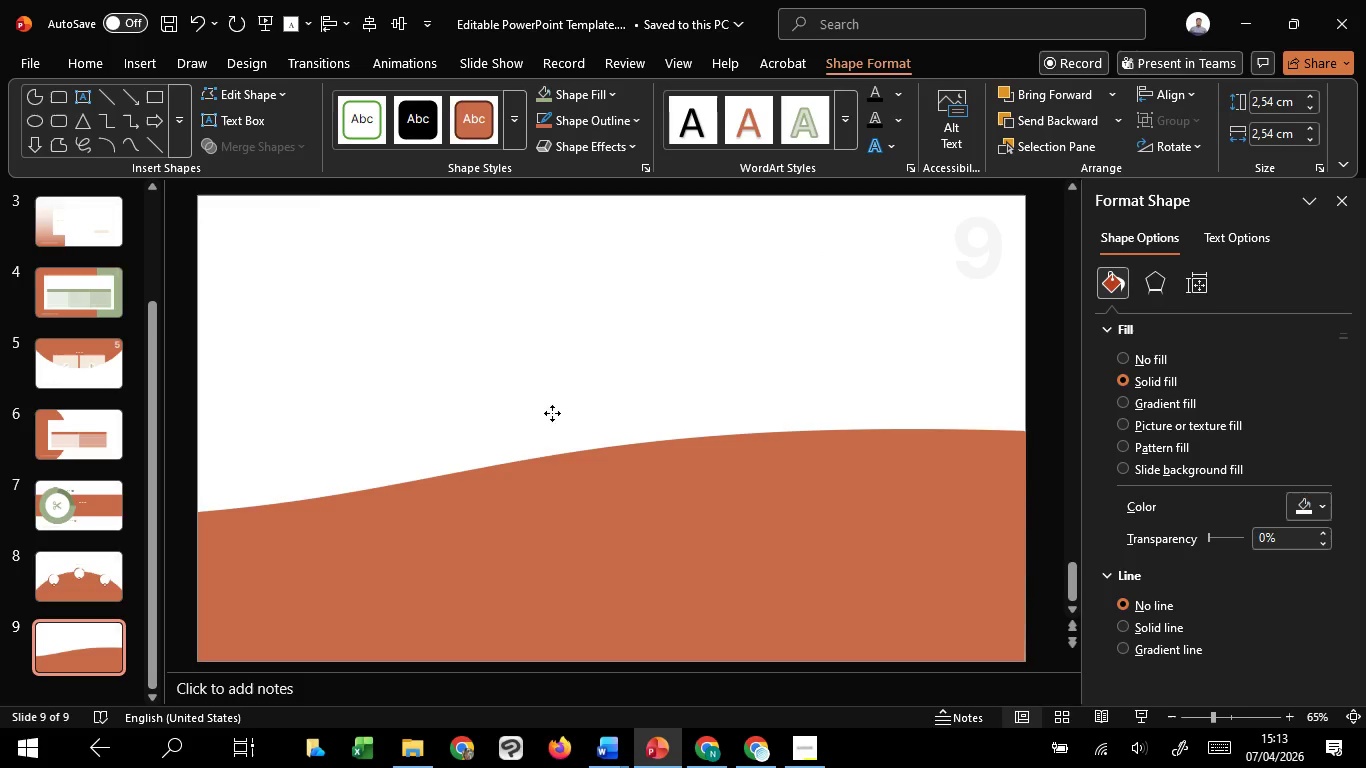 
left_click_drag(start_coordinate=[509, 313], to_coordinate=[607, 536])
 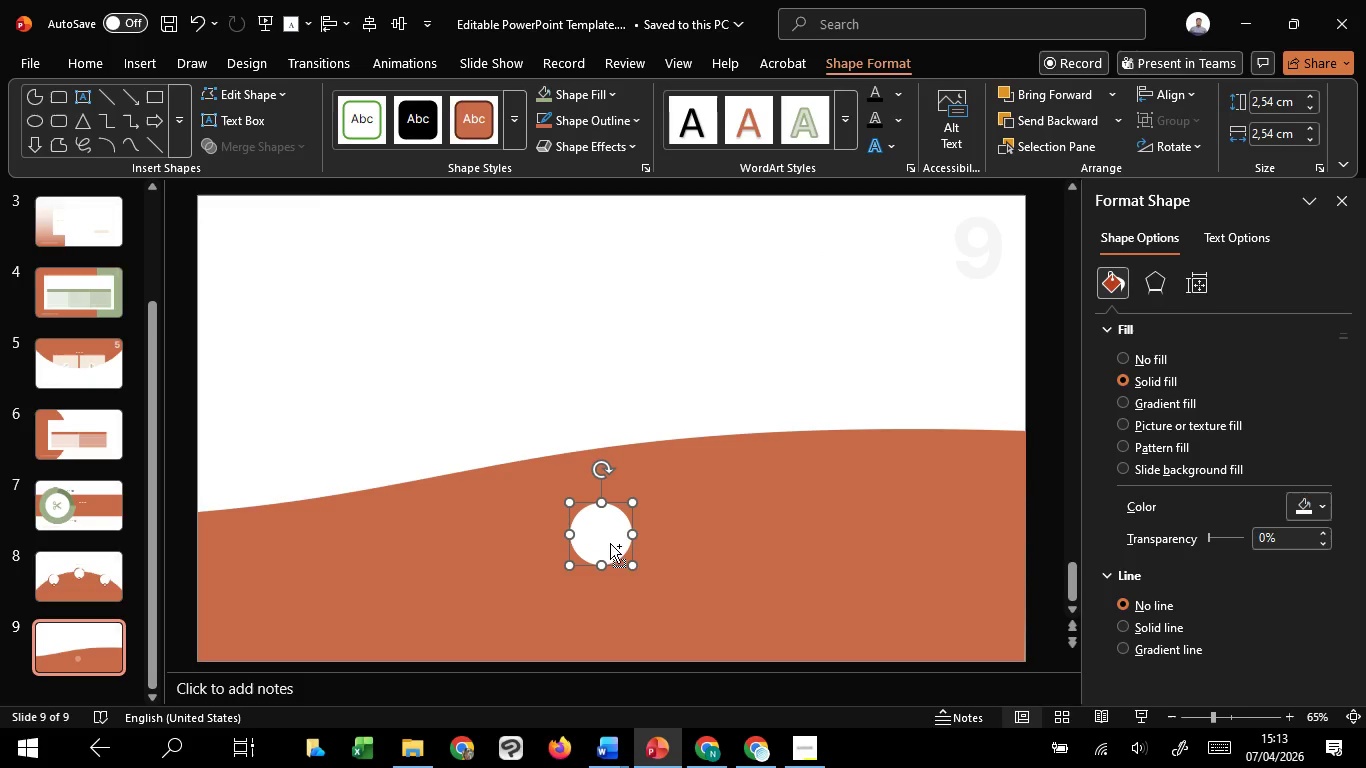 
hold_key(key=ControlLeft, duration=0.55)
 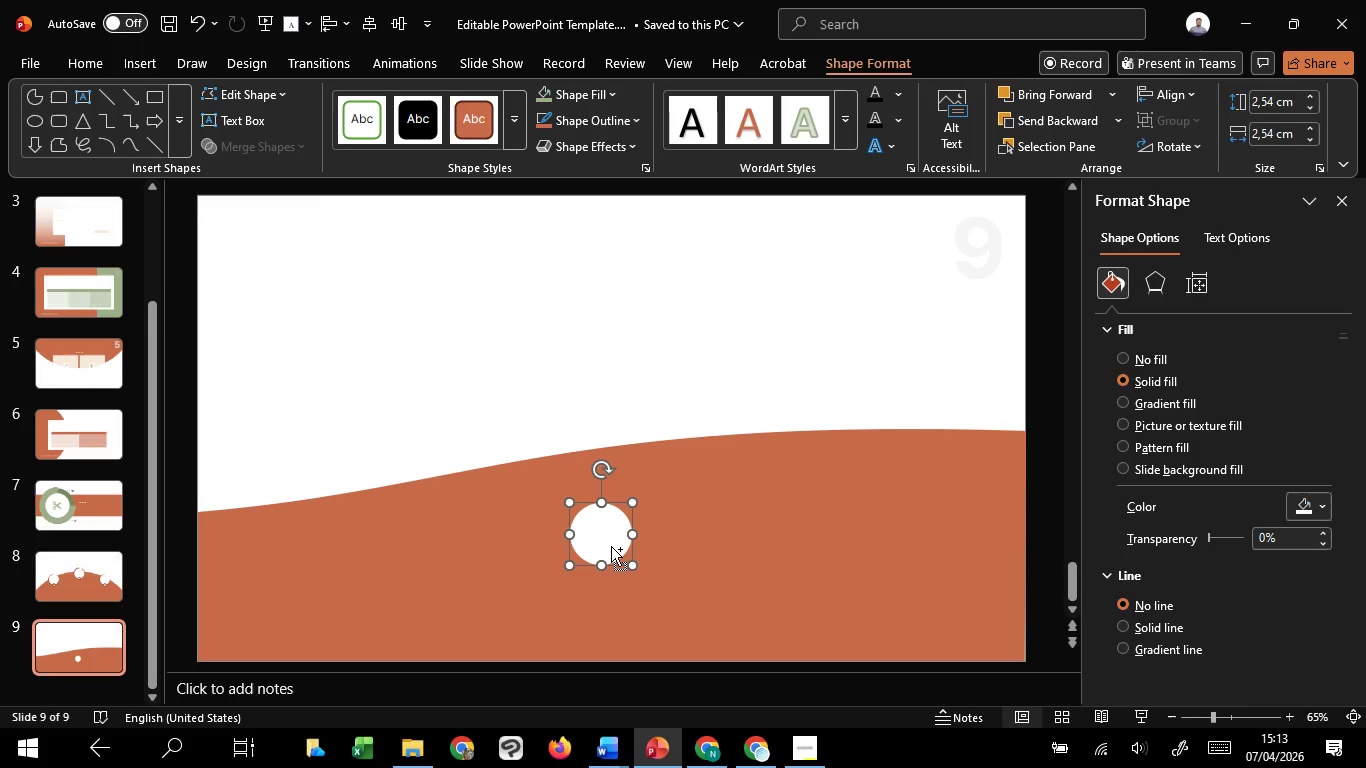 
key(Control+C)
 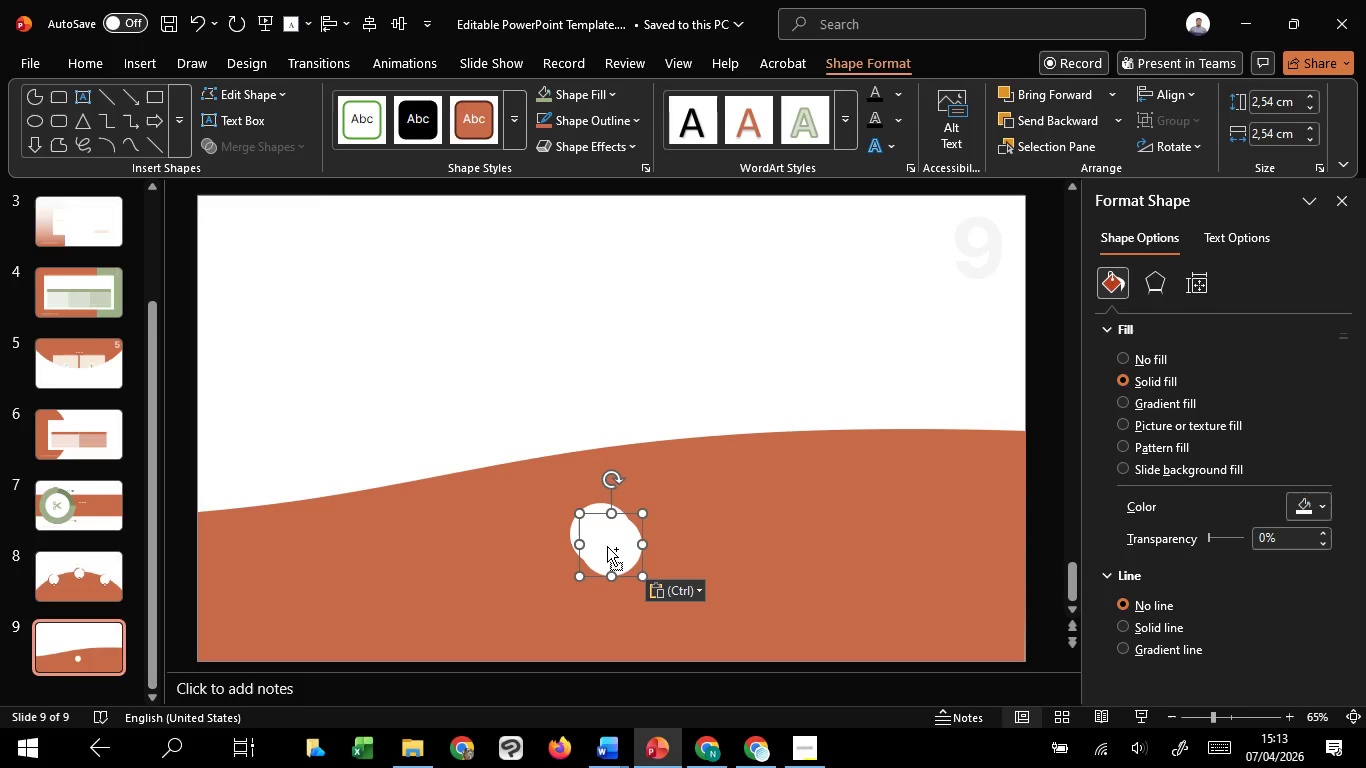 
key(Control+V)
 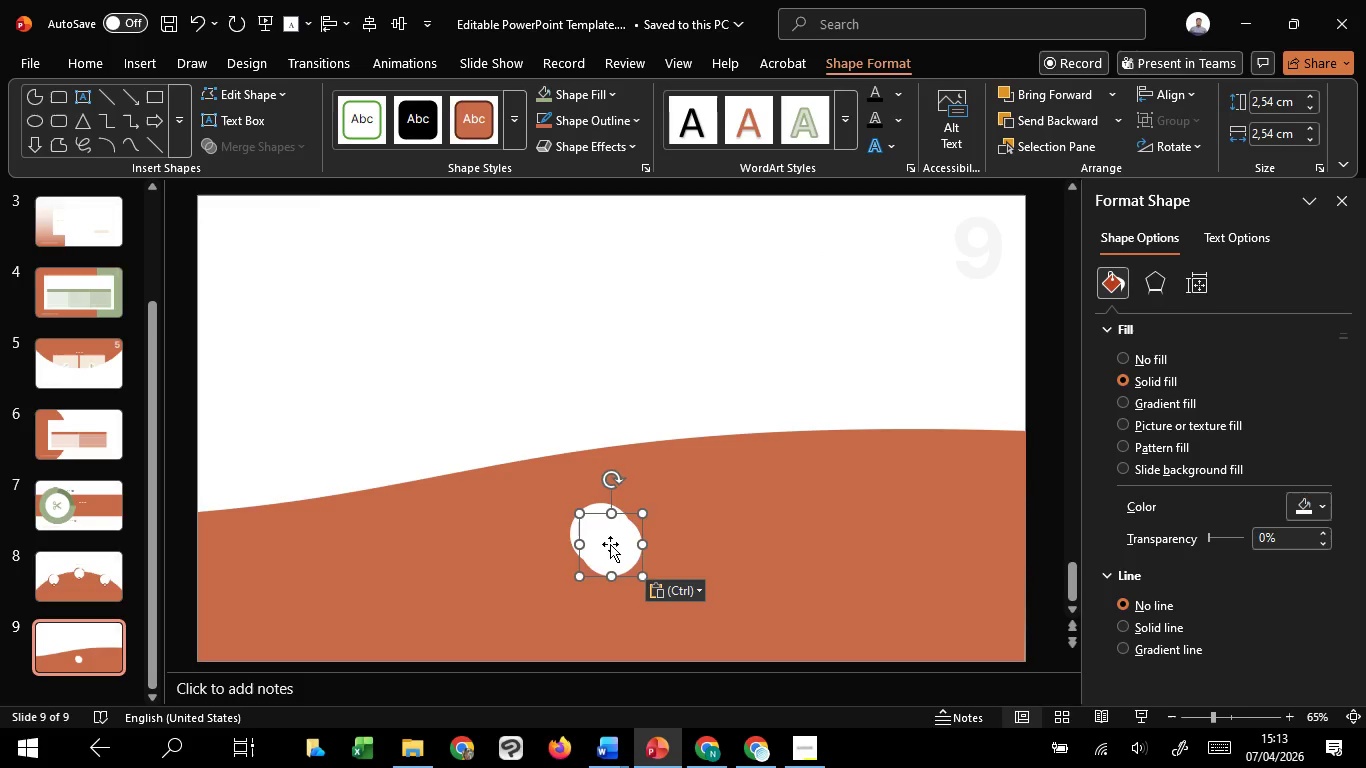 
left_click_drag(start_coordinate=[610, 544], to_coordinate=[682, 499])
 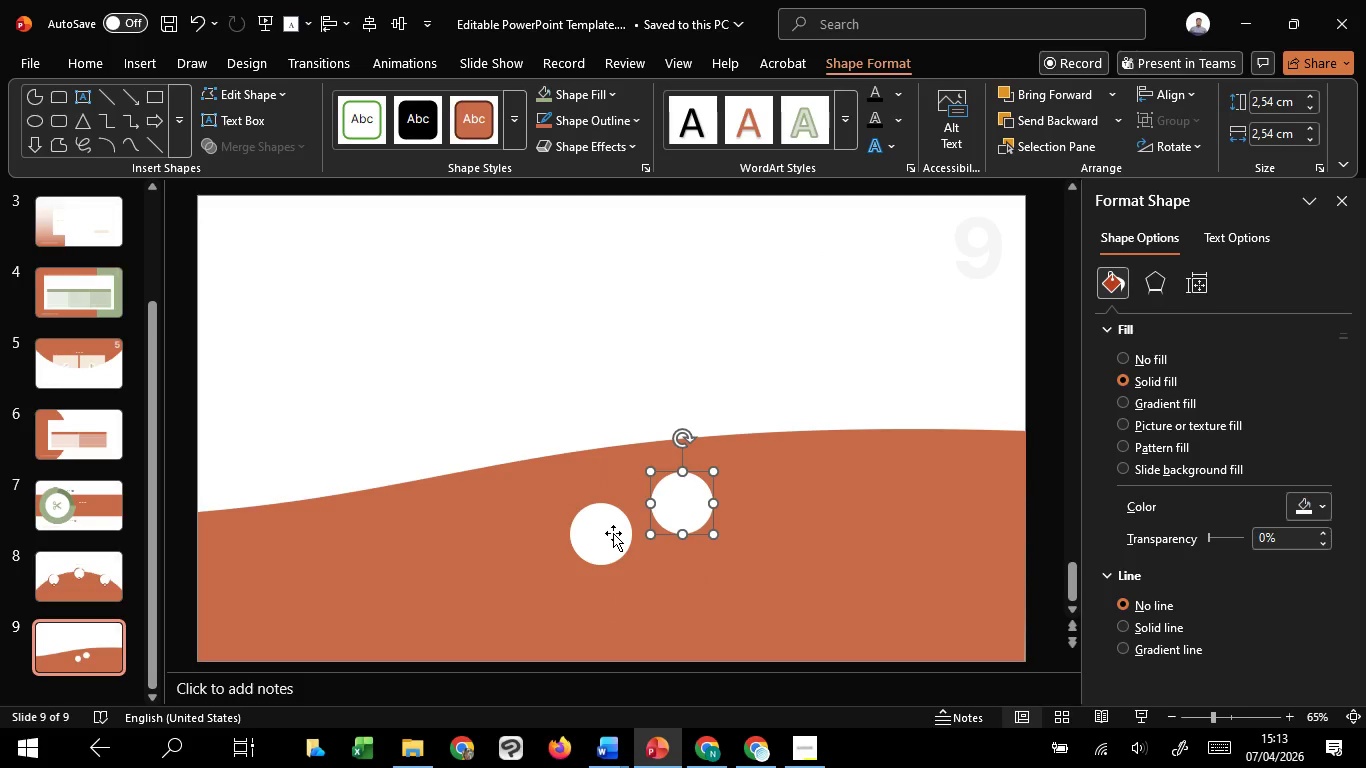 
left_click([613, 533])
 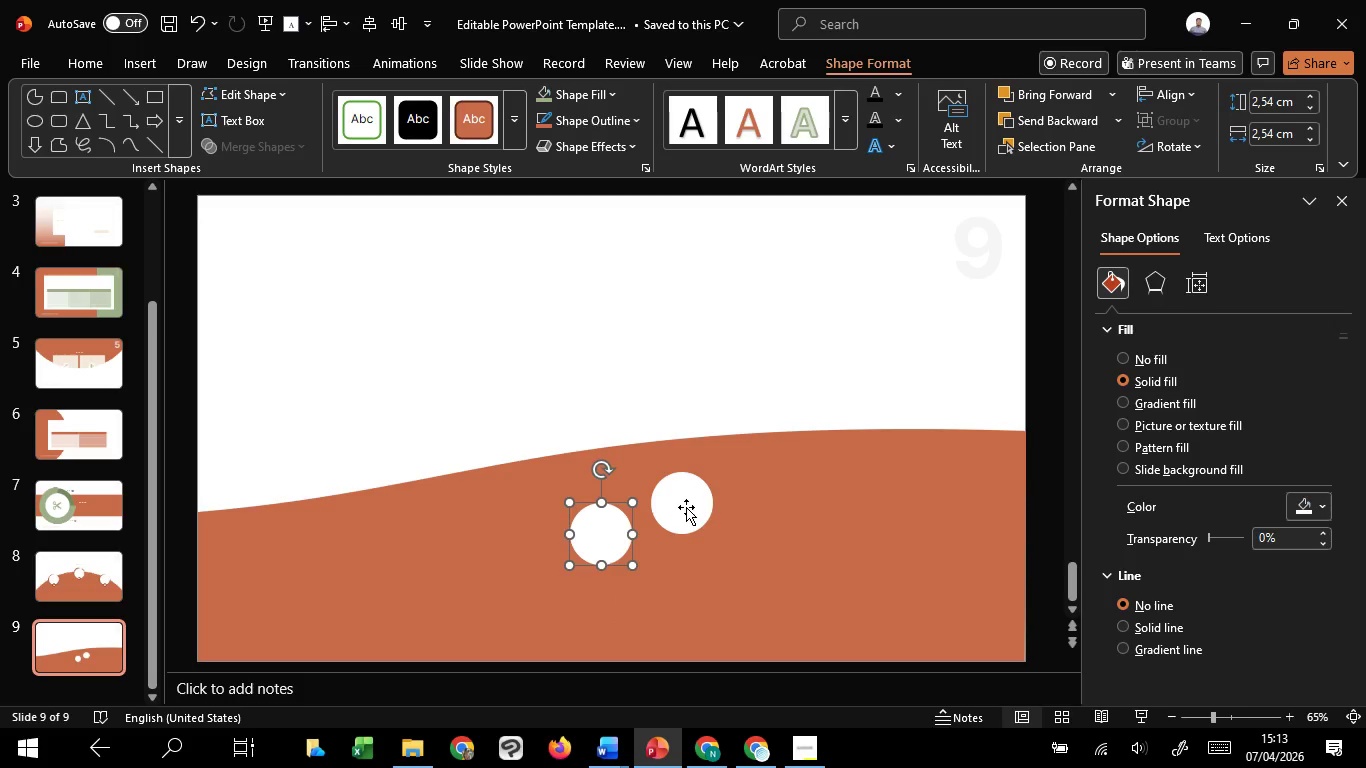 
left_click([686, 507])
 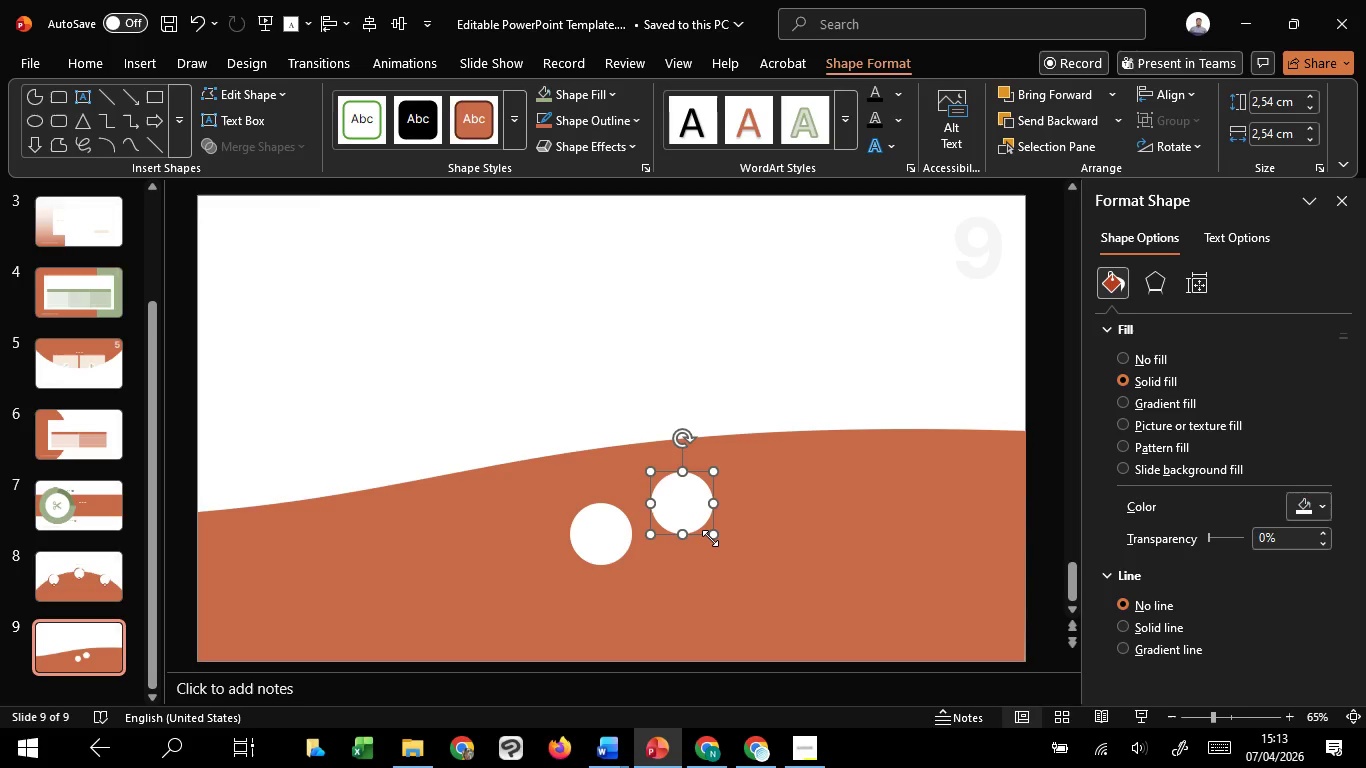 
hold_key(key=ControlLeft, duration=2.28)
hold_key(key=ShiftLeft, duration=1.5)
left_click_drag(start_coordinate=[711, 538], to_coordinate=[725, 543])
 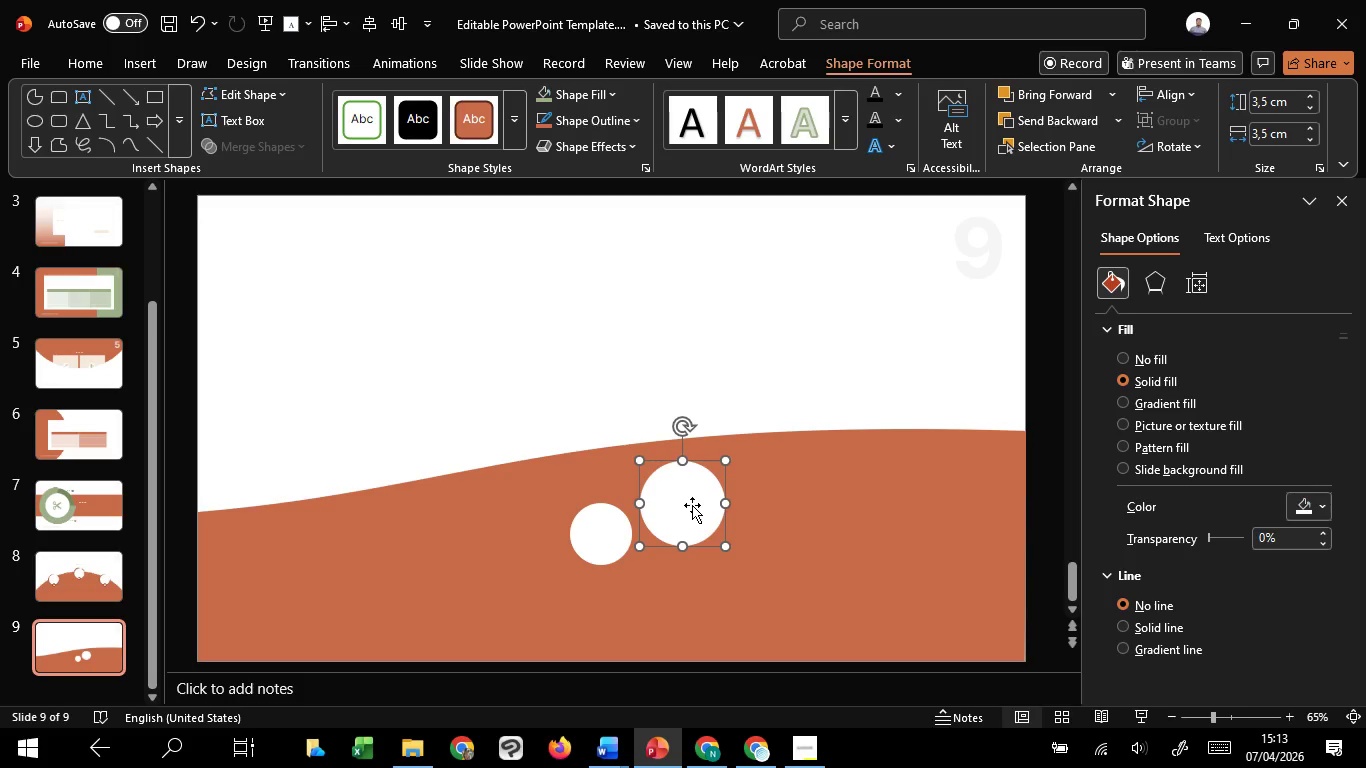 
hold_key(key=ShiftLeft, duration=0.58)
 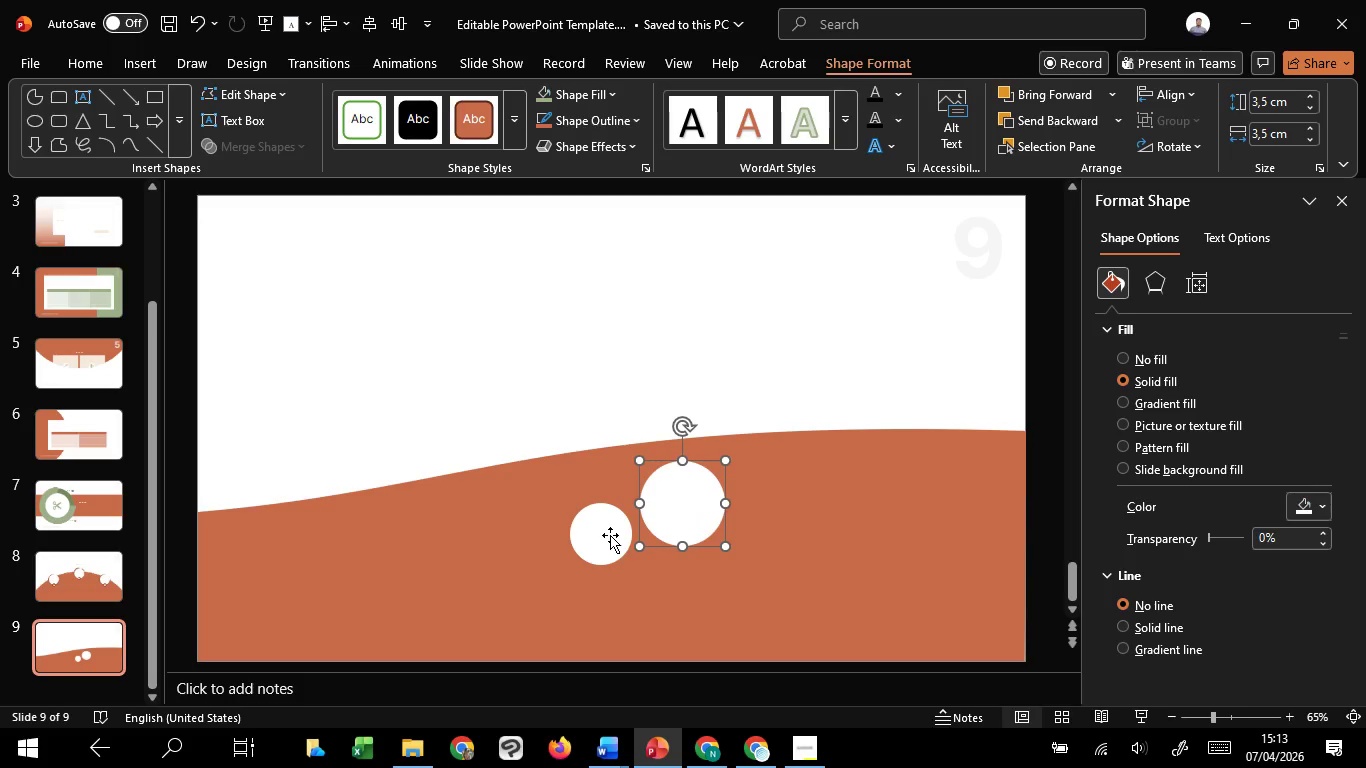 
left_click([610, 535])
 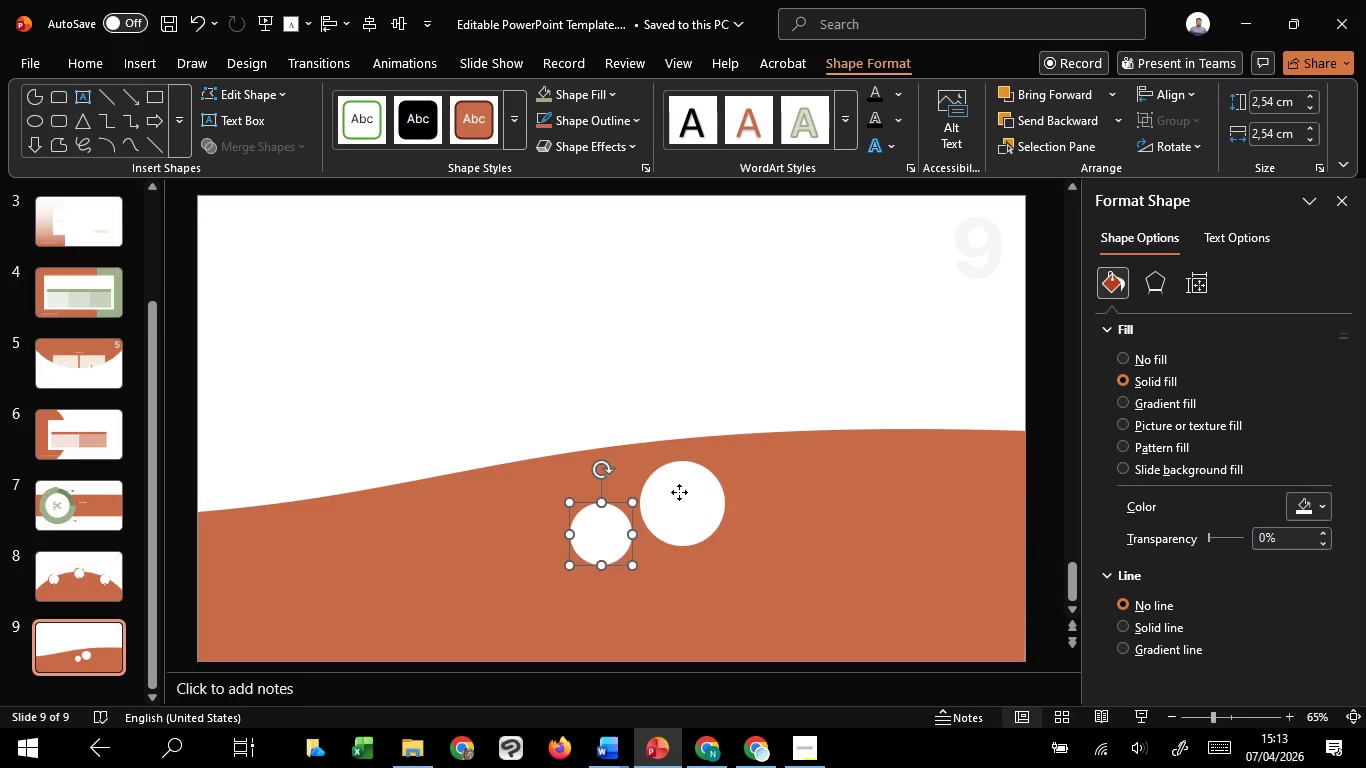 
left_click([679, 492])
 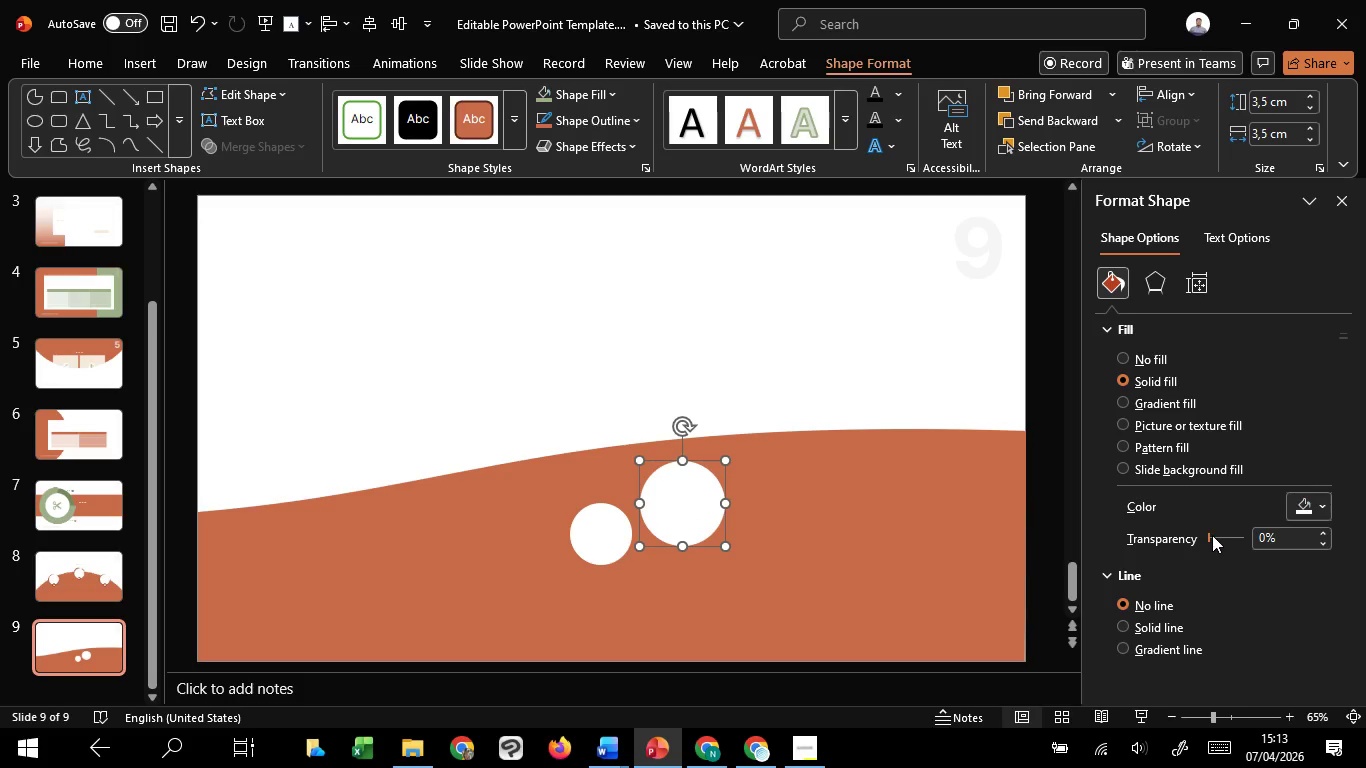 
scroll: coordinate [1210, 531], scroll_direction: up, amount: 29.0
 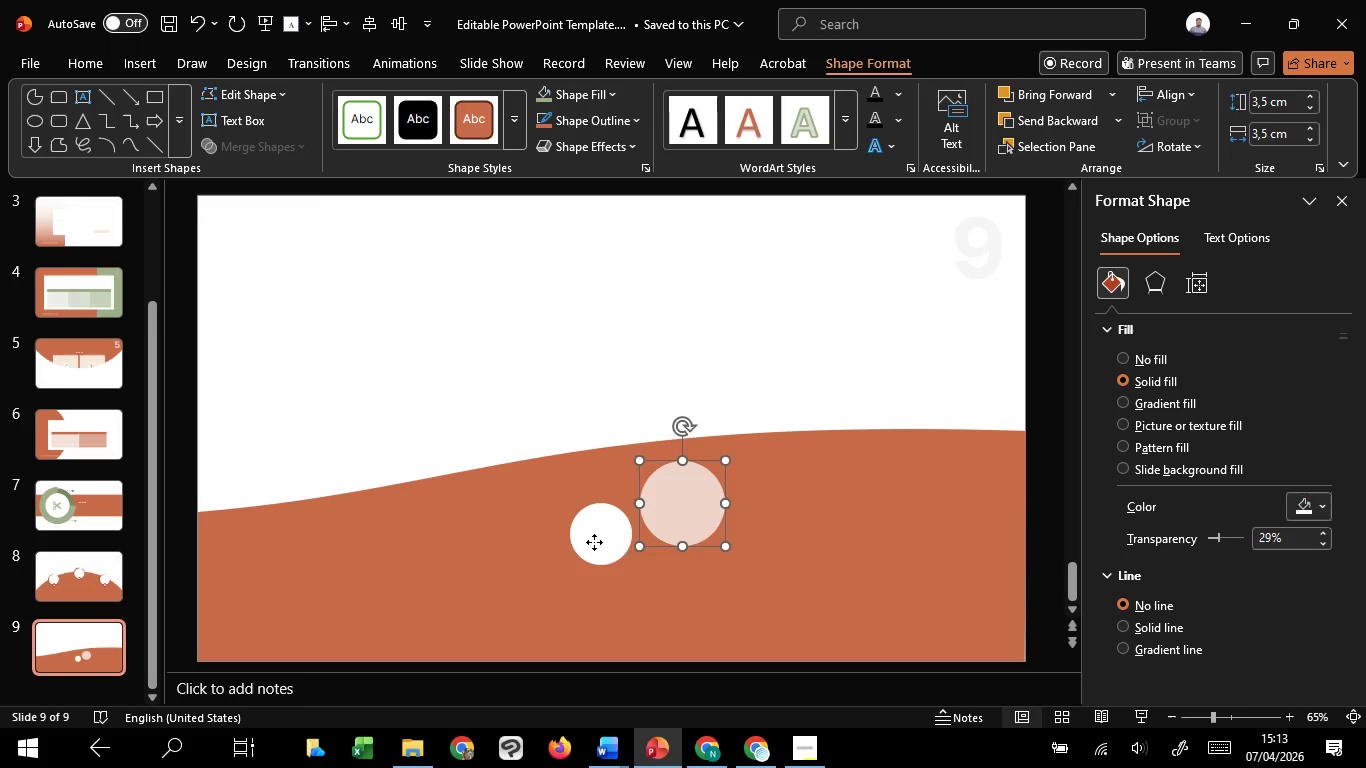 
left_click([594, 542])
 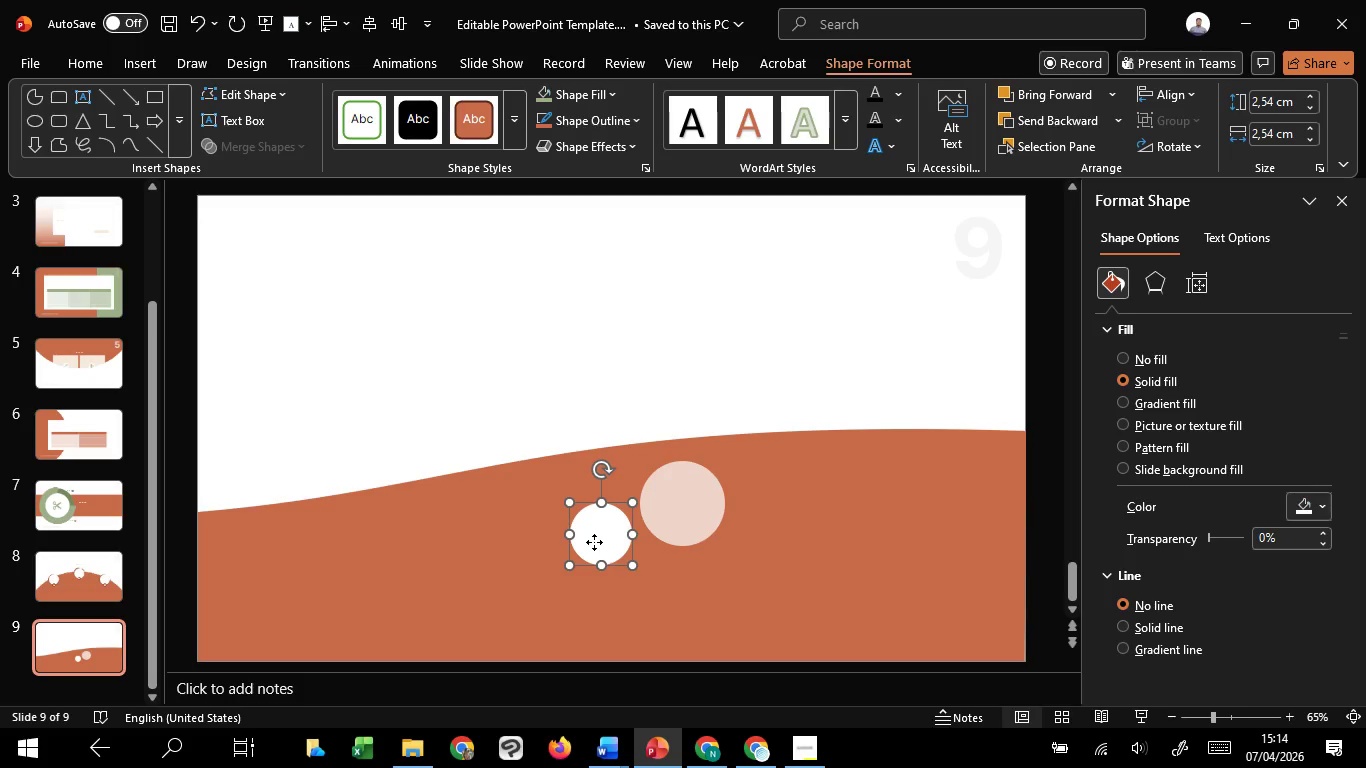 
right_click([594, 542])
 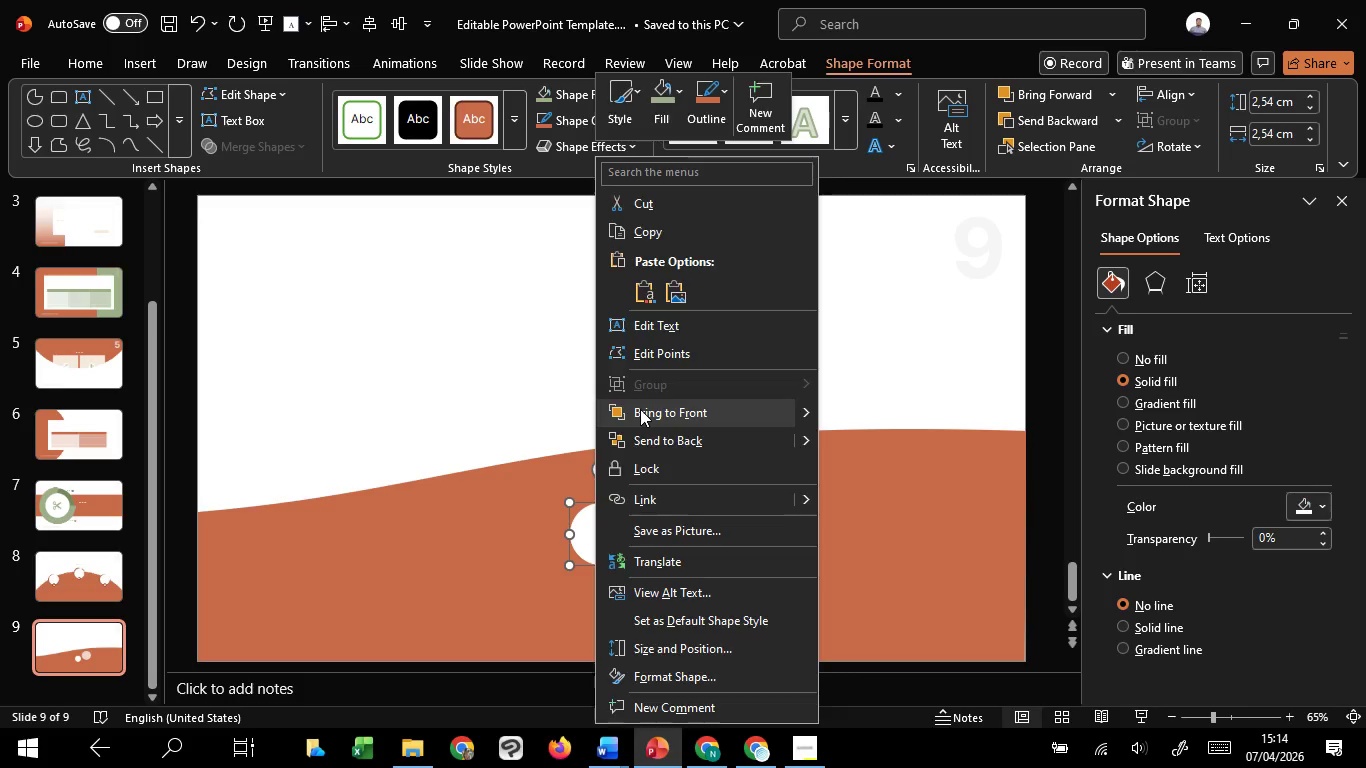 
left_click([640, 409])
 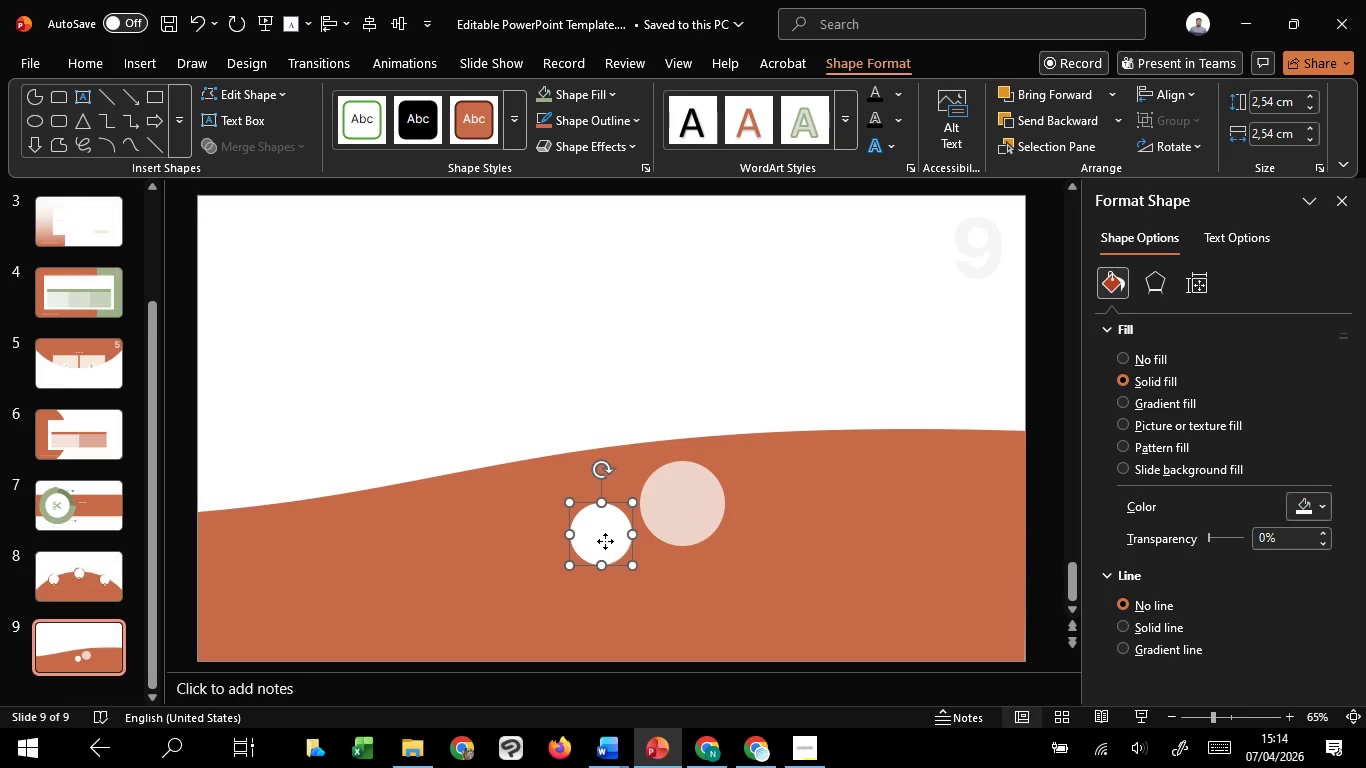 
left_click_drag(start_coordinate=[601, 541], to_coordinate=[680, 505])
 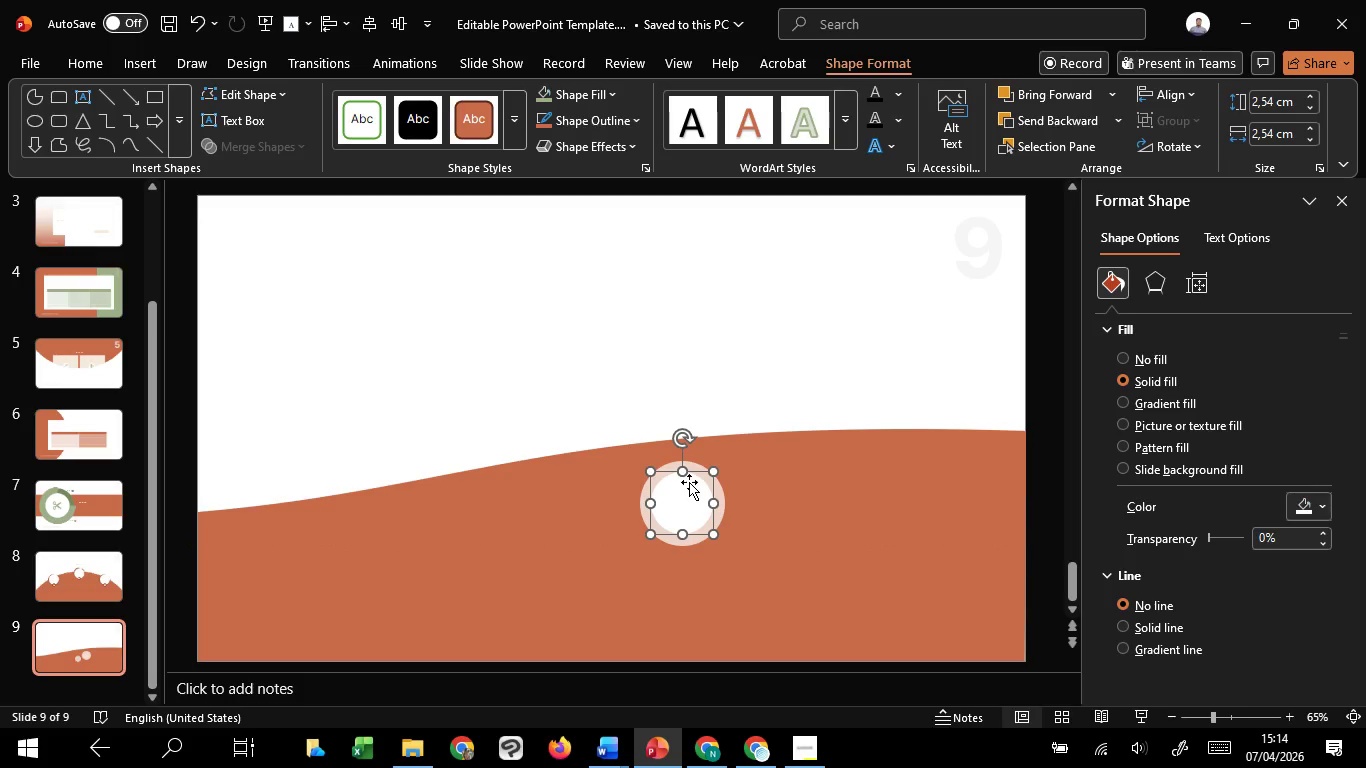 
hold_key(key=ShiftLeft, duration=1.52)
left_click([692, 465])
 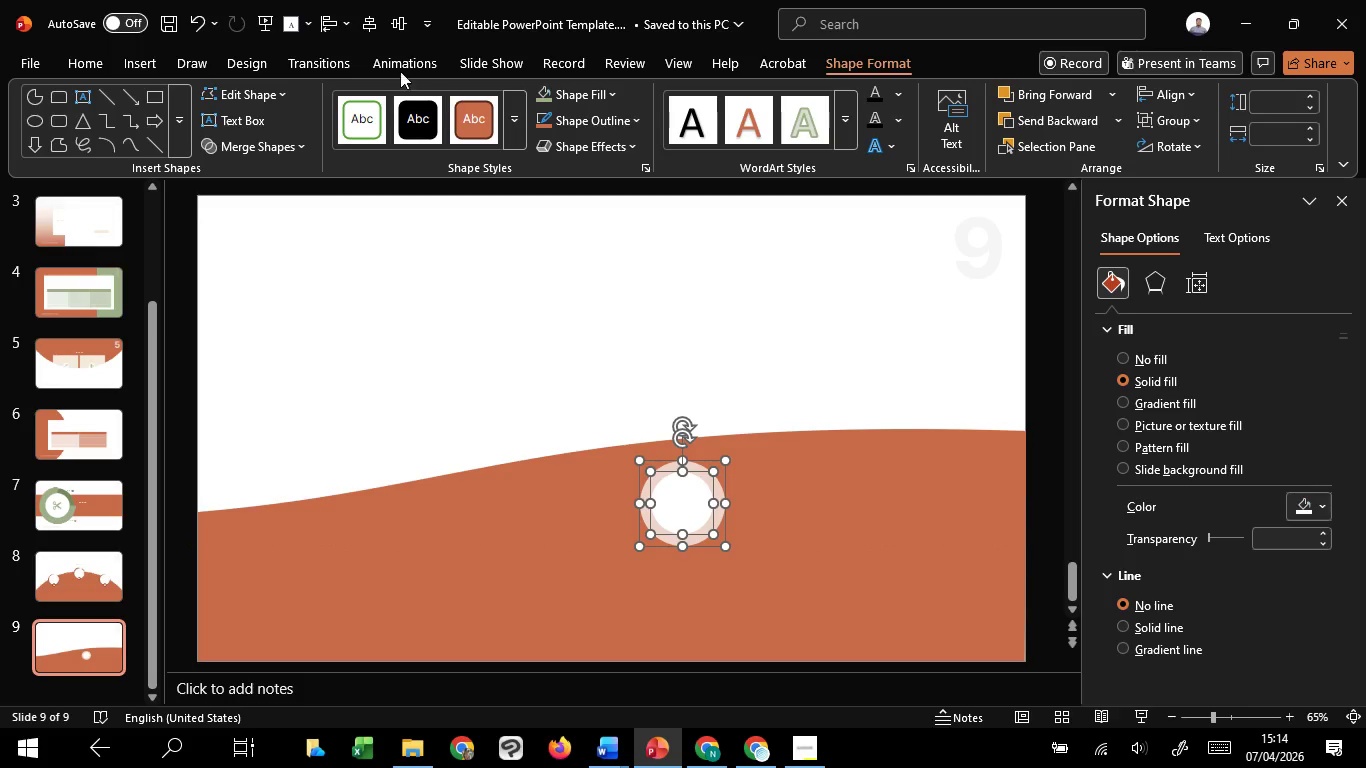 
key(Shift+ShiftLeft)
 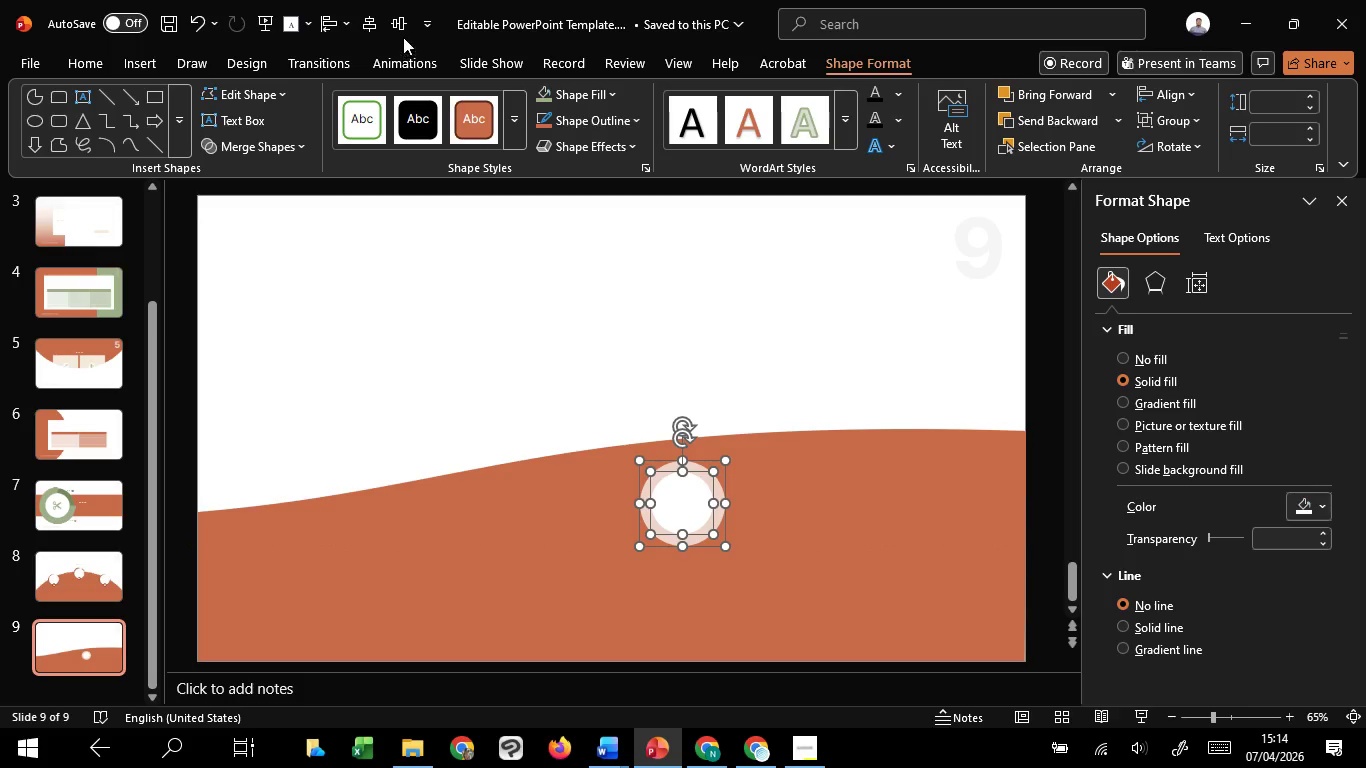 
key(Shift+ShiftLeft)
 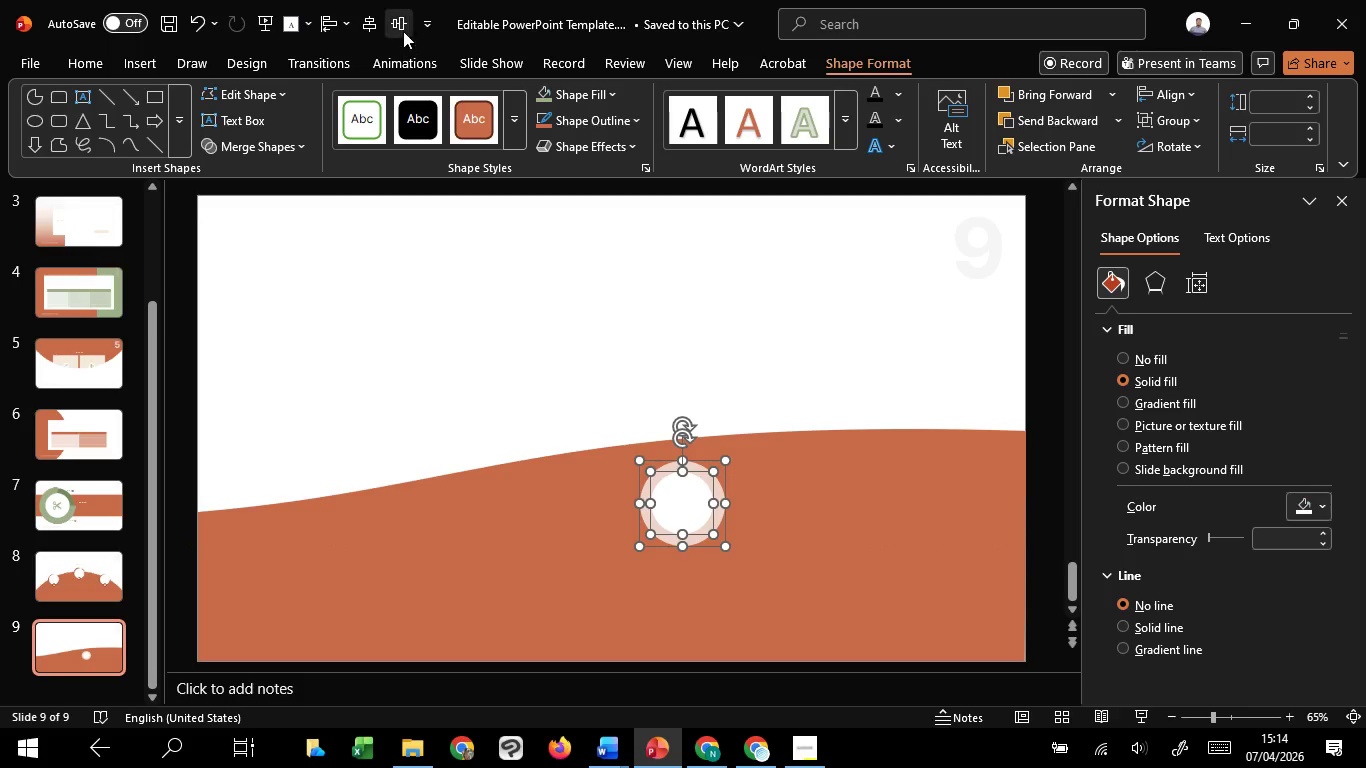 
key(Shift+ShiftLeft)
 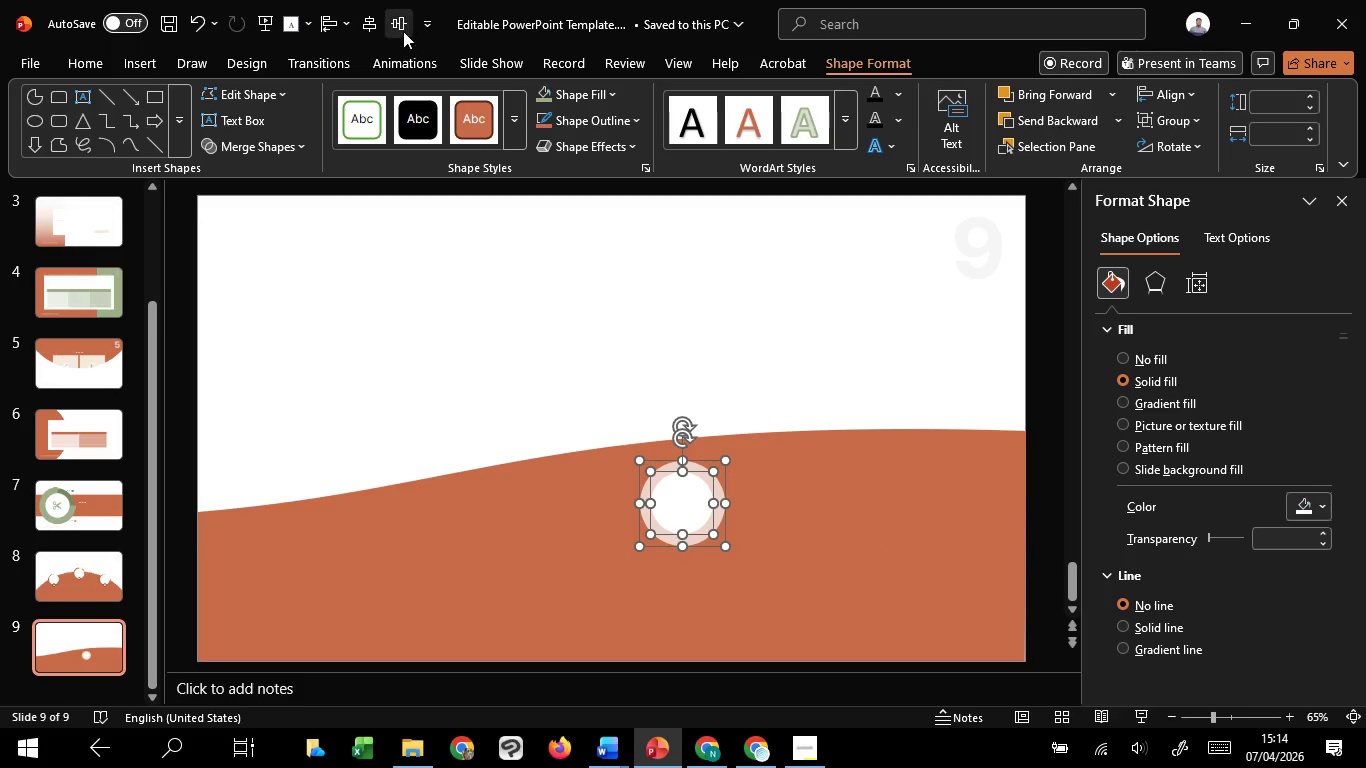 
key(Shift+ShiftLeft)
 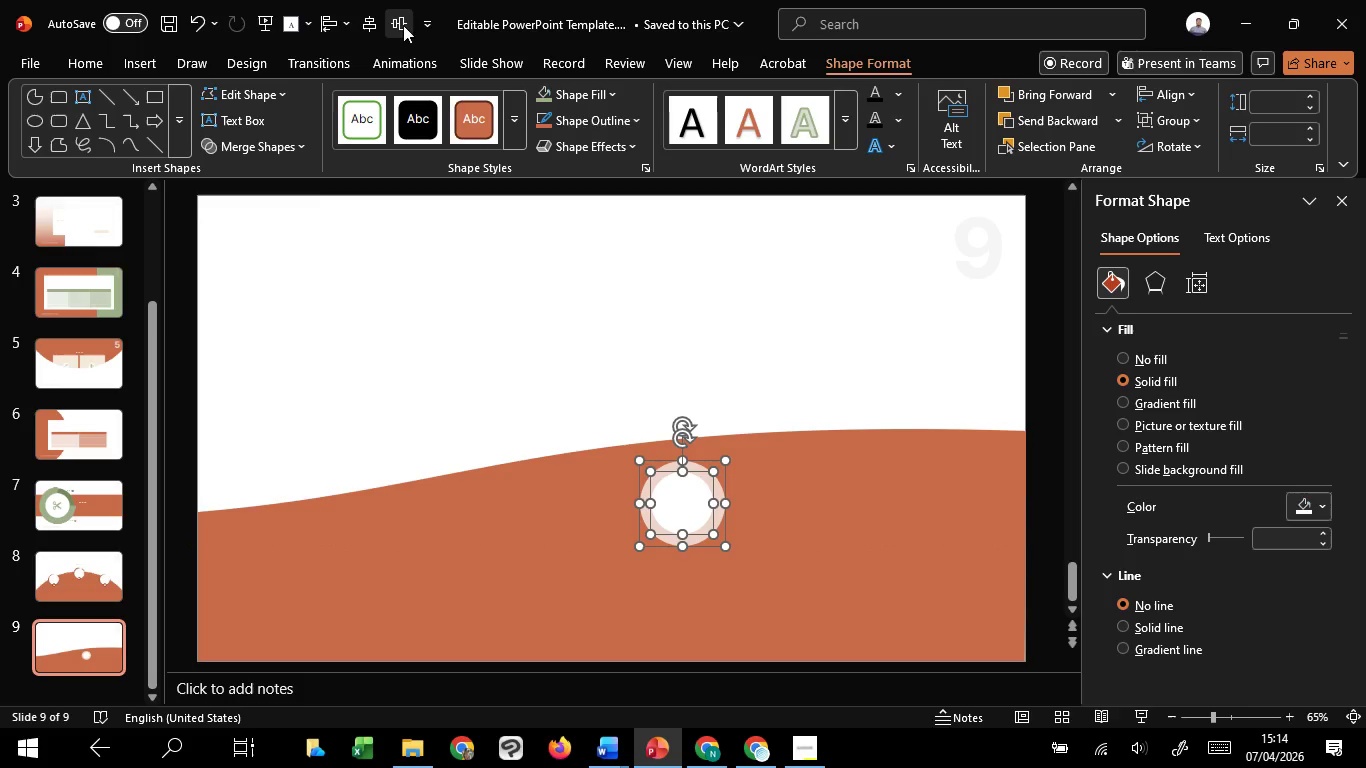 
key(Shift+ShiftLeft)
 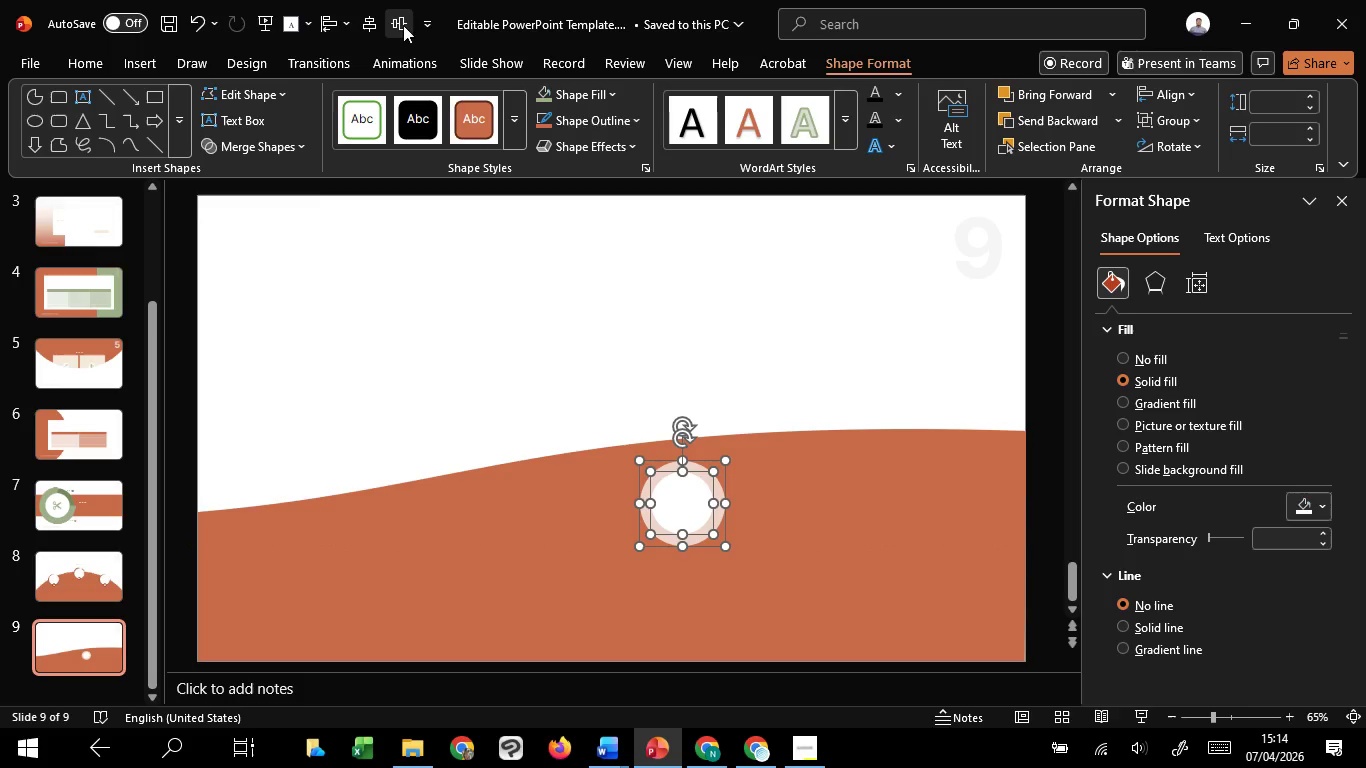 
key(Shift+ShiftLeft)
 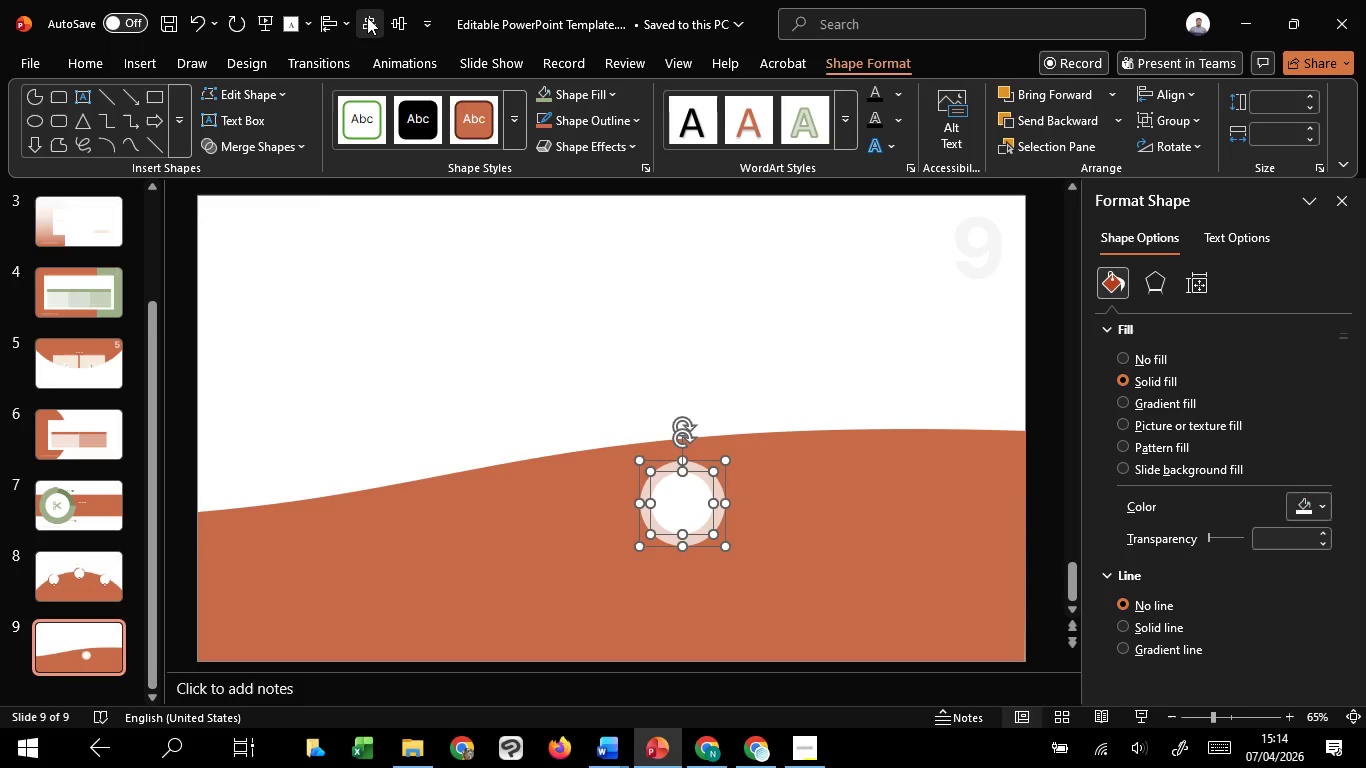 
double_click([367, 17])
 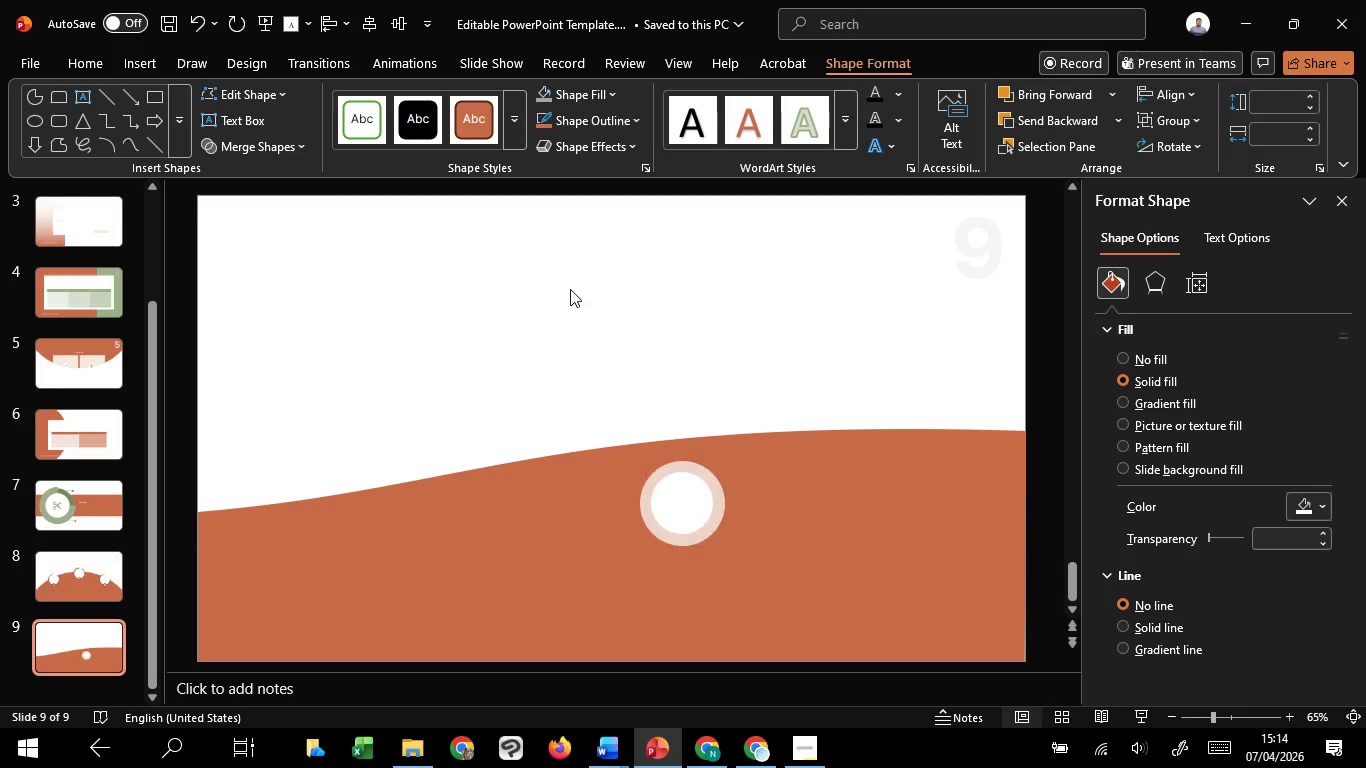 
triple_click([570, 289])
 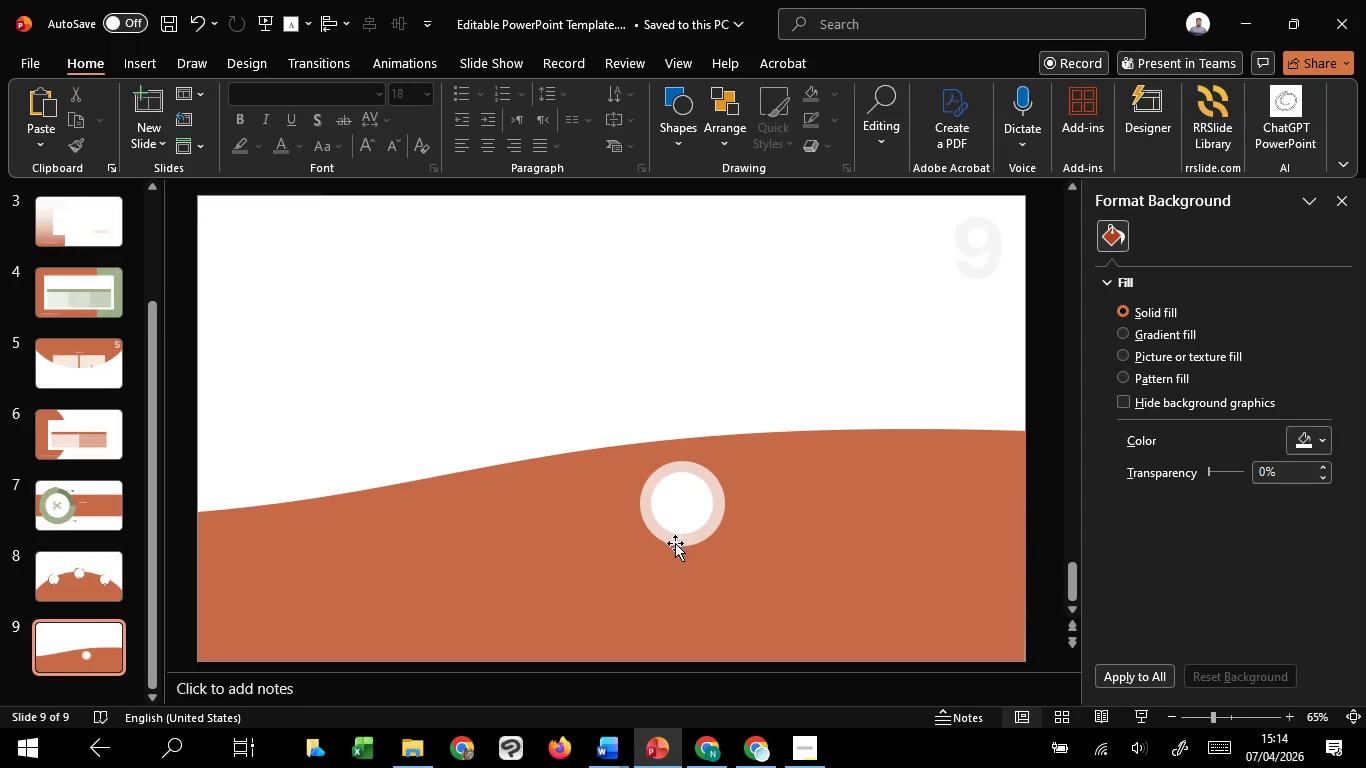 
left_click([677, 543])
 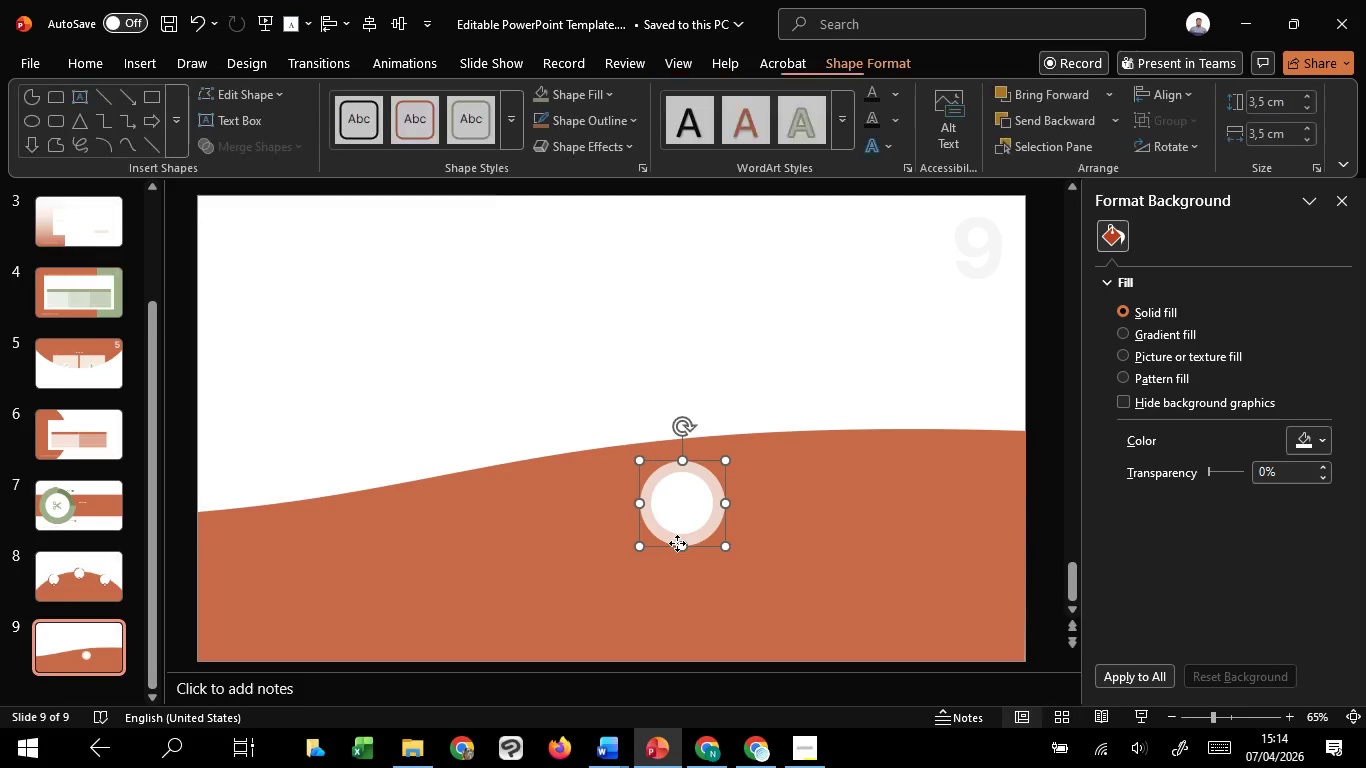 
hold_key(key=ControlLeft, duration=1.52)
scroll: coordinate [677, 543], scroll_direction: up, amount: 6.0
 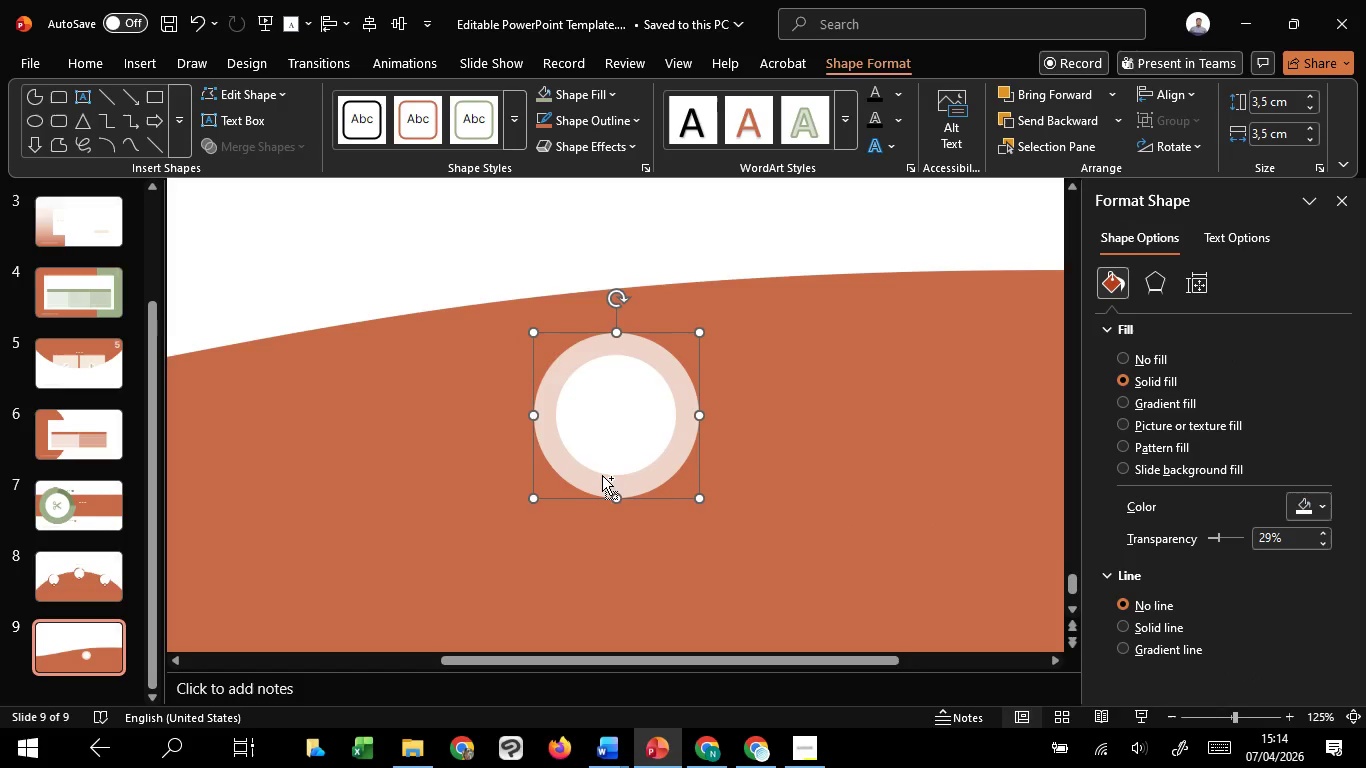 
hold_key(key=ControlLeft, duration=3.11)
scroll: coordinate [602, 475], scroll_direction: up, amount: 3.0
 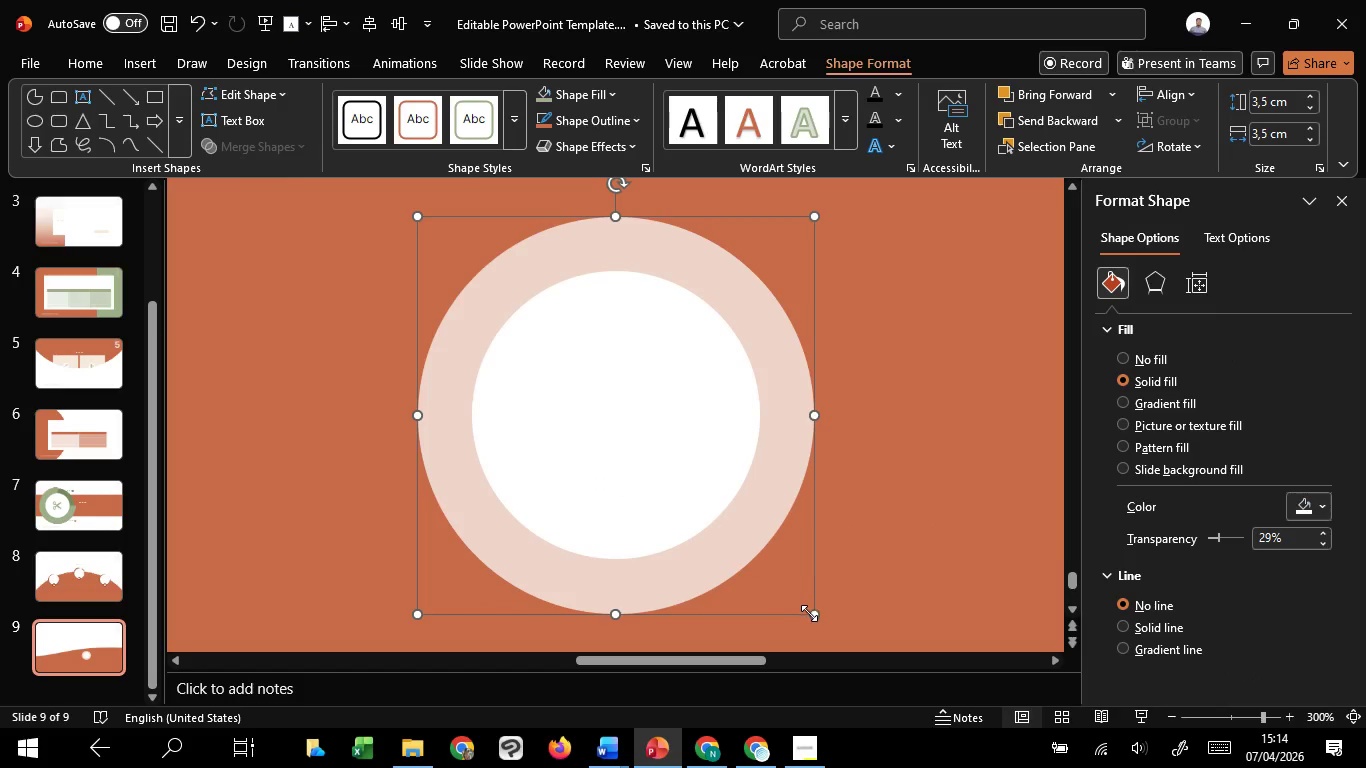 
hold_key(key=ShiftLeft, duration=1.39)
left_click_drag(start_coordinate=[811, 613], to_coordinate=[793, 589])
 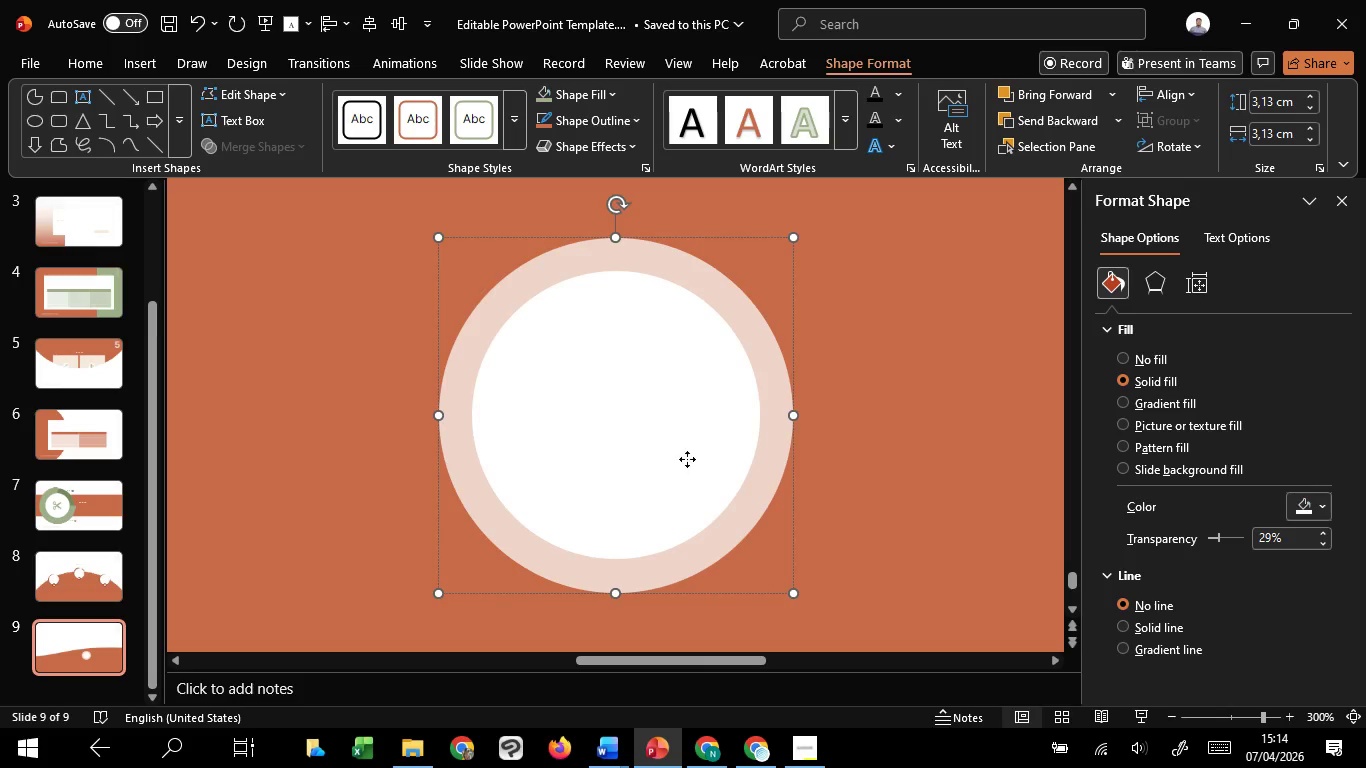 
left_click([687, 459])
 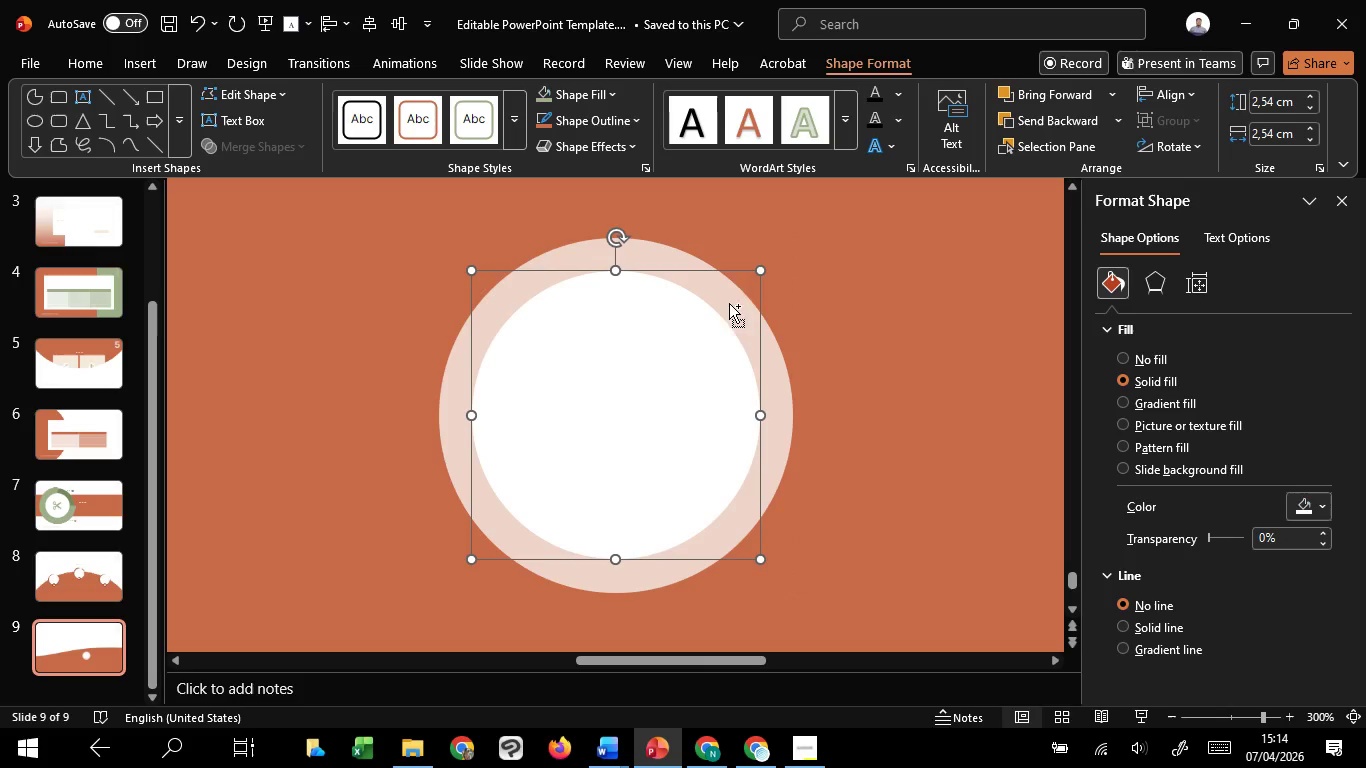 
hold_key(key=ControlLeft, duration=2.19)
hold_key(key=ShiftLeft, duration=1.5)
left_click_drag(start_coordinate=[757, 268], to_coordinate=[747, 298])
 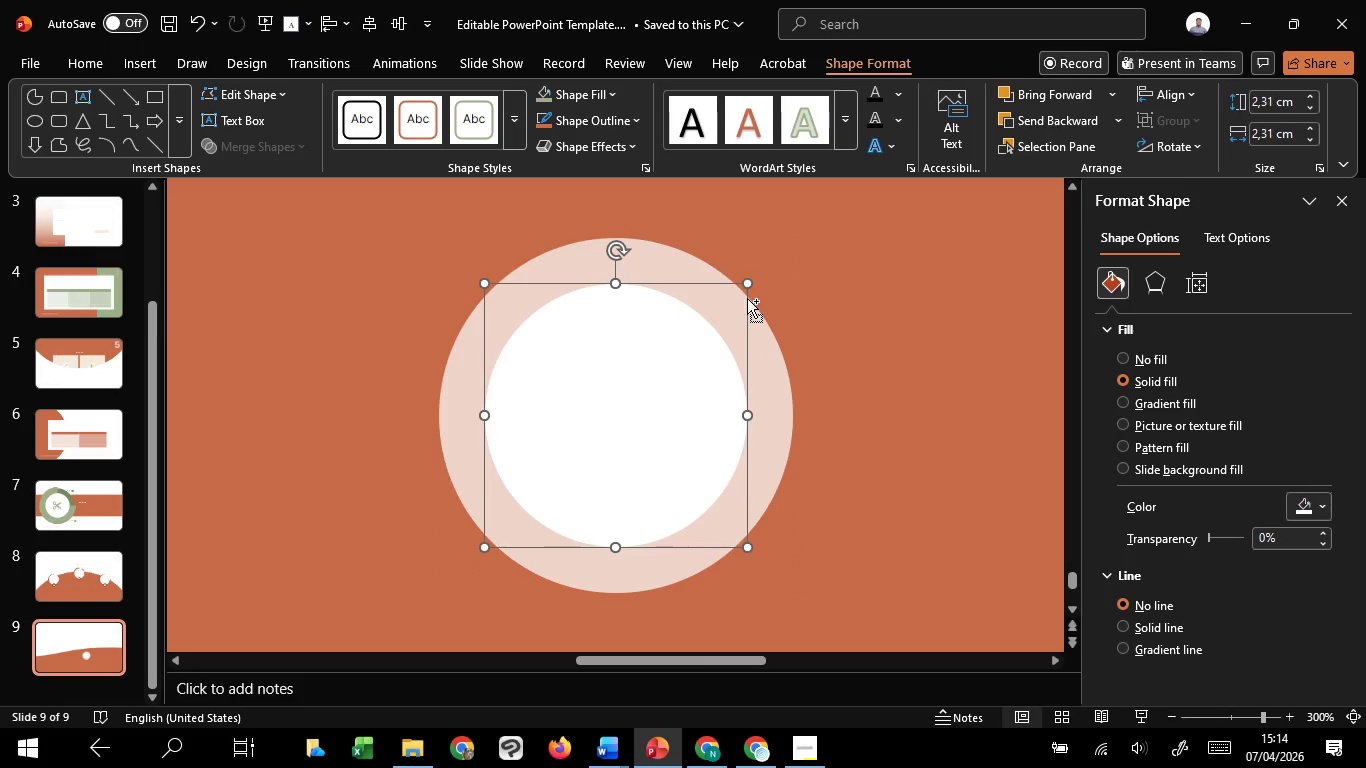 
hold_key(key=ShiftLeft, duration=0.5)
 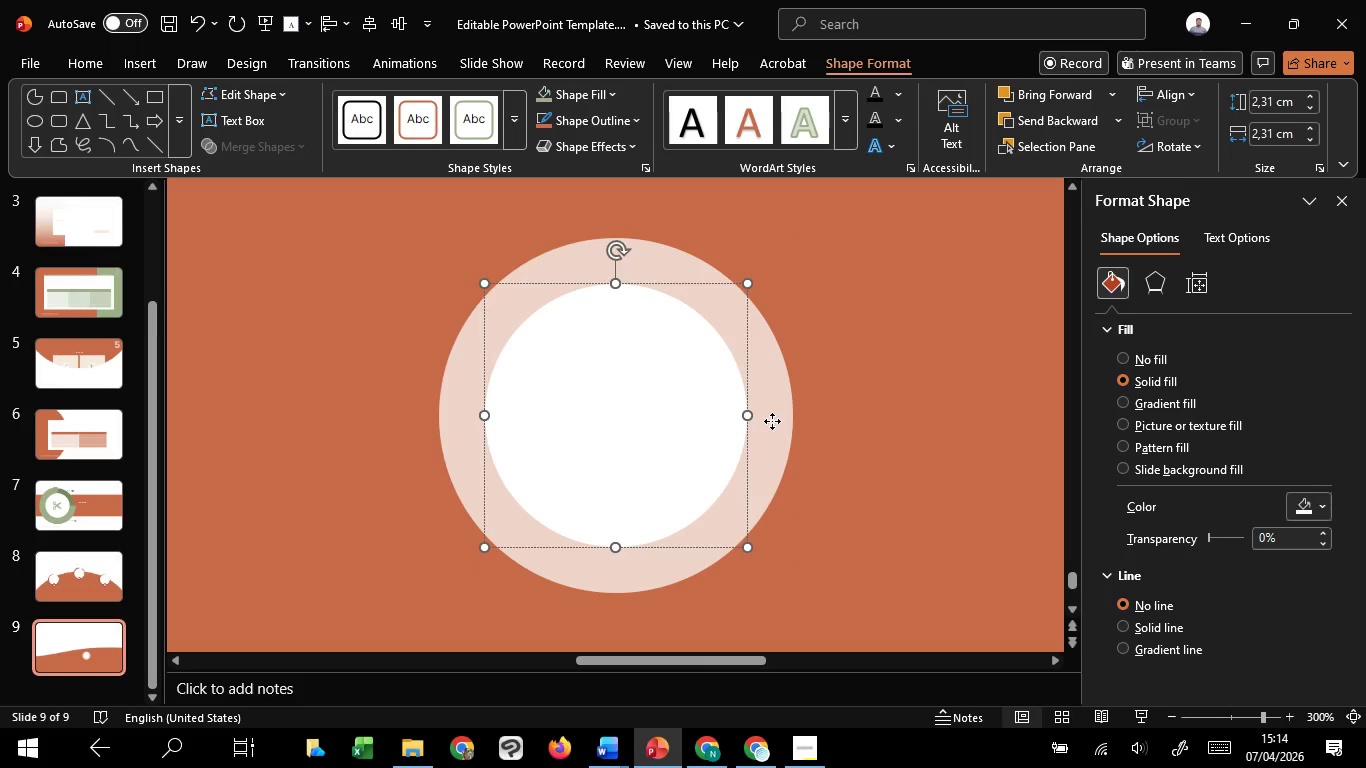 
left_click([772, 421])
 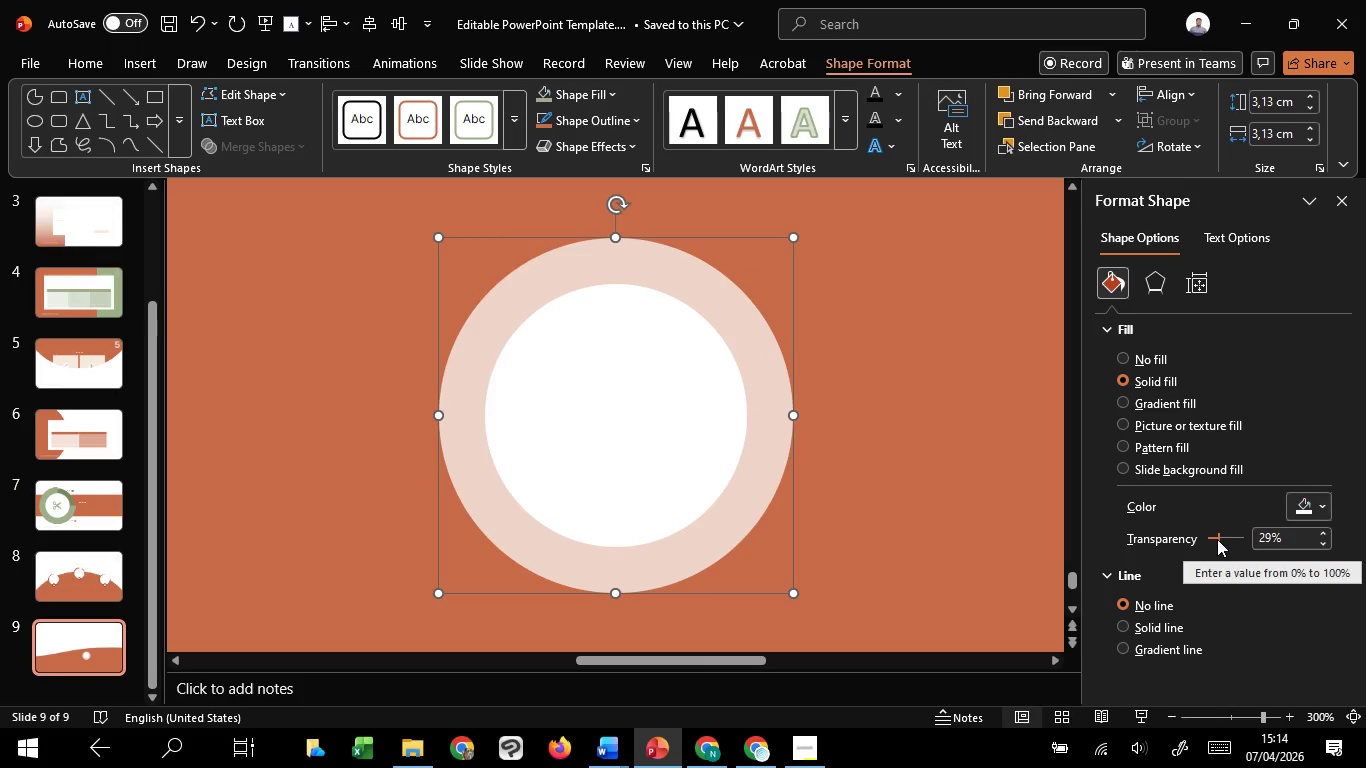 
scroll: coordinate [1225, 539], scroll_direction: up, amount: 33.0
 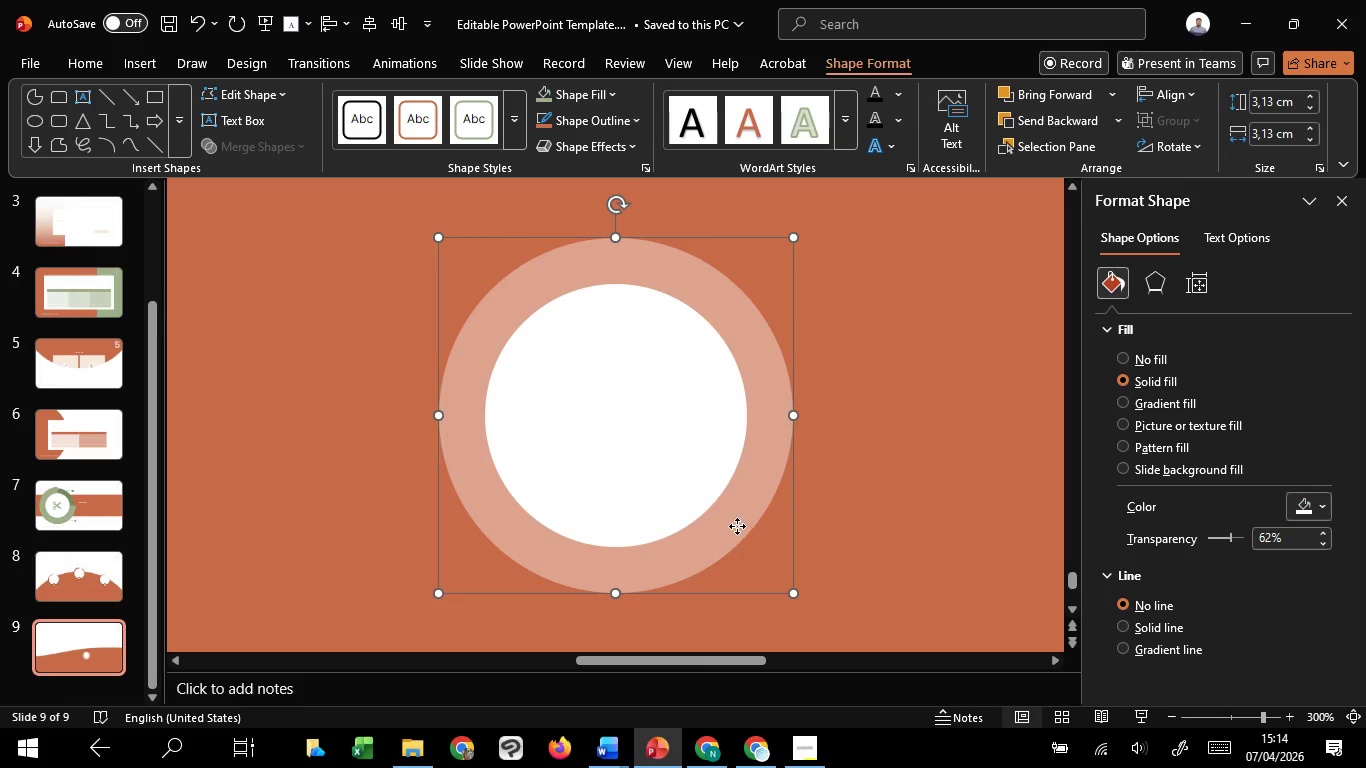 
left_click([737, 526])
 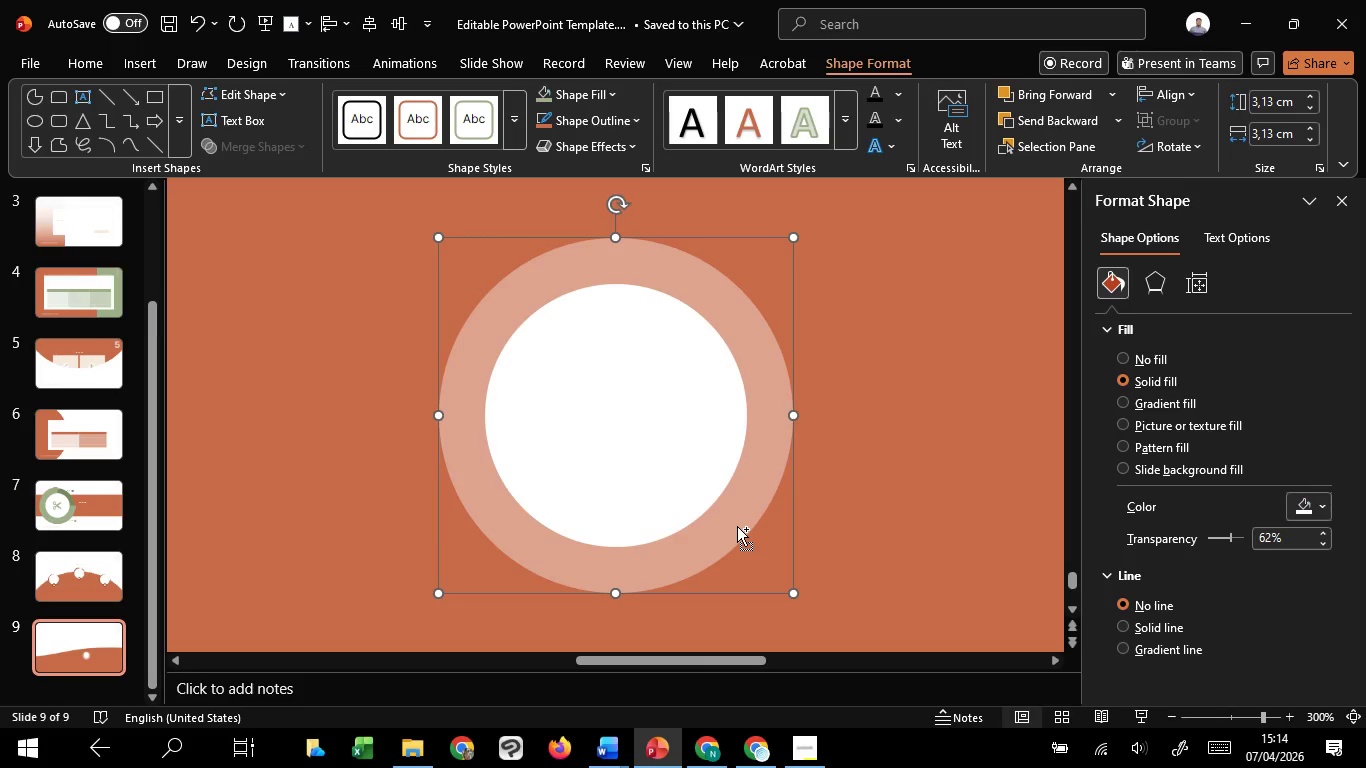 
hold_key(key=ControlLeft, duration=1.5)
scroll: coordinate [737, 526], scroll_direction: down, amount: 5.0
 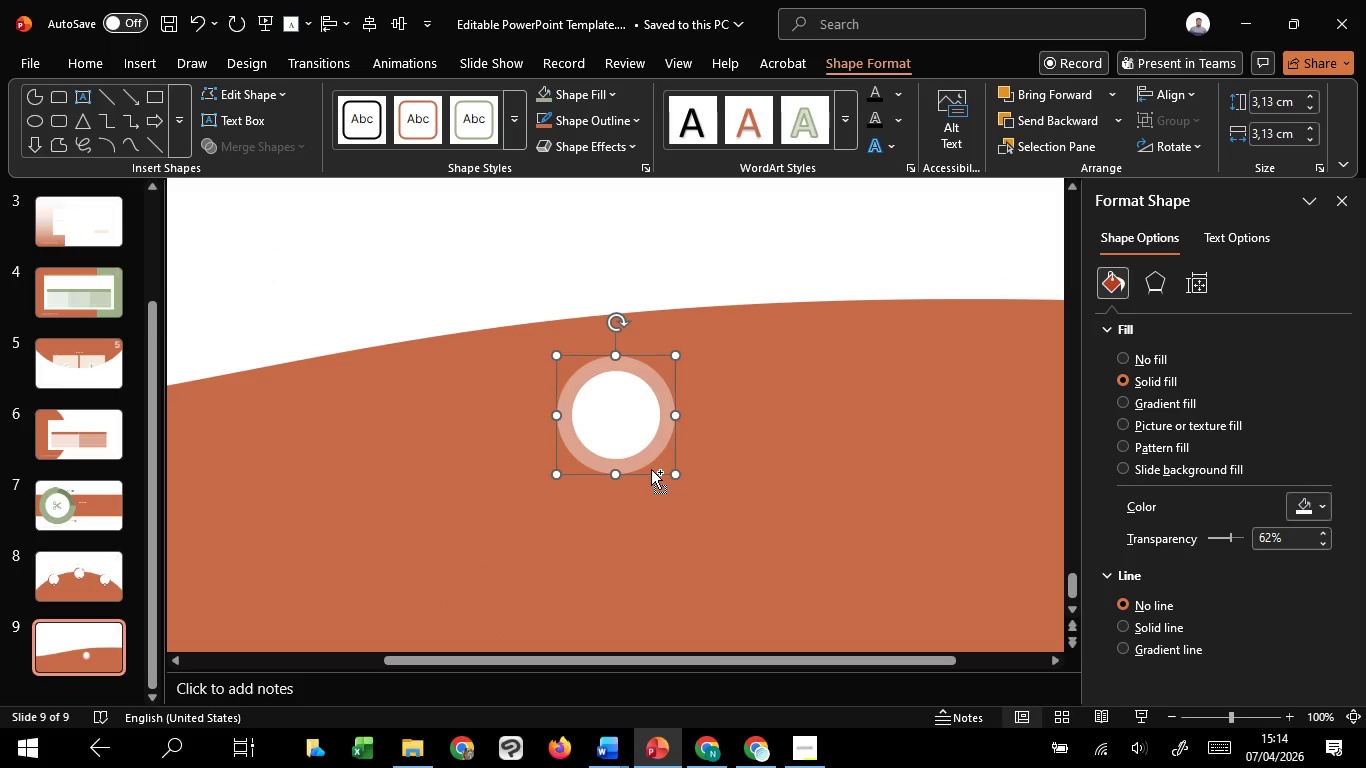 
key(Control+C)
 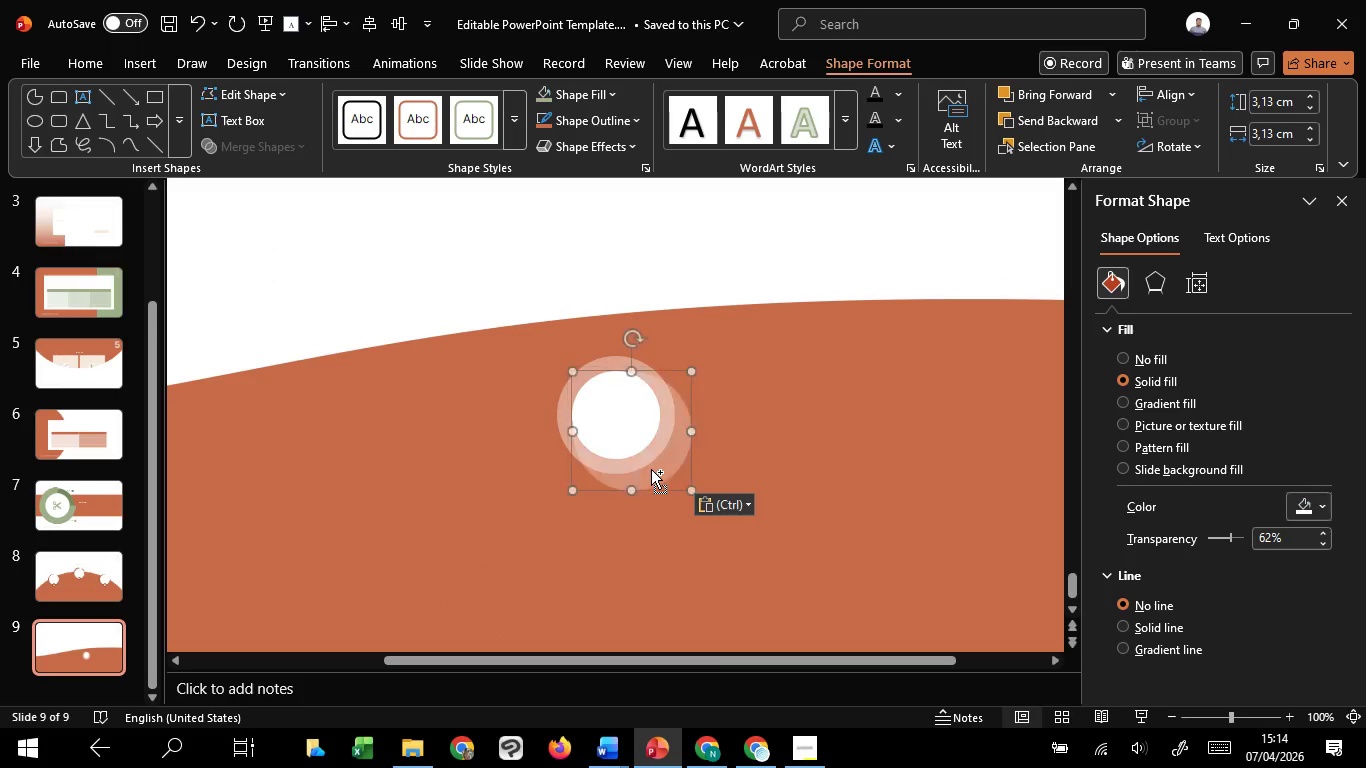 
key(Control+V)
 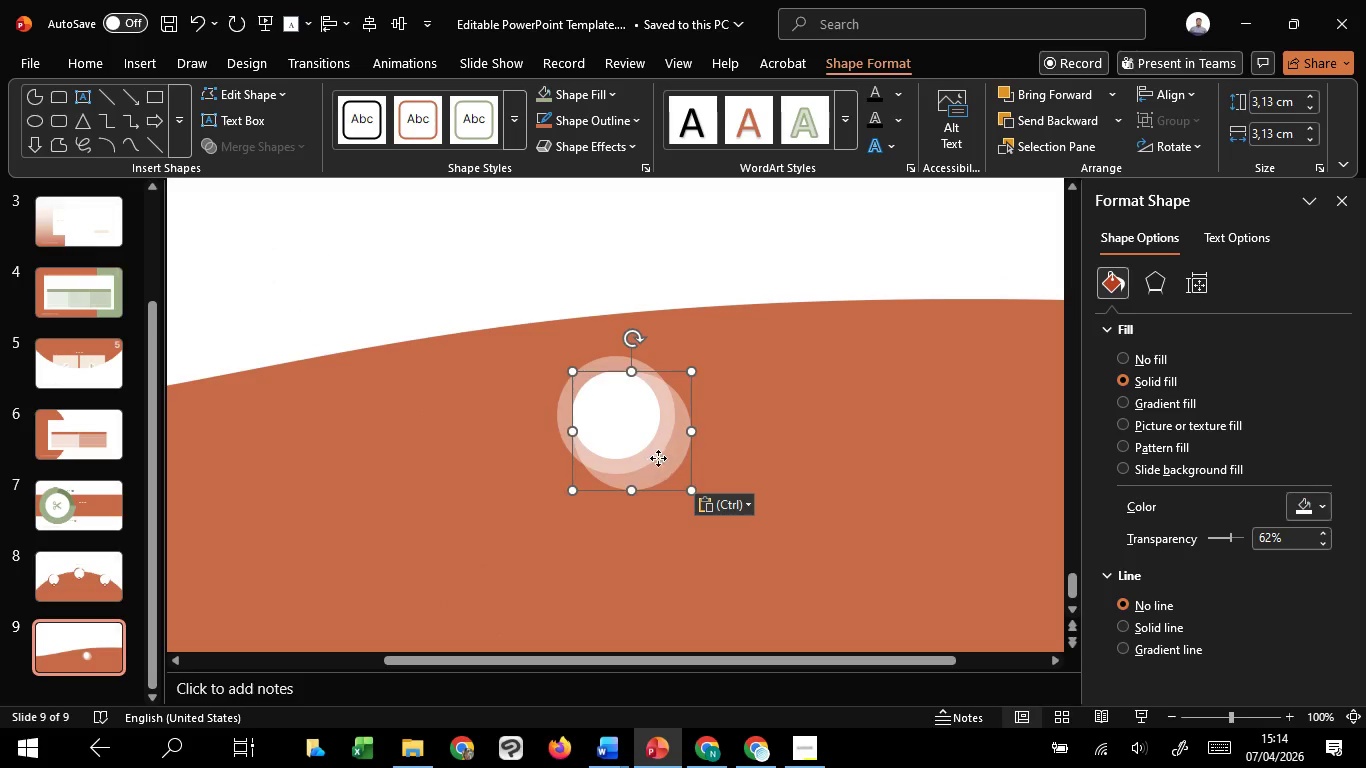 
left_click_drag(start_coordinate=[658, 458], to_coordinate=[783, 438])
 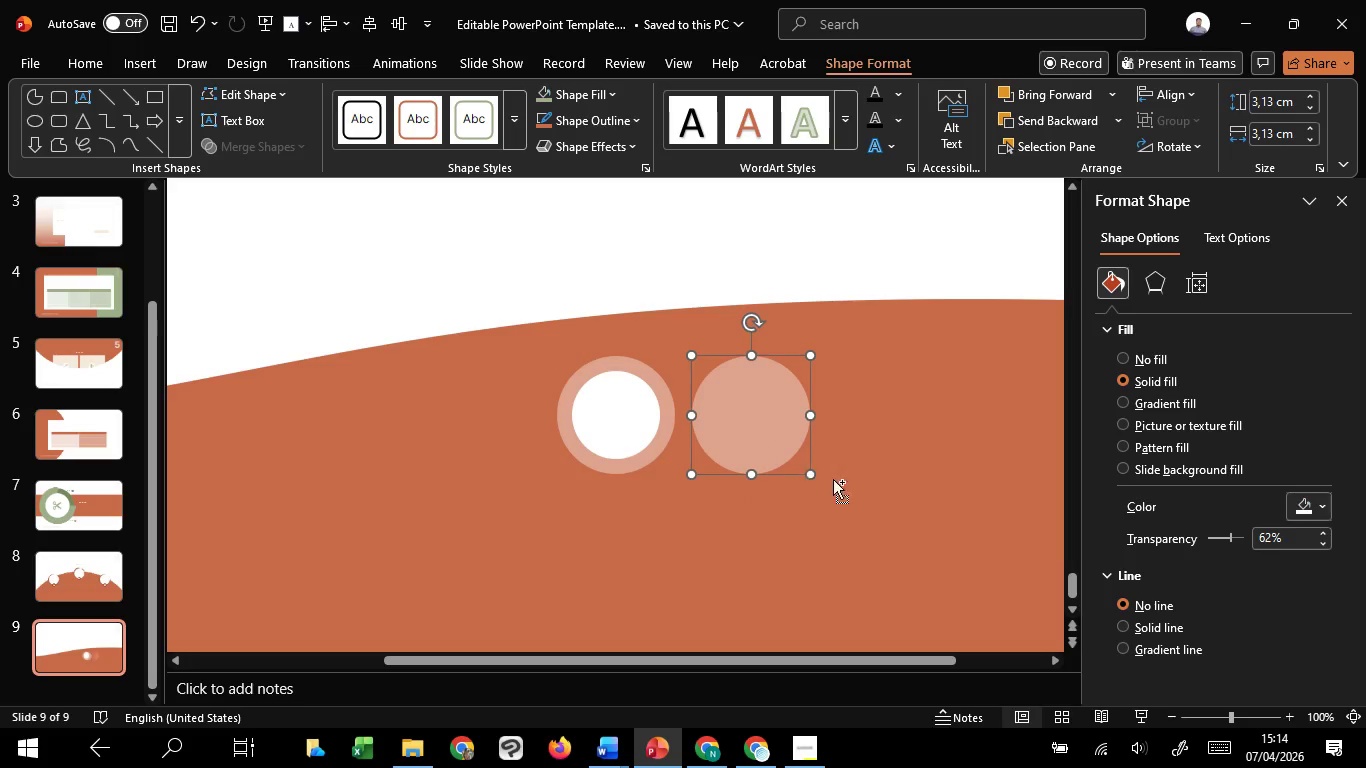 
hold_key(key=ControlLeft, duration=1.61)
hold_key(key=ShiftLeft, duration=1.38)
left_click_drag(start_coordinate=[808, 473], to_coordinate=[830, 489])
 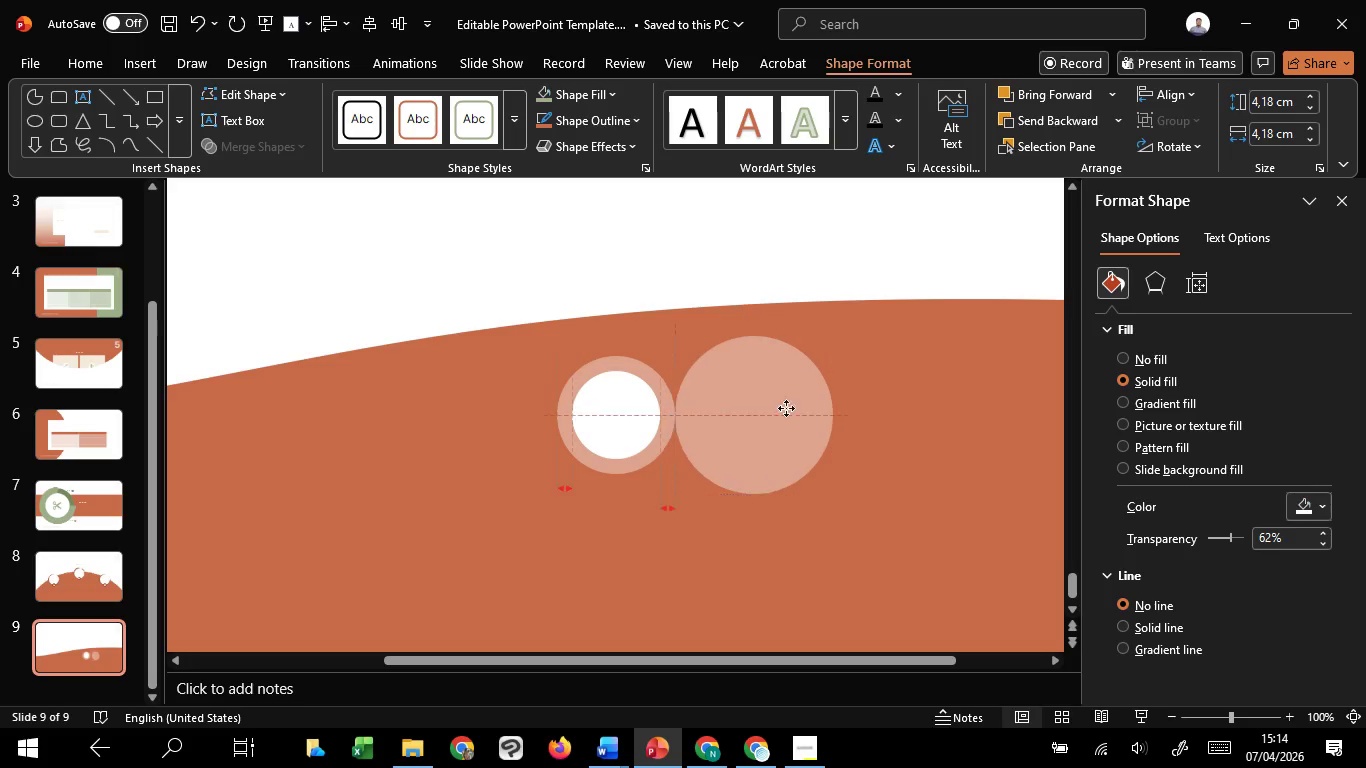 
left_click_drag(start_coordinate=[758, 401], to_coordinate=[791, 395])
 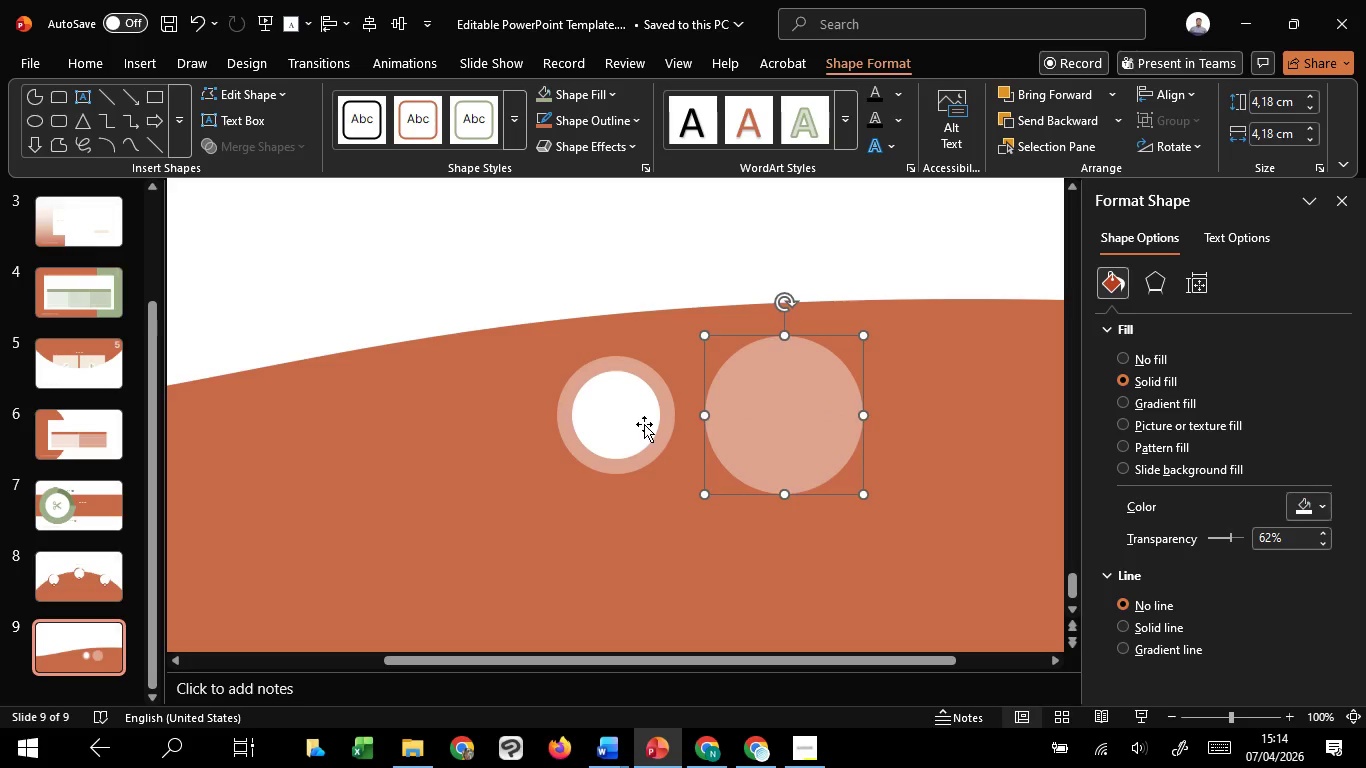 
left_click([644, 424])
 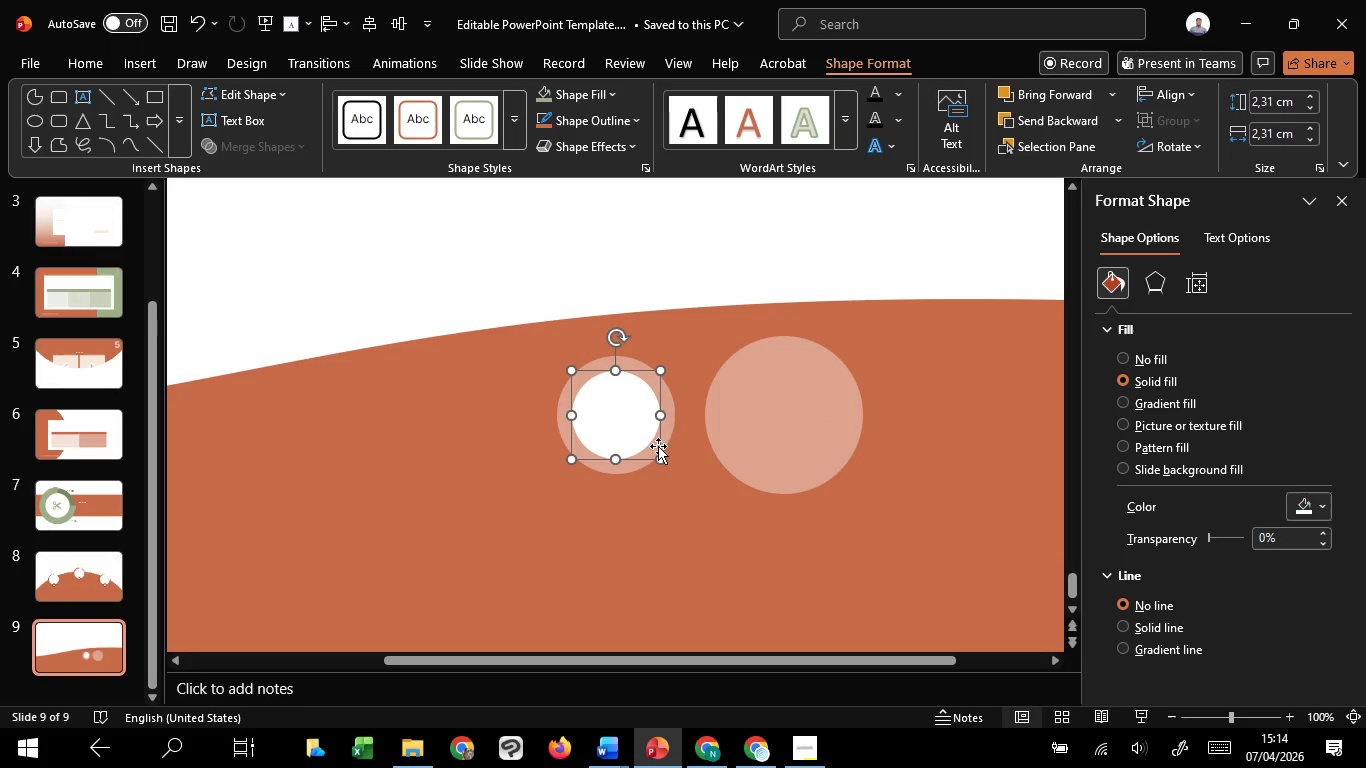 
hold_key(key=ShiftLeft, duration=1.12)
left_click([666, 436])
 